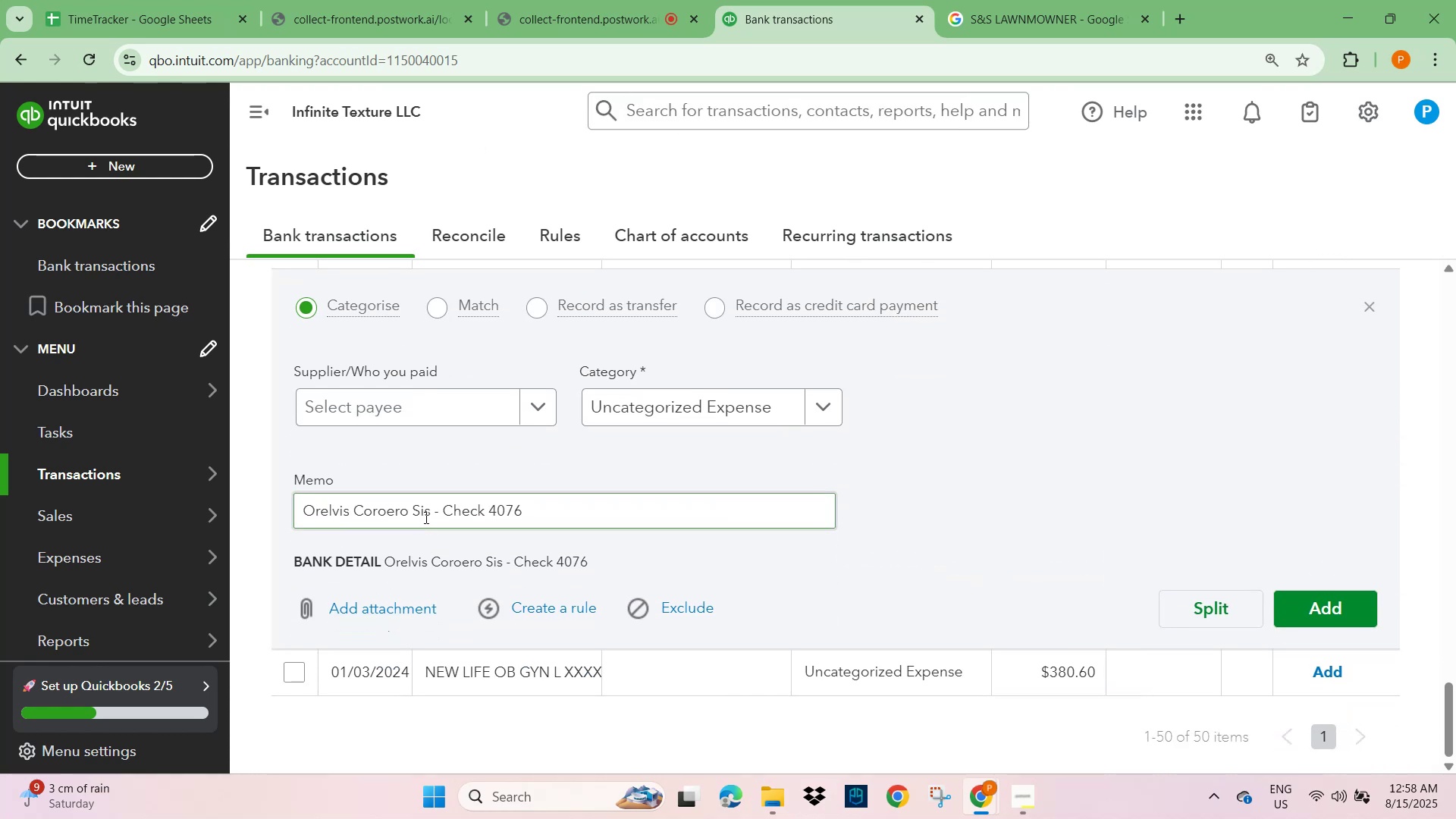 
left_click_drag(start_coordinate=[430, 513], to_coordinate=[284, 514])
 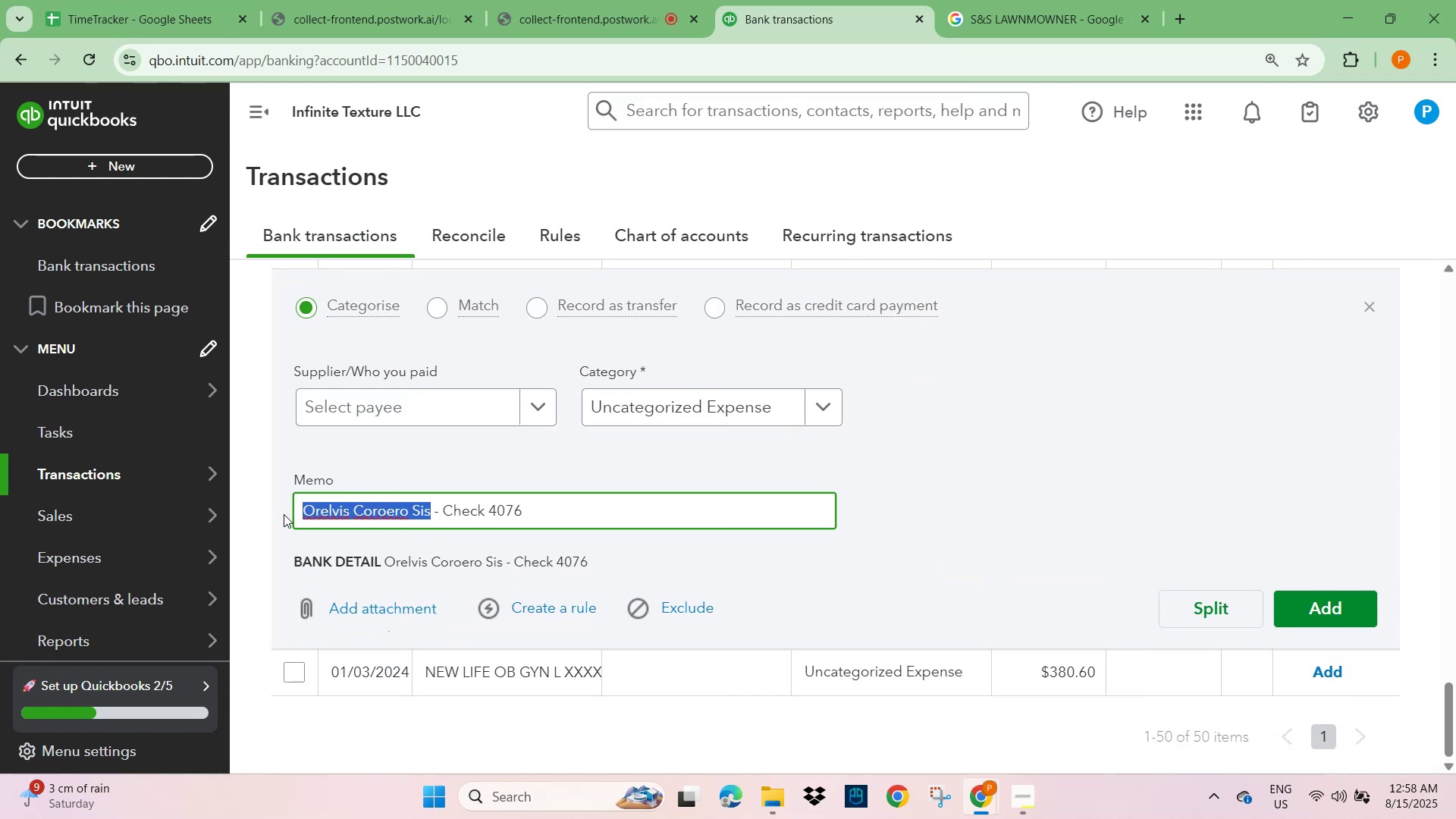 
key(Control+C)
 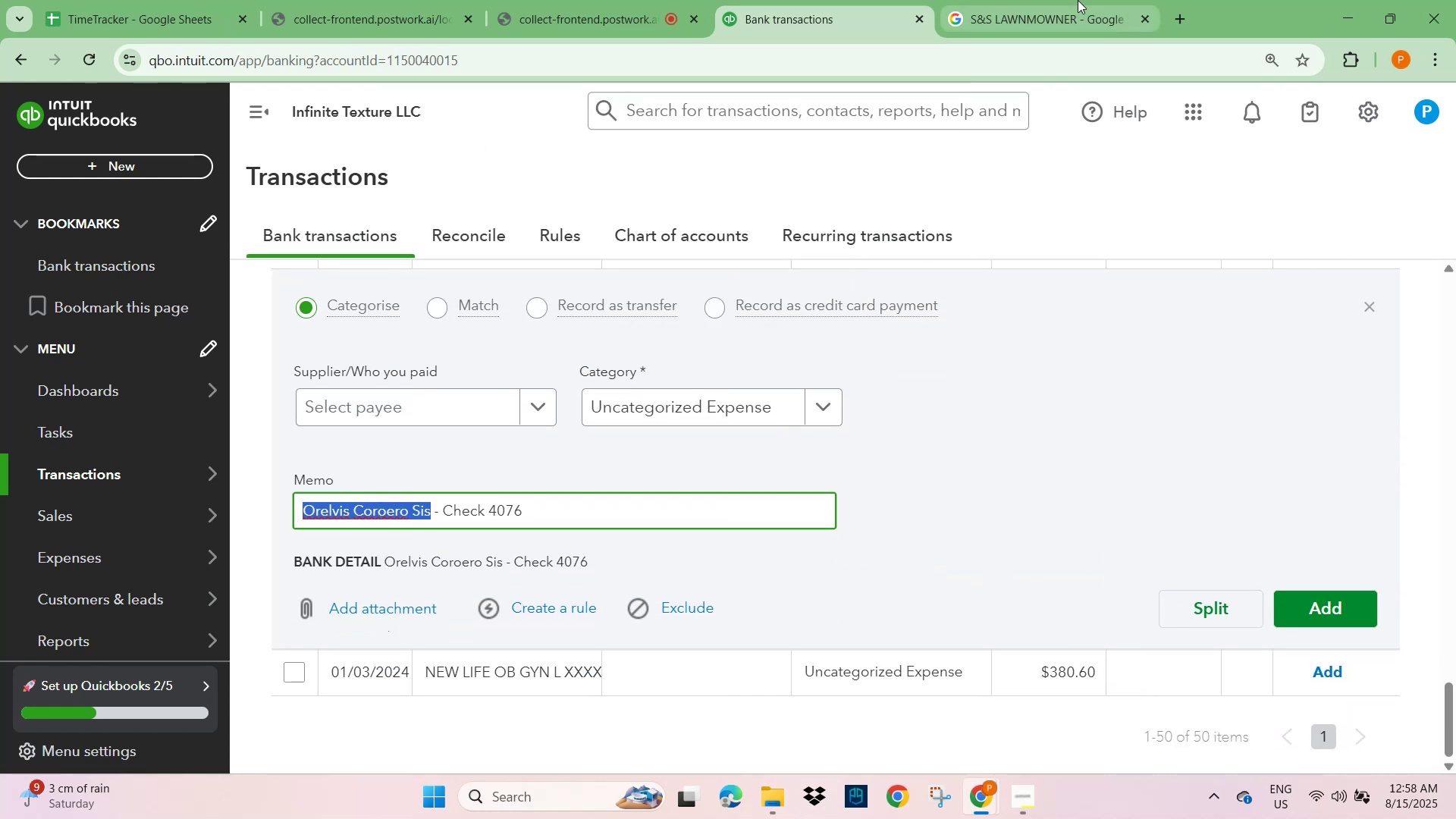 
left_click([1049, 21])
 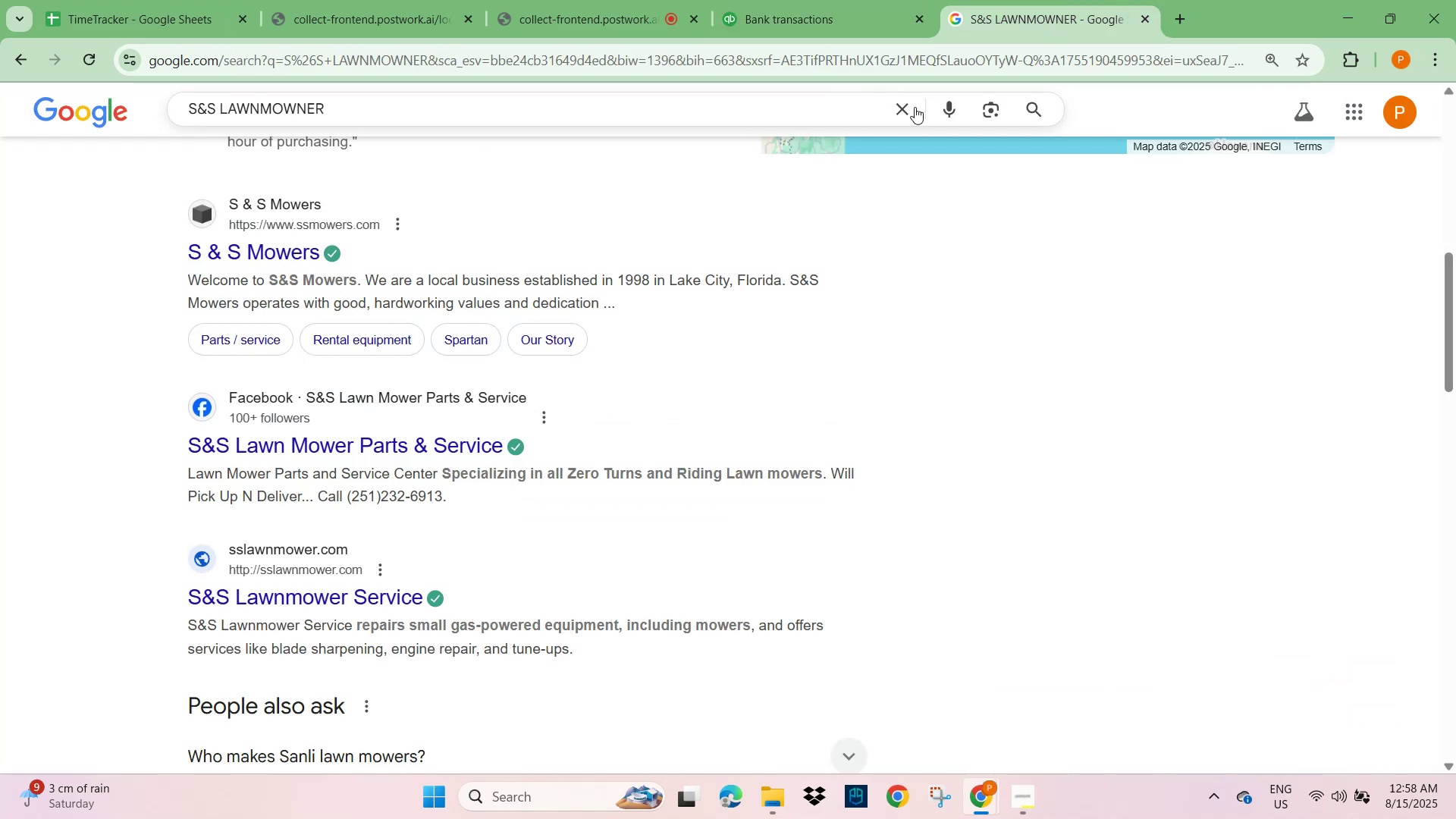 
left_click([915, 105])
 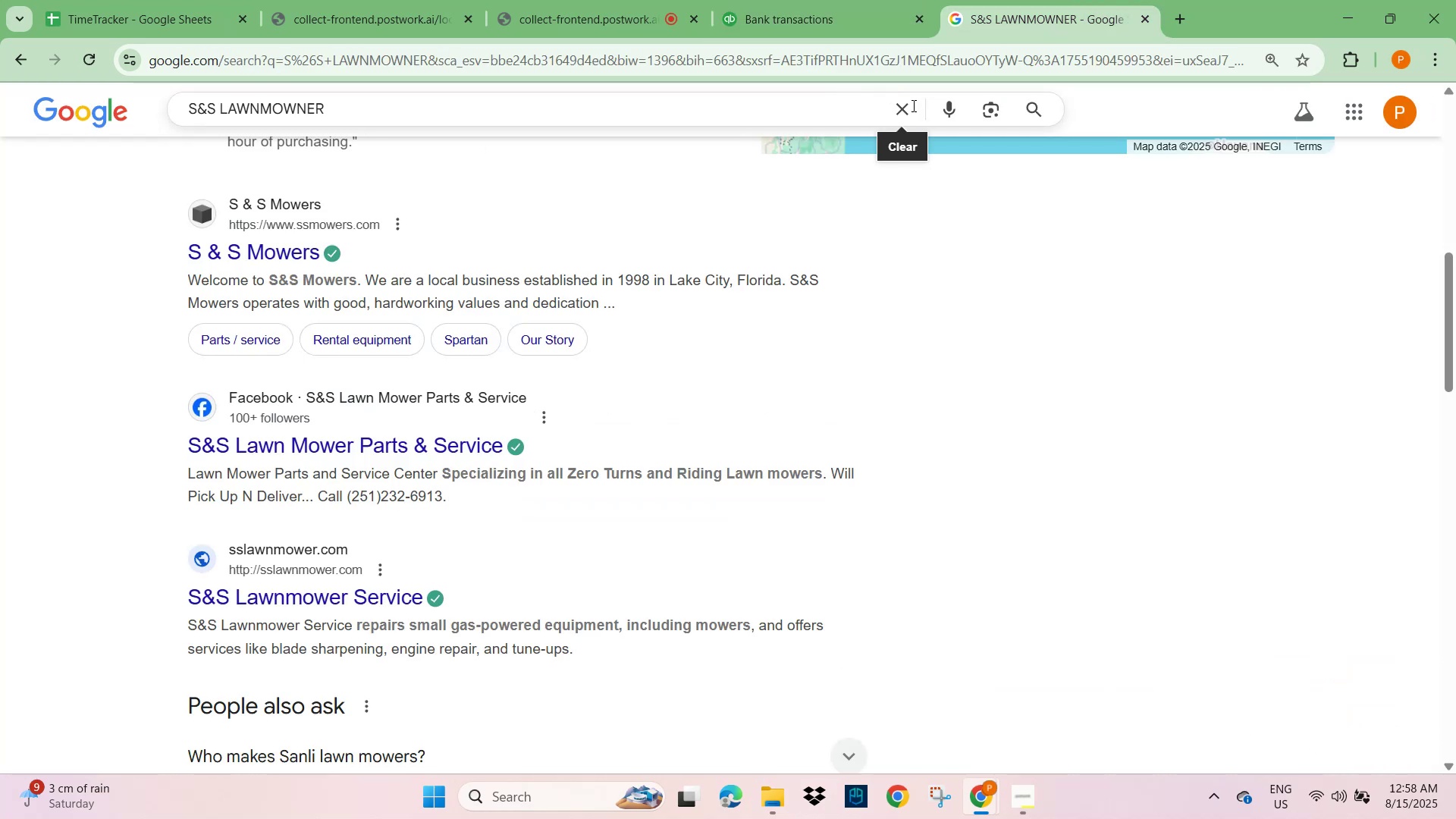 
key(Control+V)
 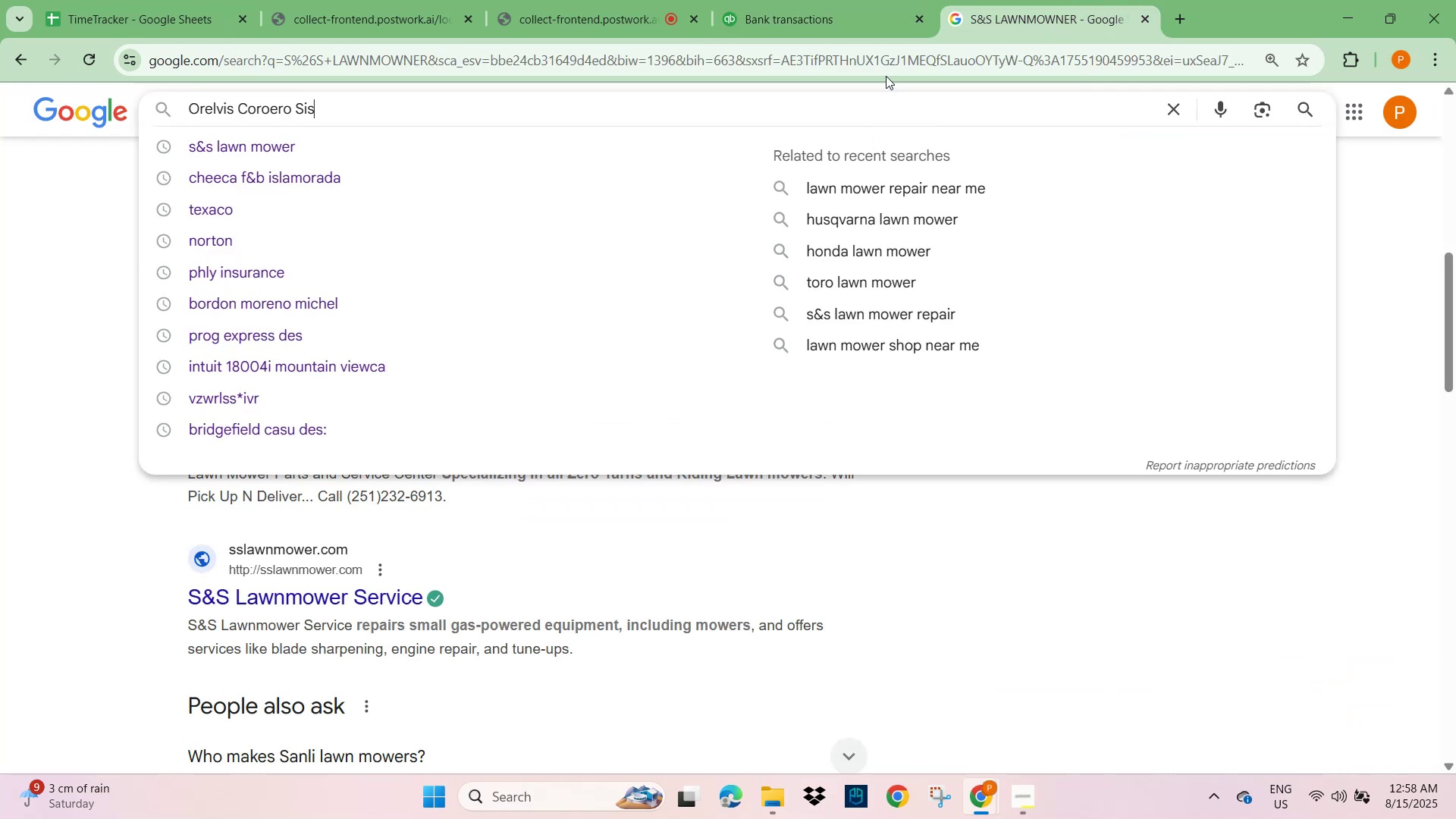 
key(Control+NumpadEnter)
 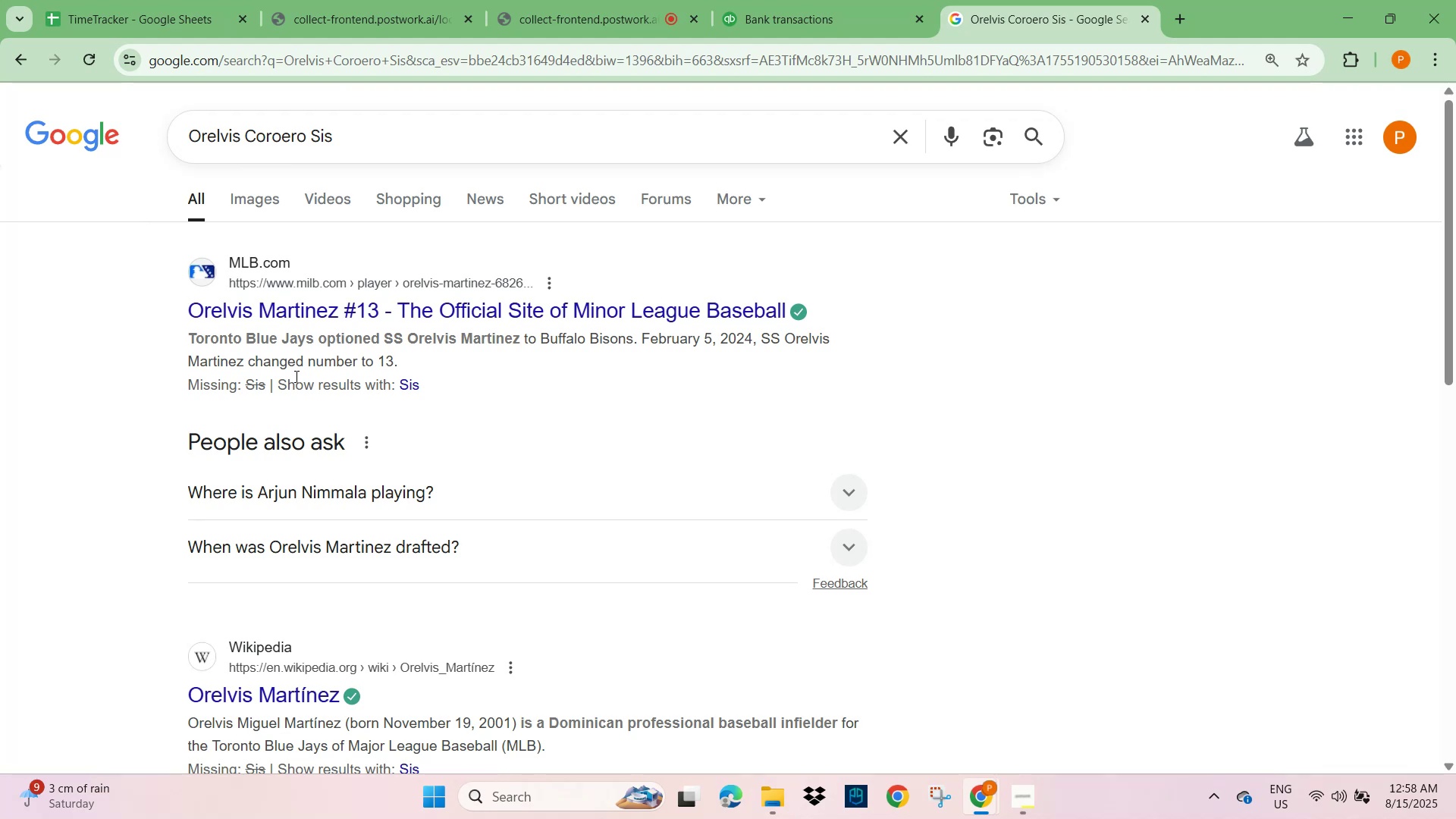 
scroll: coordinate [287, 497], scroll_direction: down, amount: 2.0
 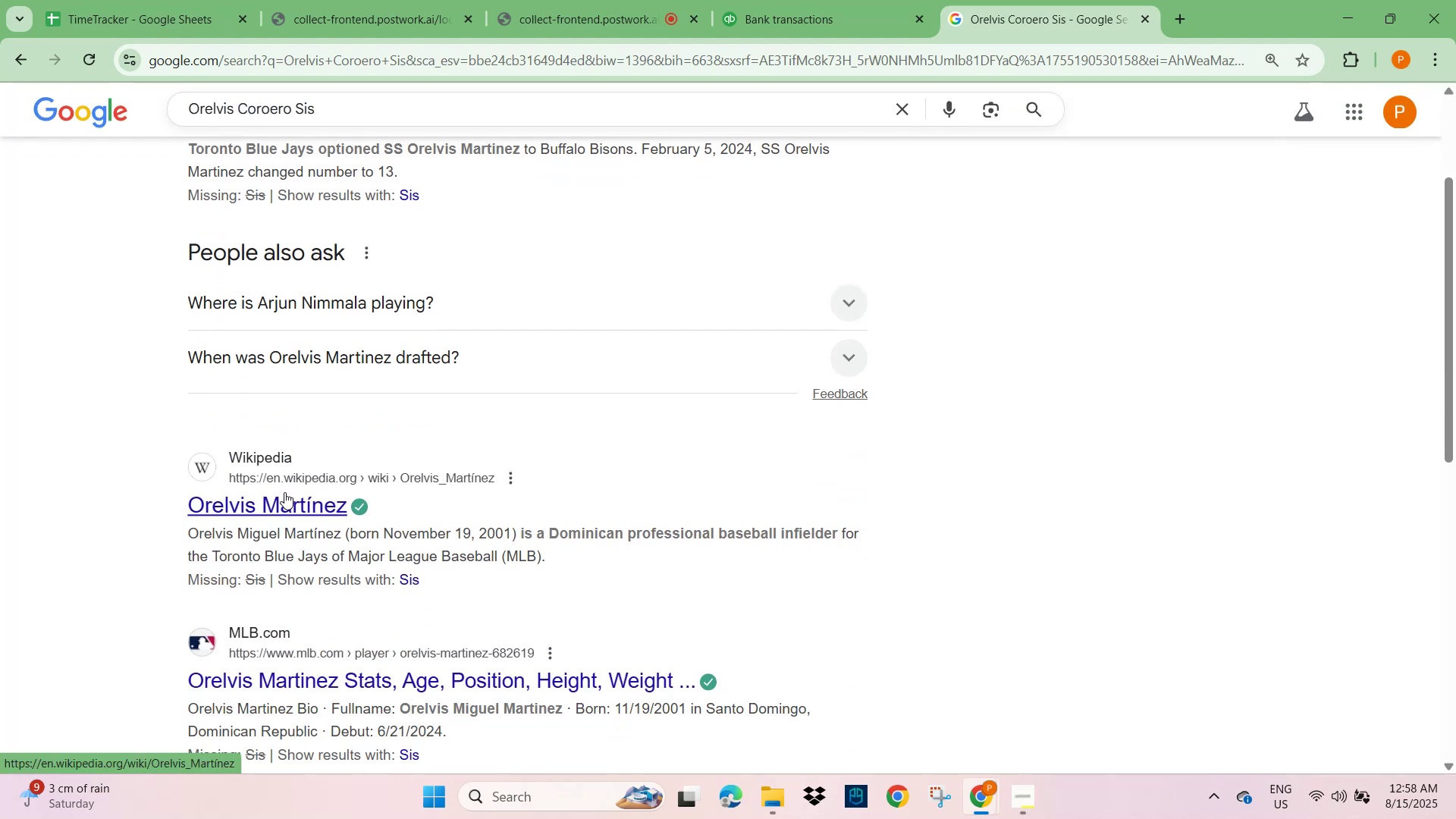 
wait(9.34)
 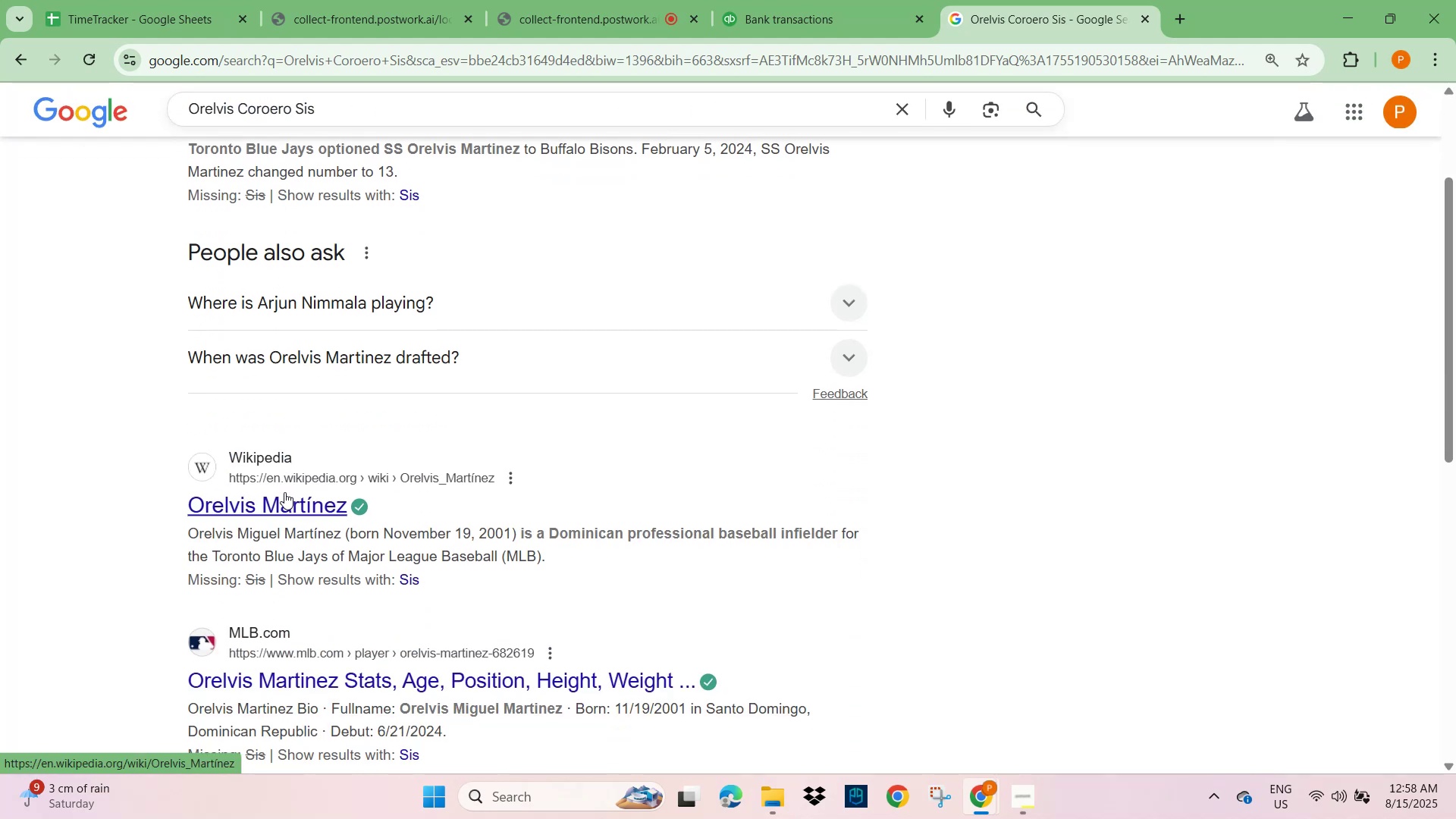 
scroll: coordinate [868, 415], scroll_direction: up, amount: 34.0
 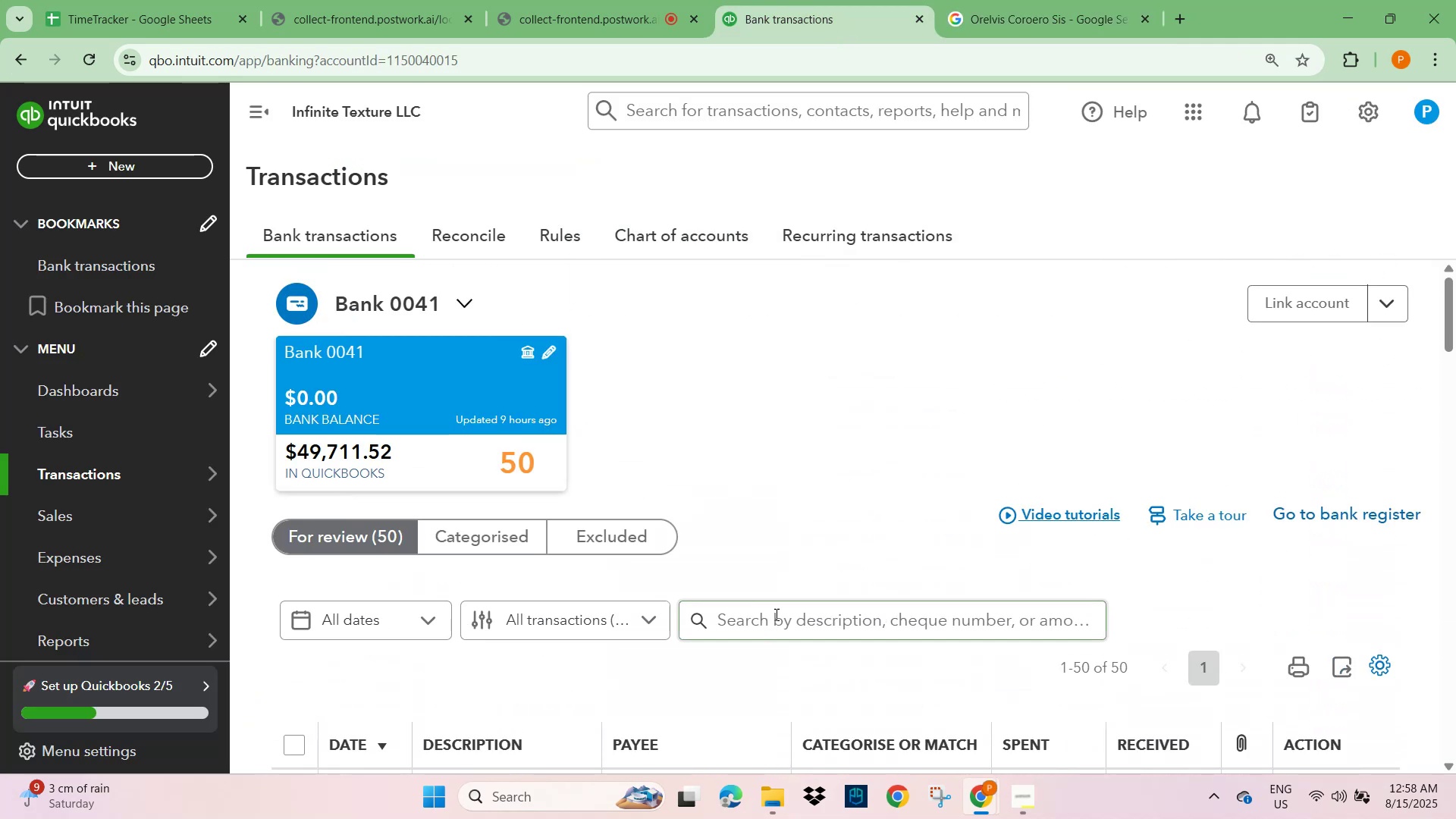 
left_click([775, 624])
 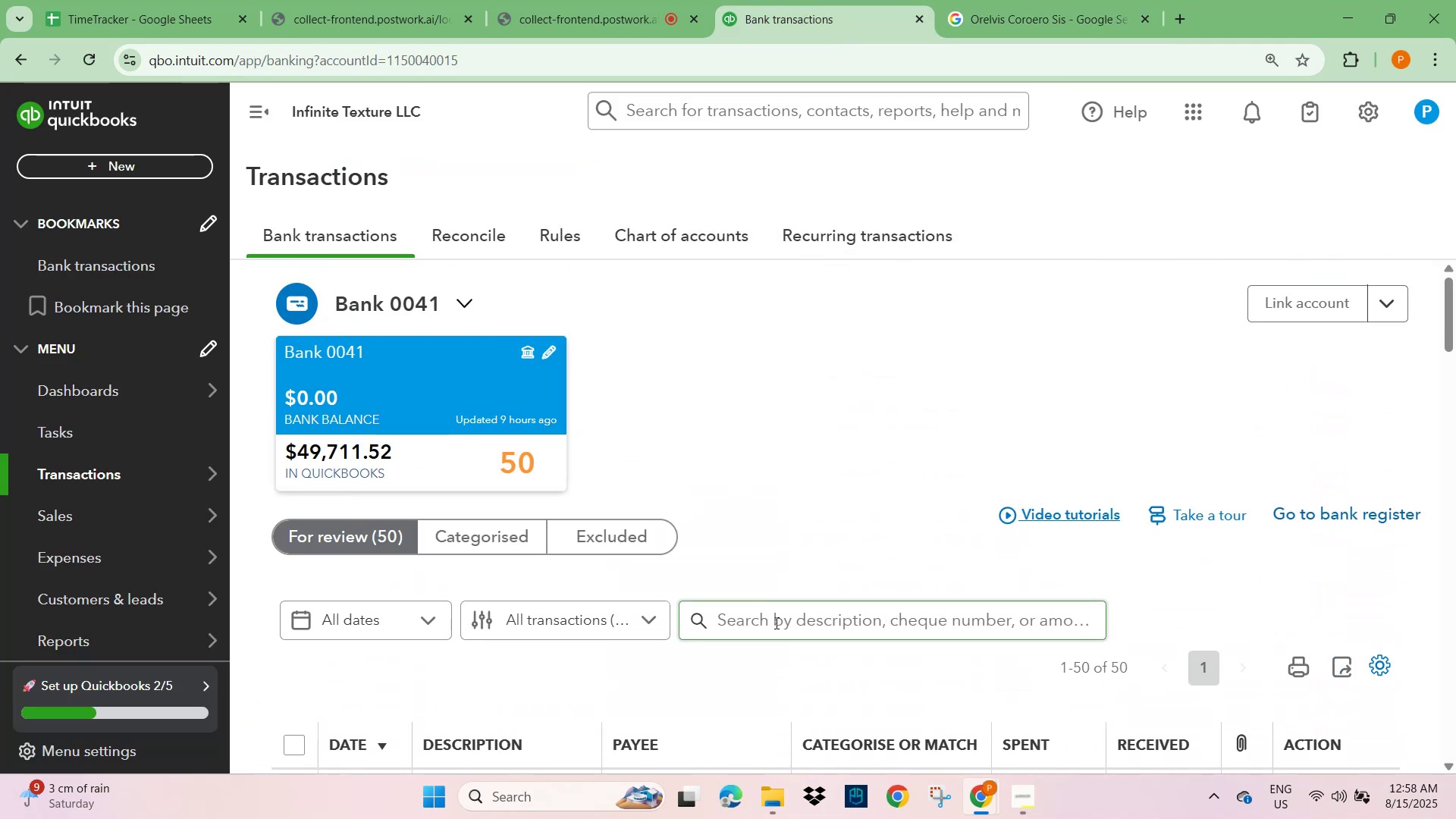 
key(Control+V)
 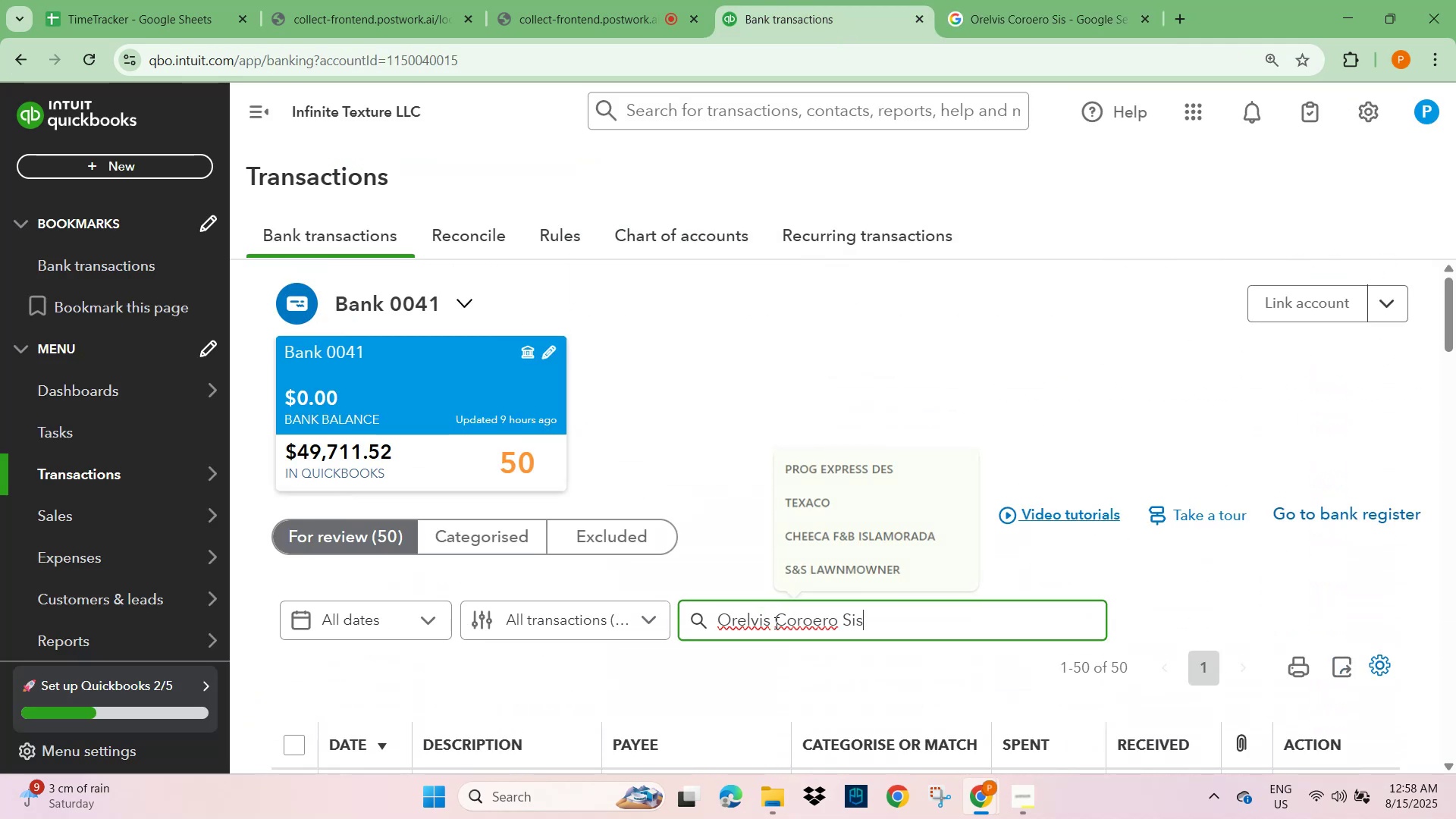 
key(NumpadEnter)
 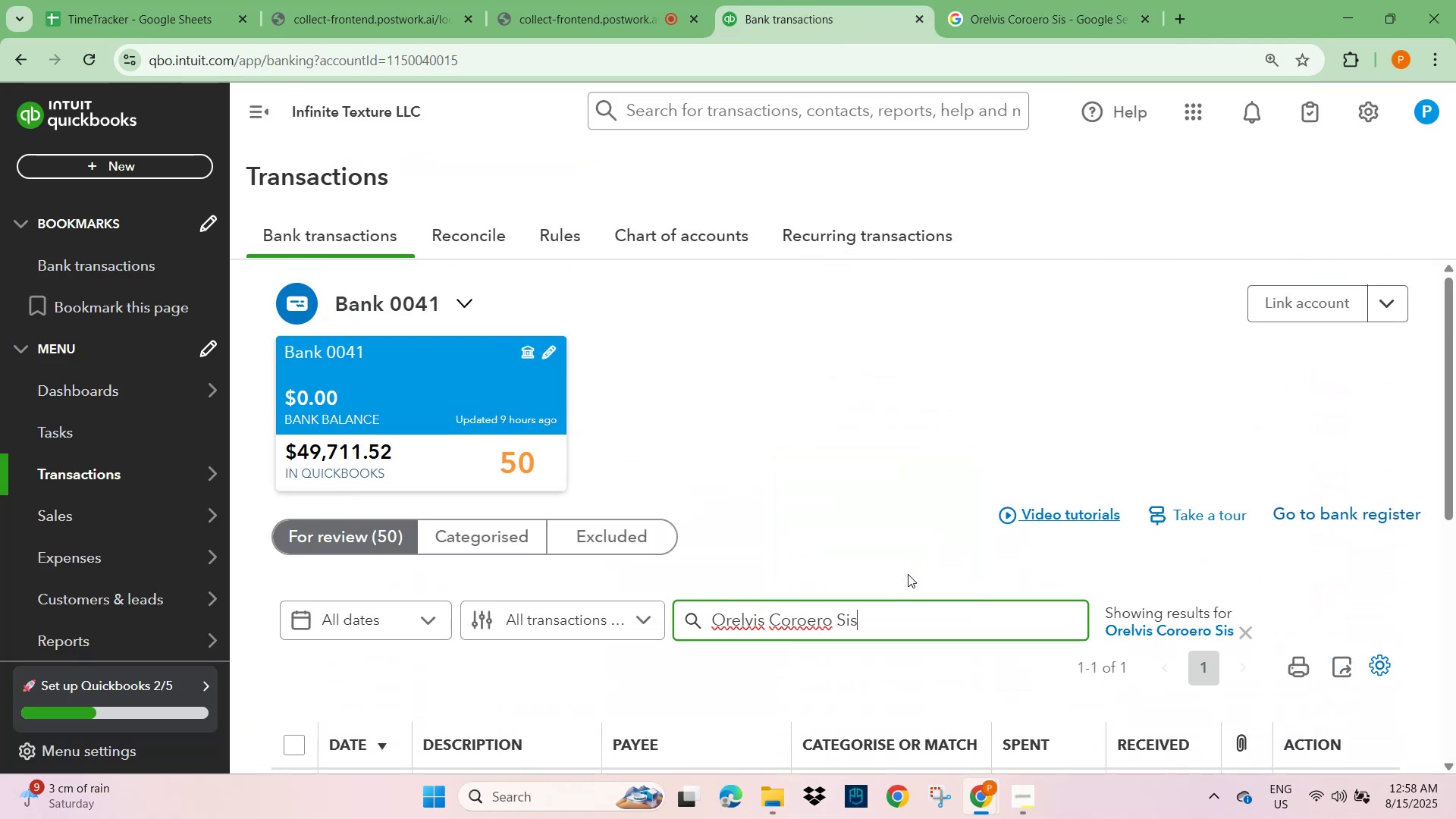 
scroll: coordinate [658, 557], scroll_direction: down, amount: 5.0
 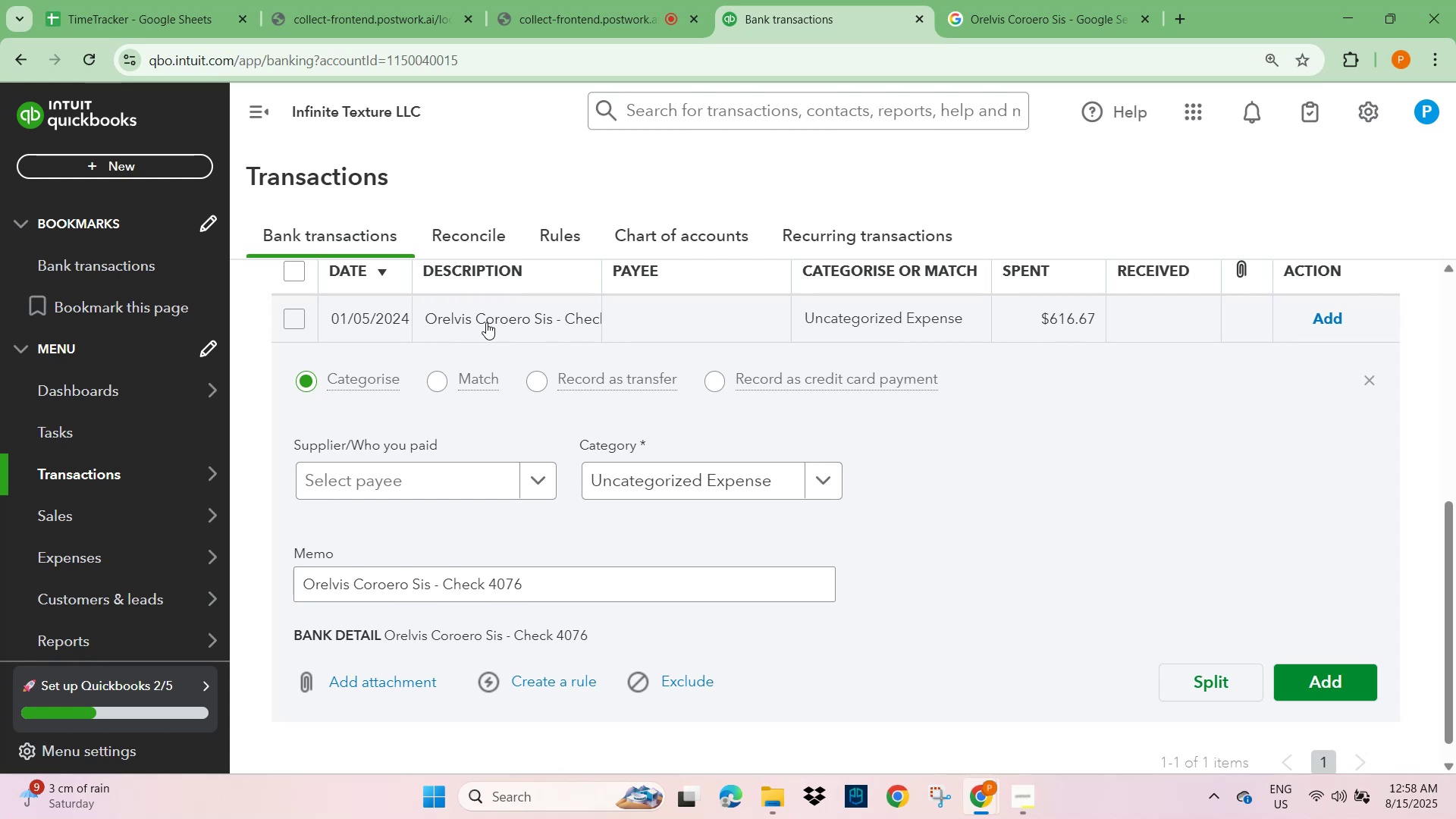 
wait(5.43)
 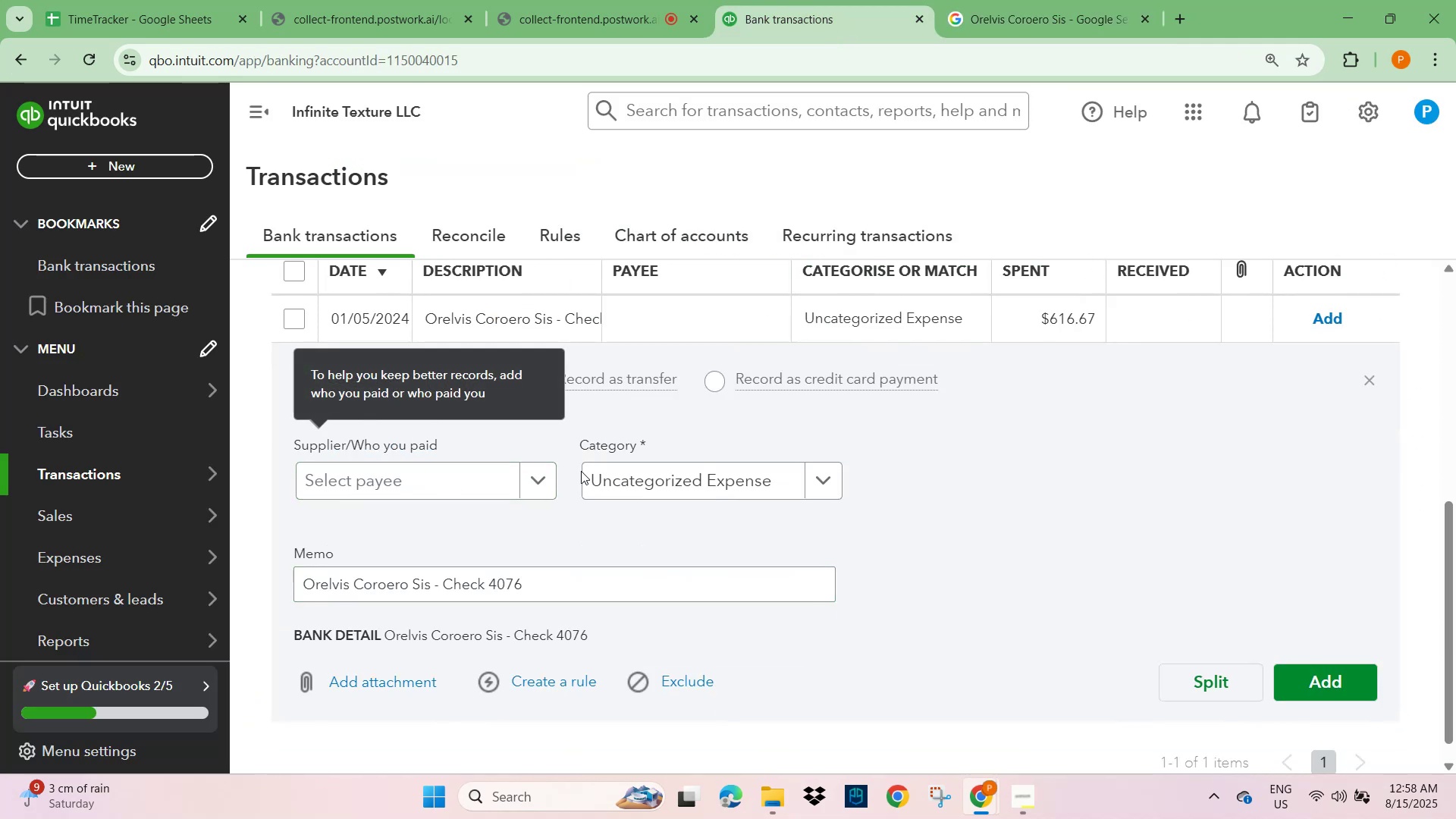 
left_click([486, 322])
 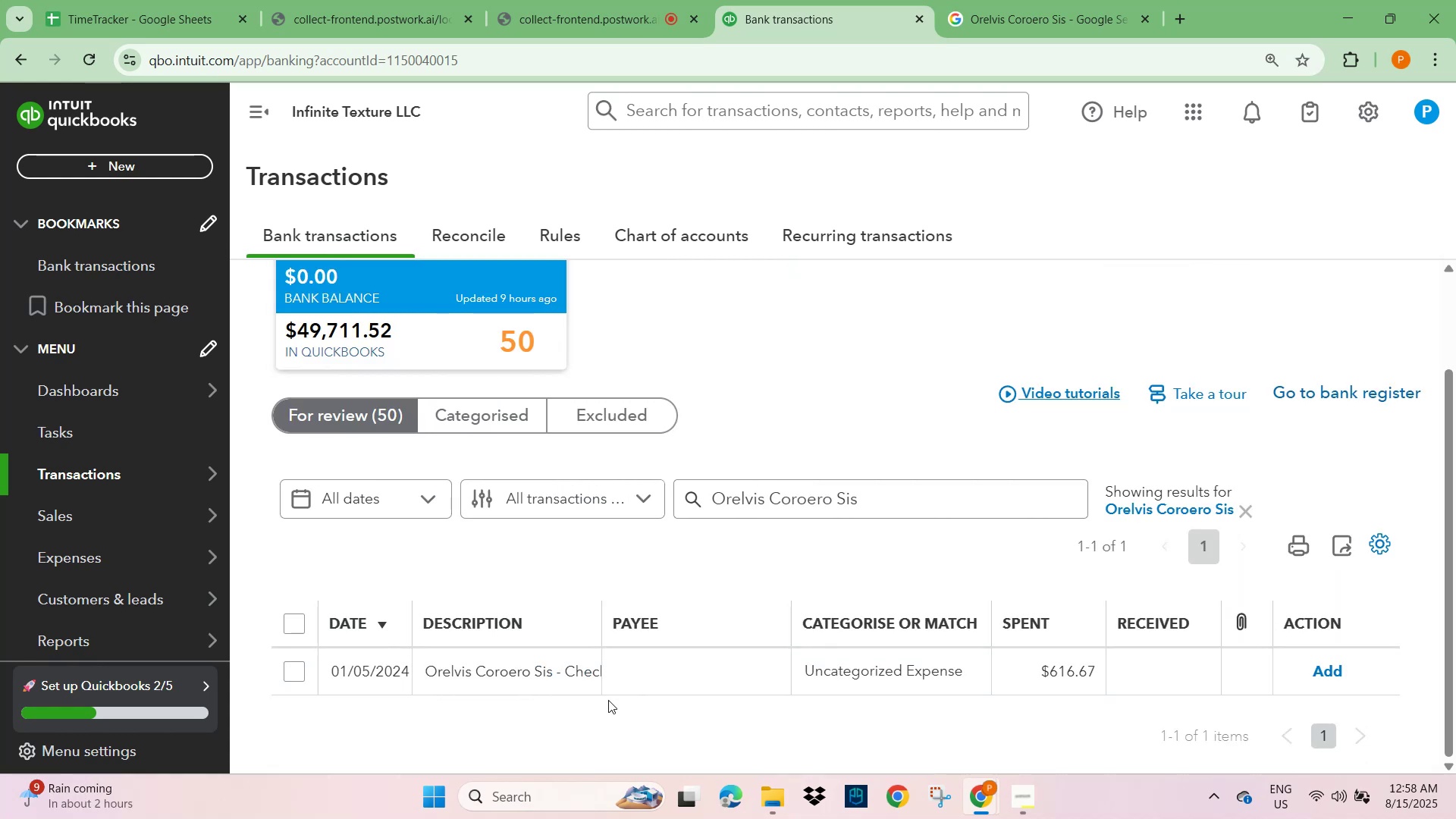 
scroll: coordinate [616, 634], scroll_direction: down, amount: 2.0
 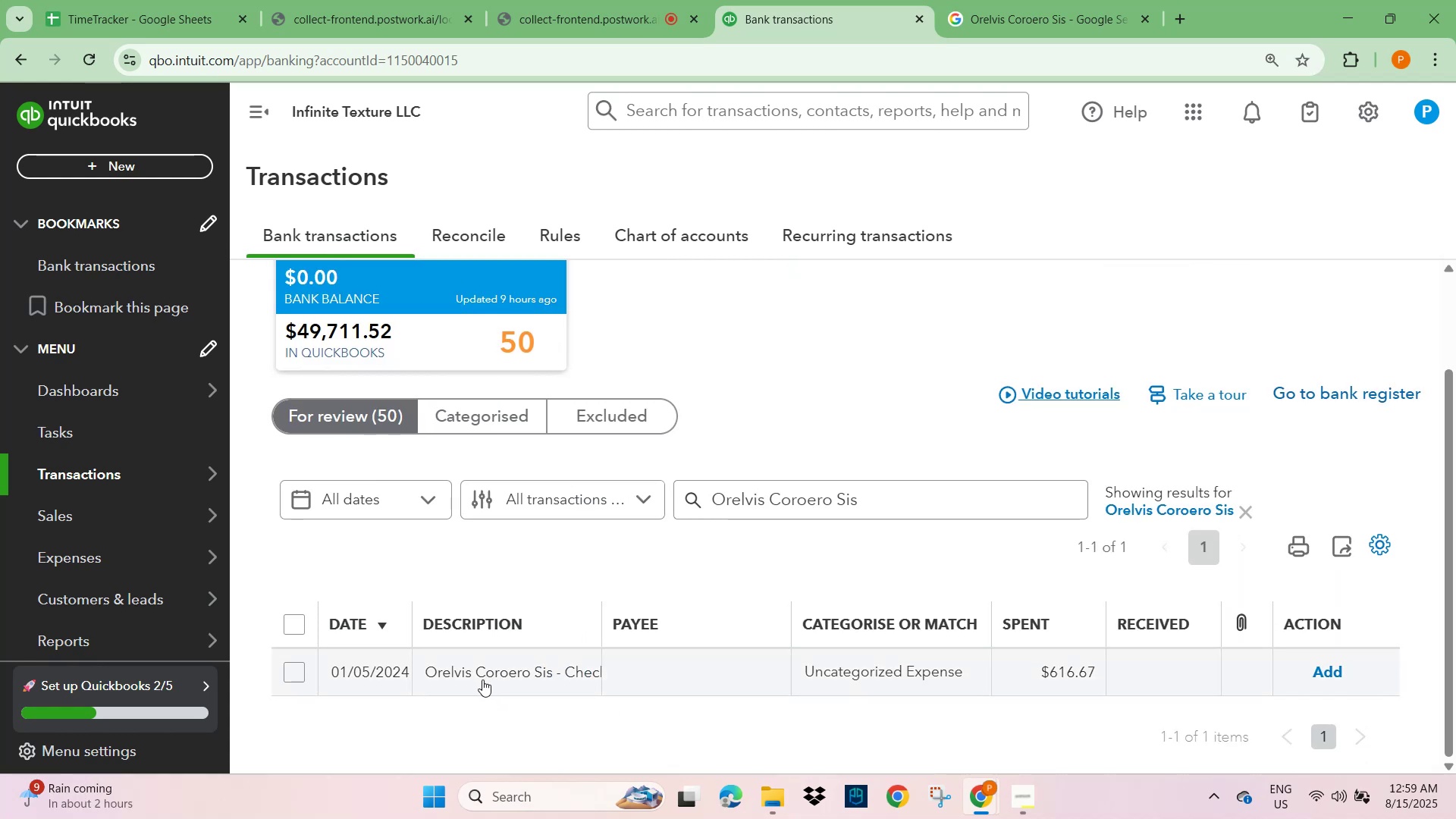 
wait(5.34)
 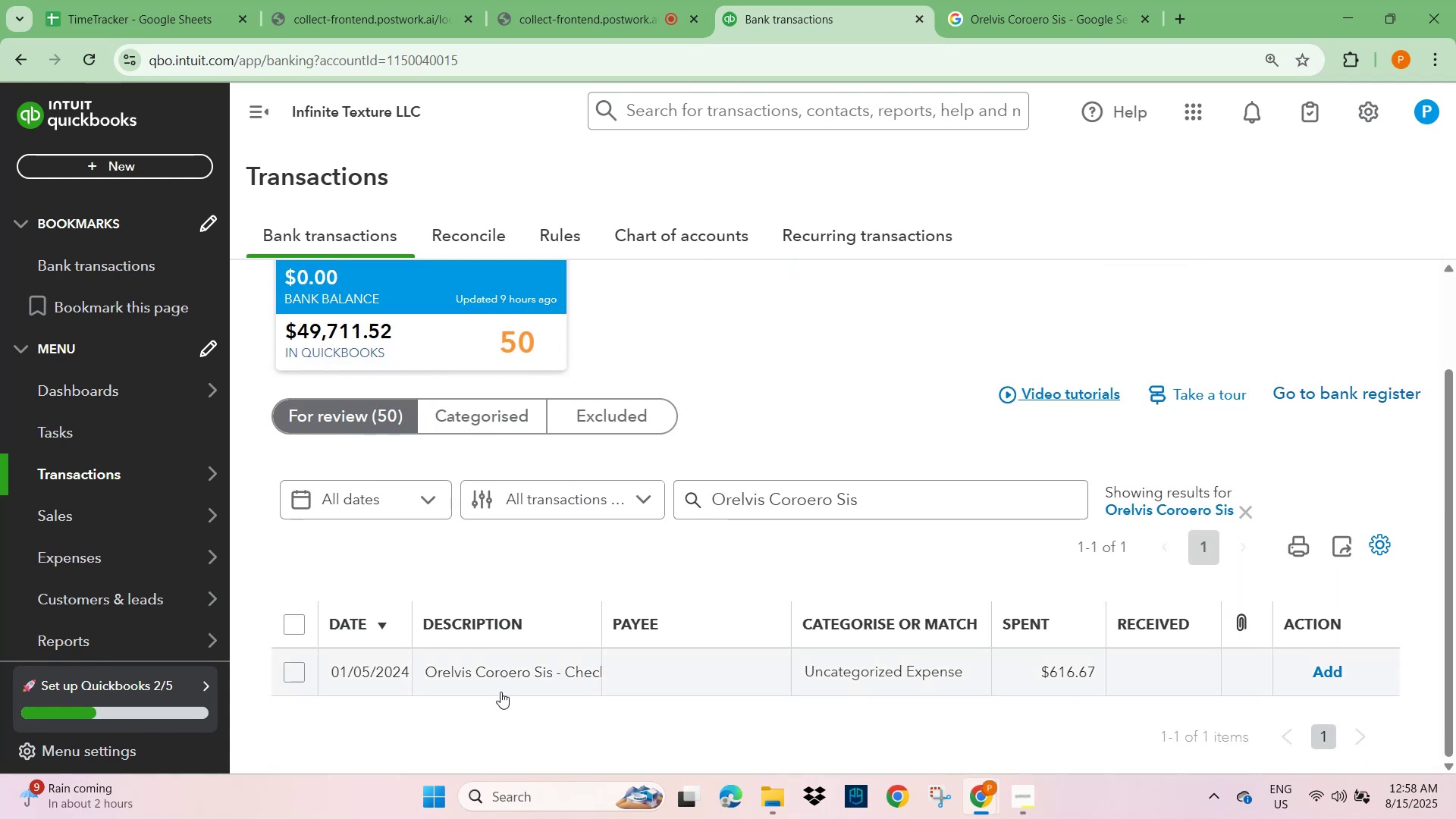 
left_click([1082, 14])
 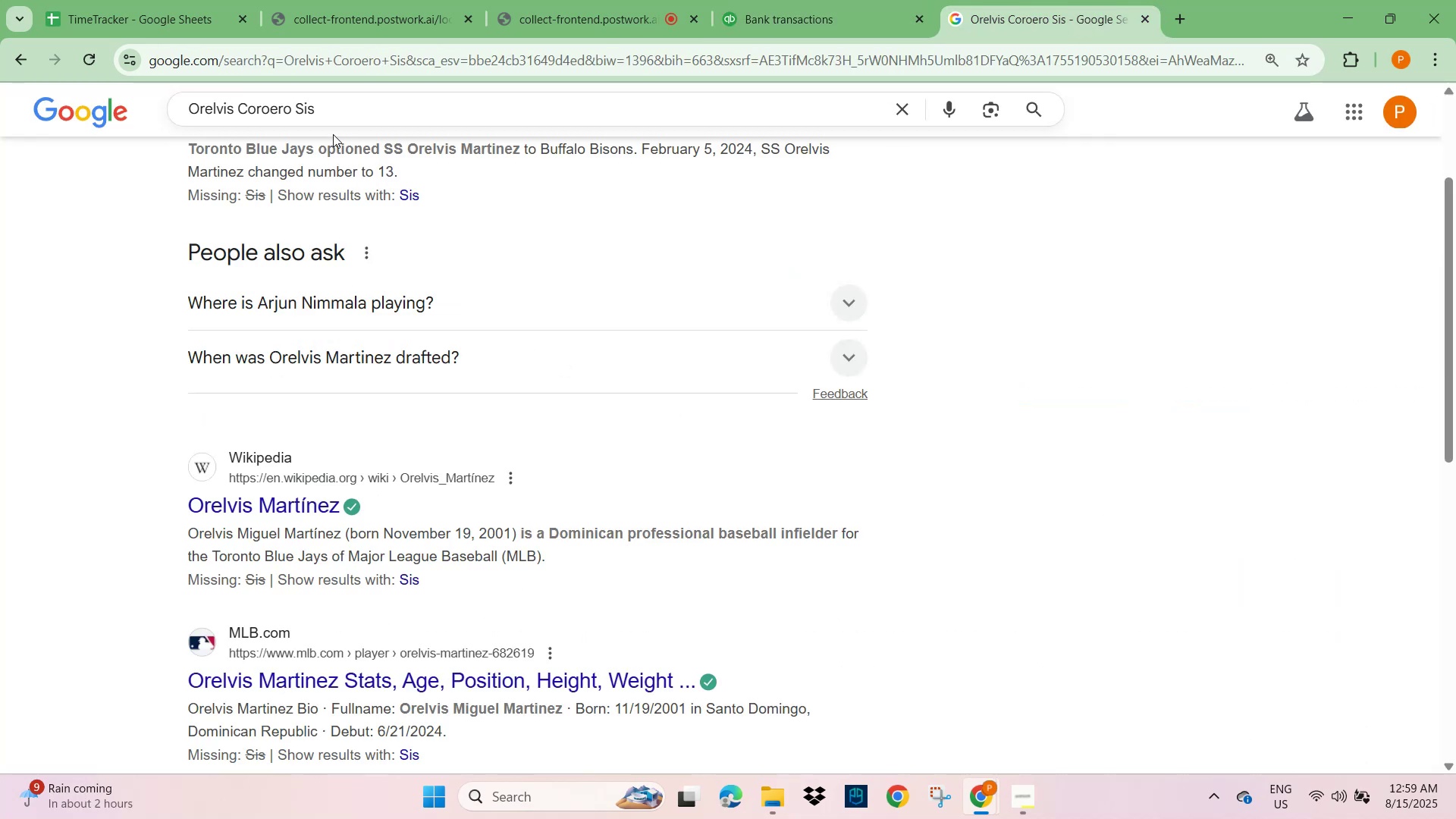 
left_click_drag(start_coordinate=[346, 111], to_coordinate=[293, 107])
 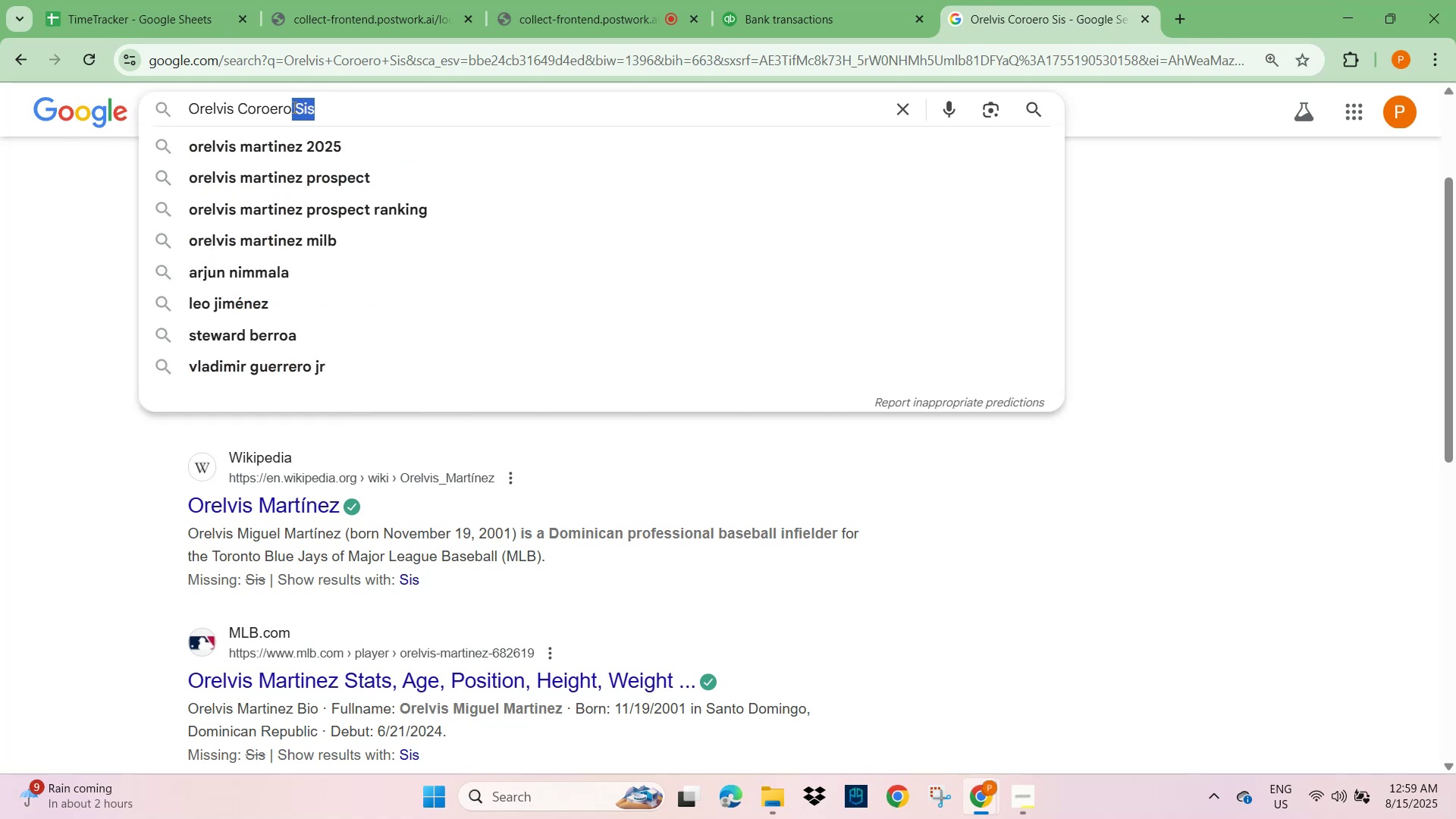 
key(Backspace)
 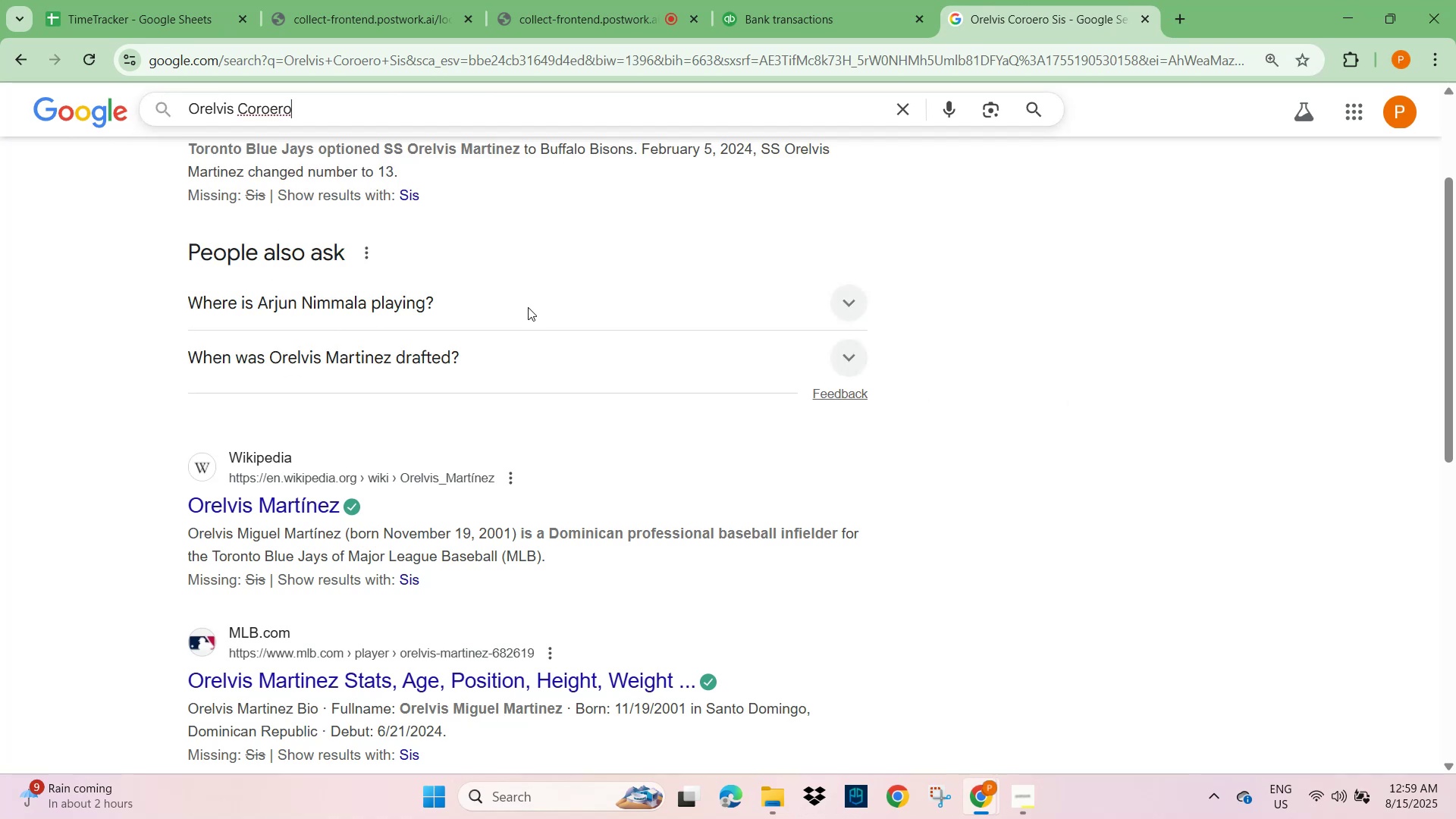 
key(NumpadEnter)
 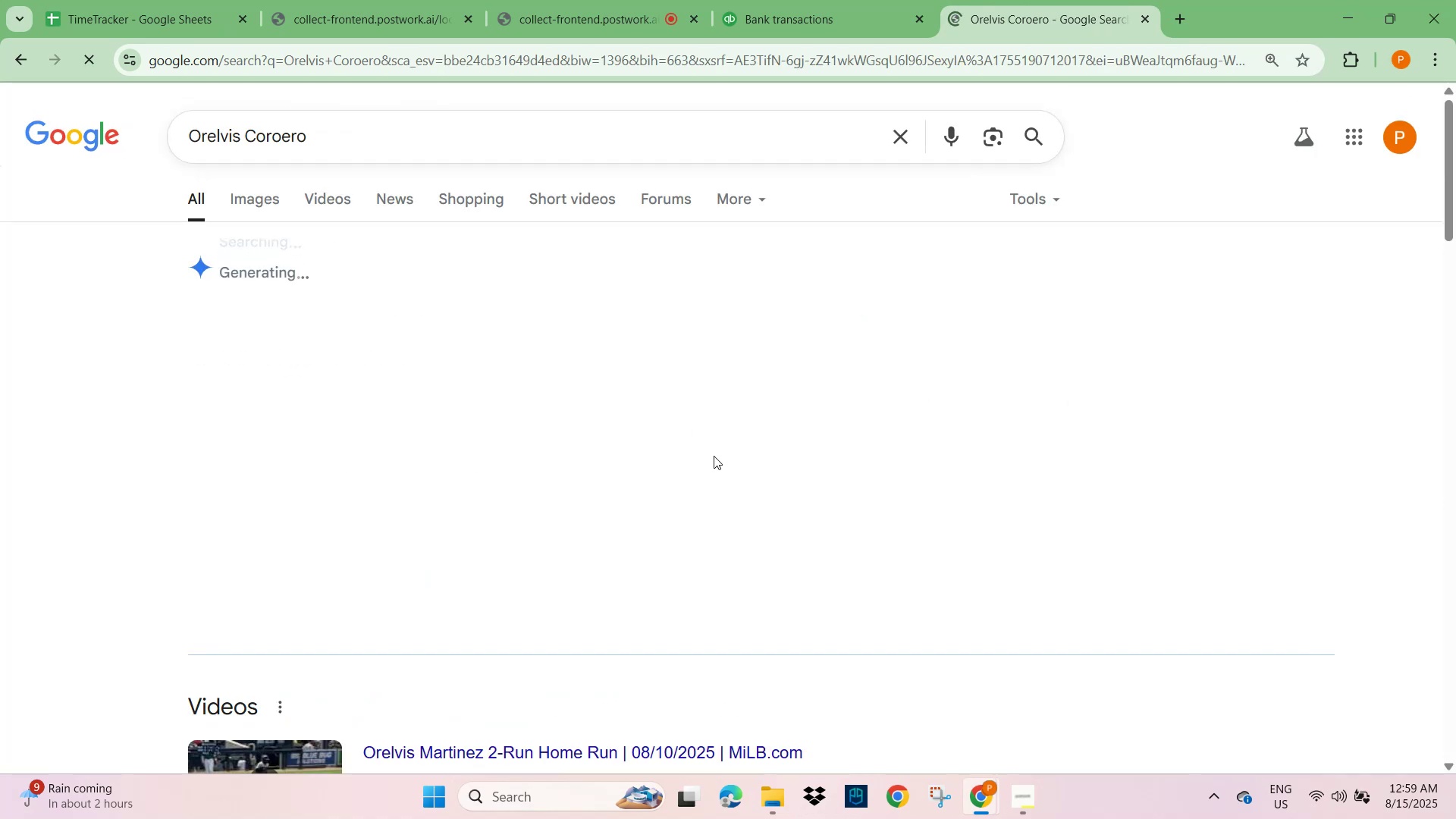 
mouse_move([624, 469])
 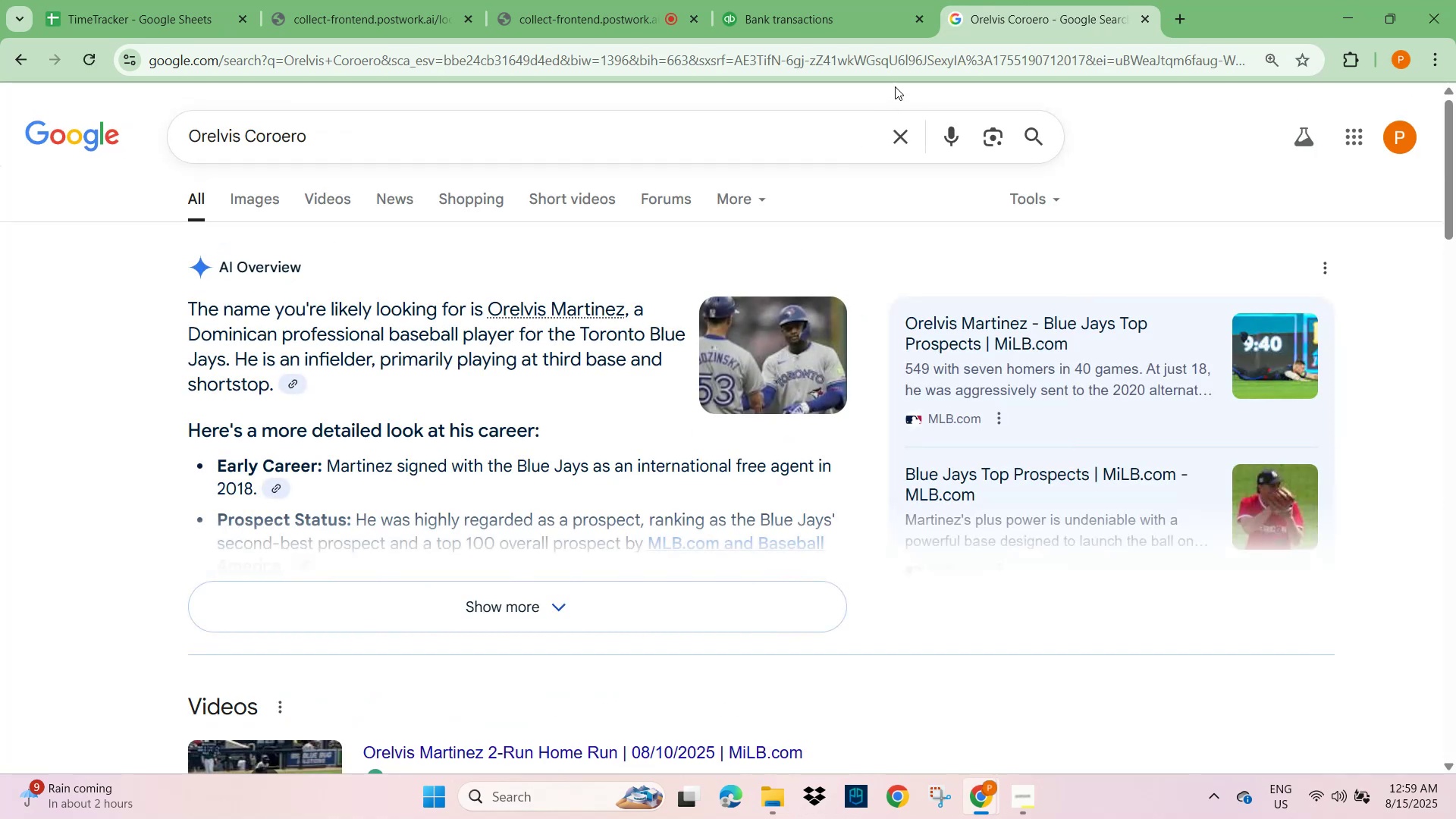 
left_click([826, 0])
 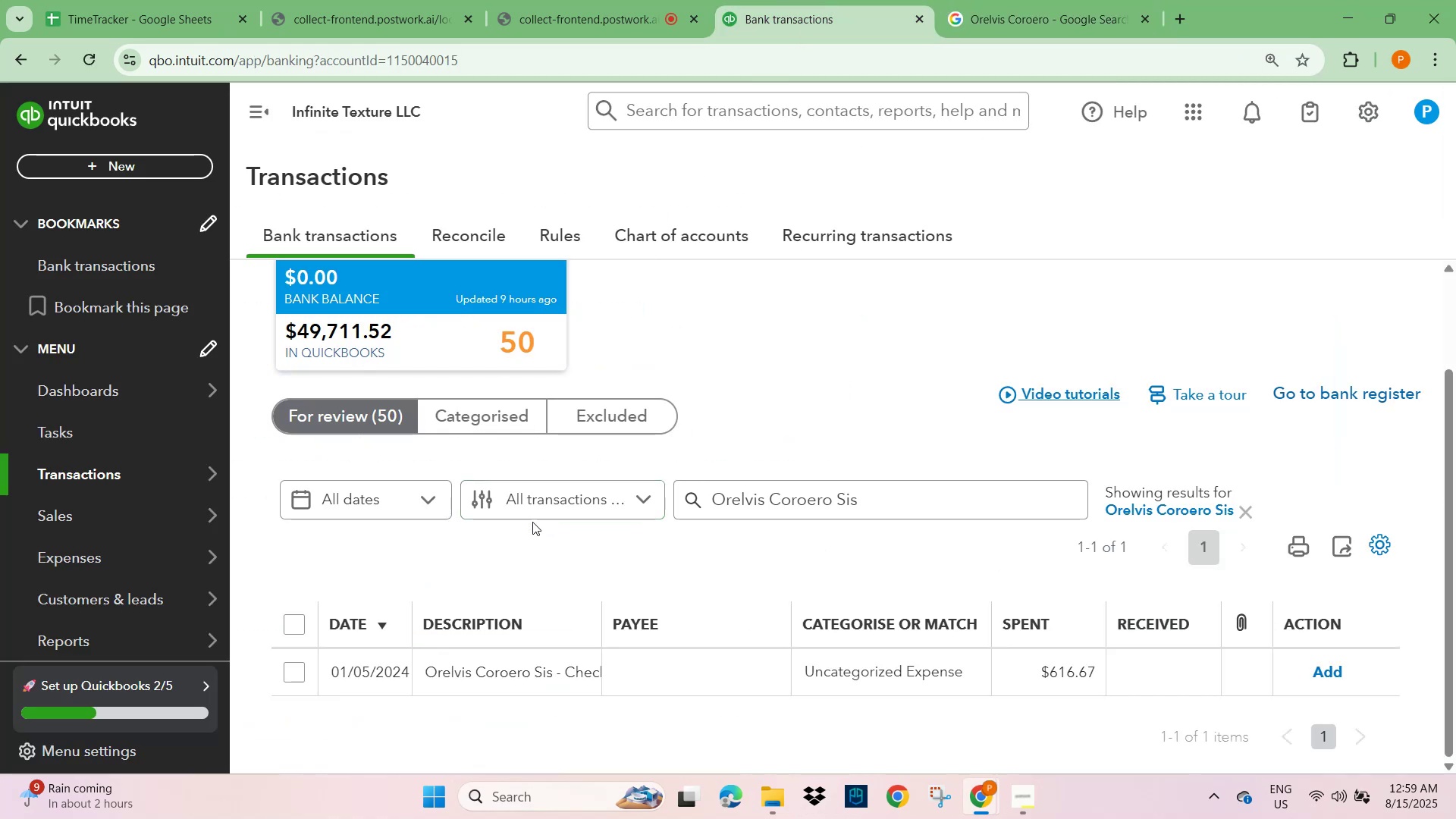 
scroll: coordinate [509, 574], scroll_direction: down, amount: 2.0
 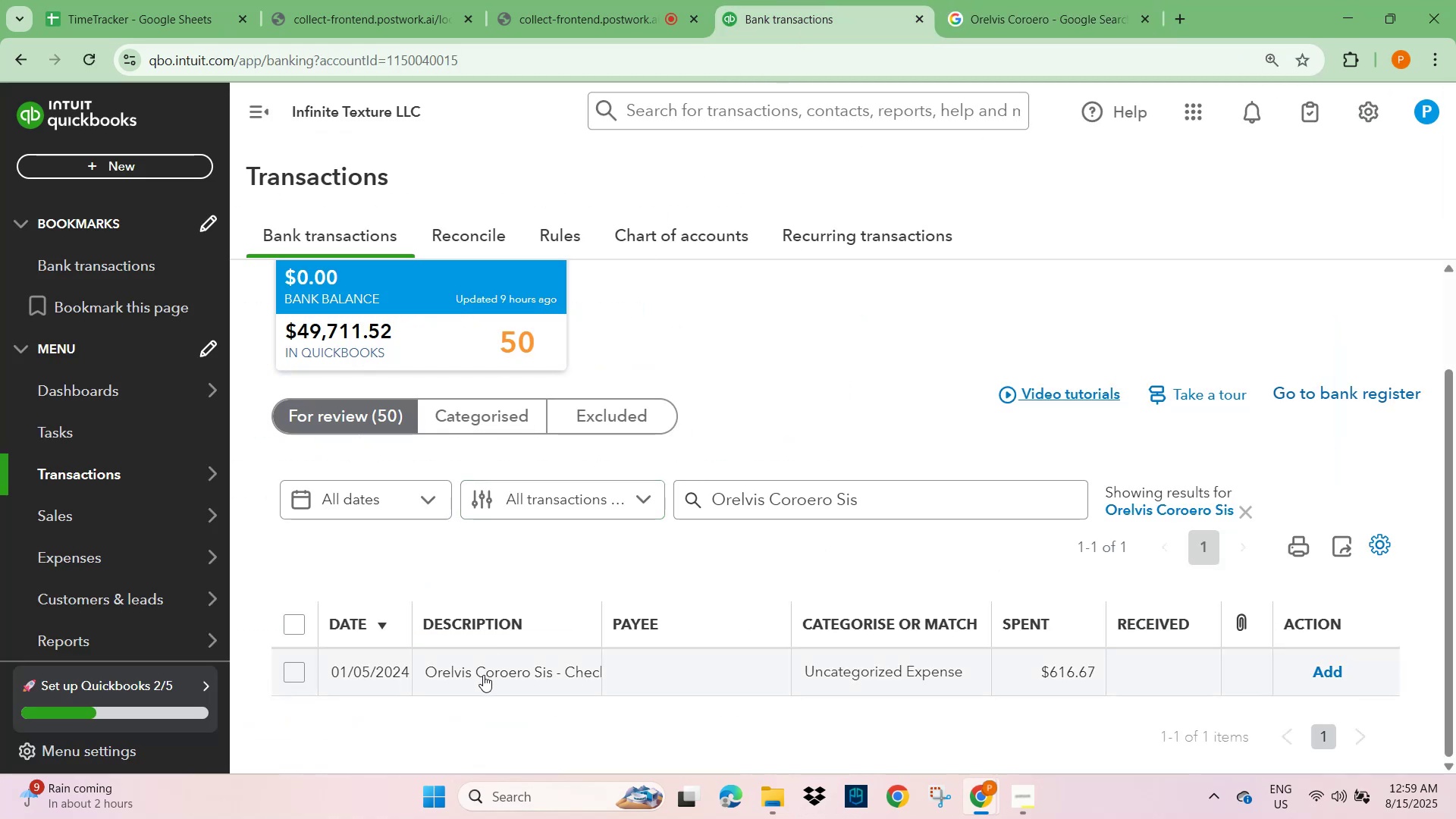 
left_click([486, 664])
 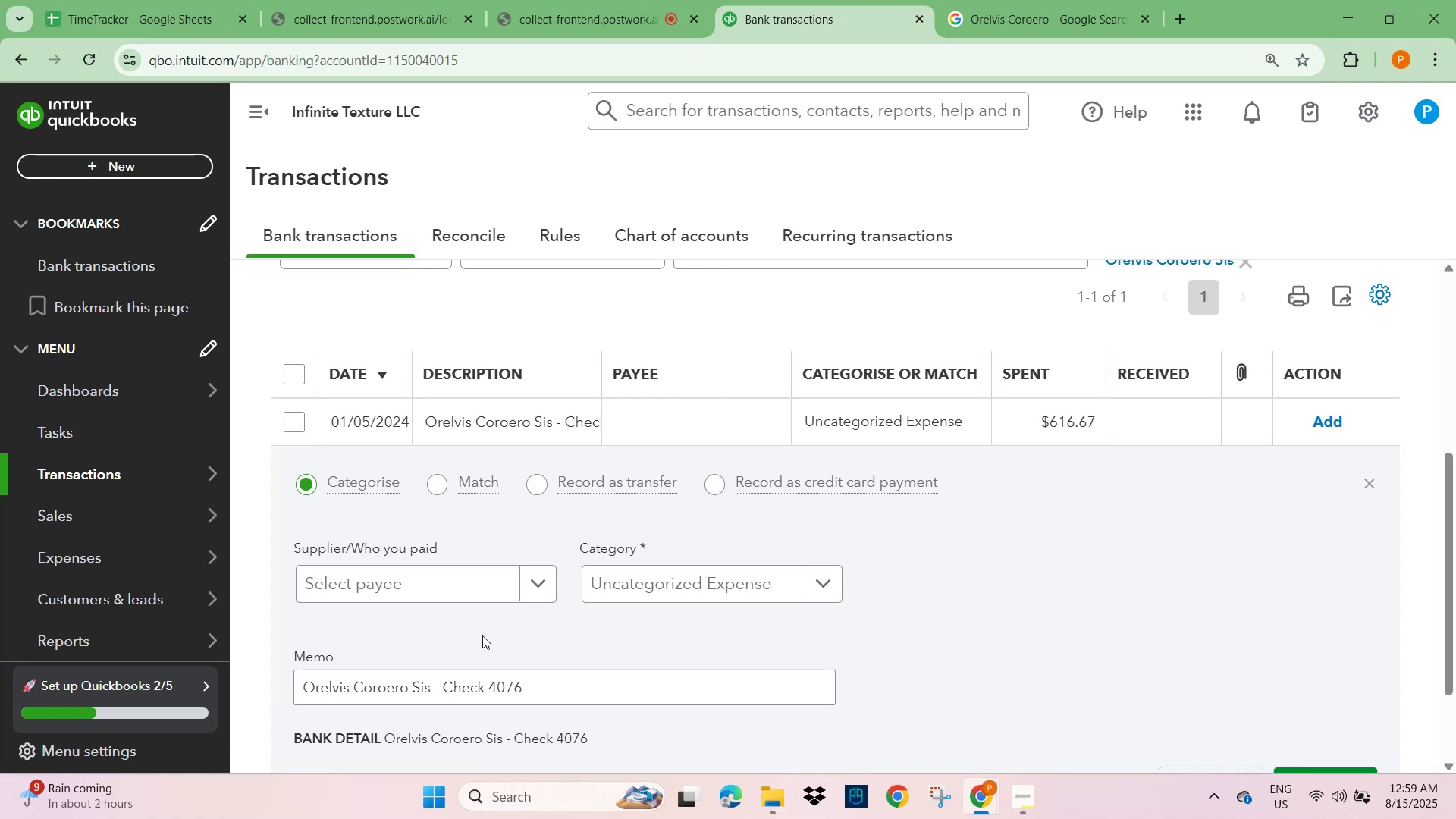 
scroll: coordinate [453, 561], scroll_direction: down, amount: 3.0
 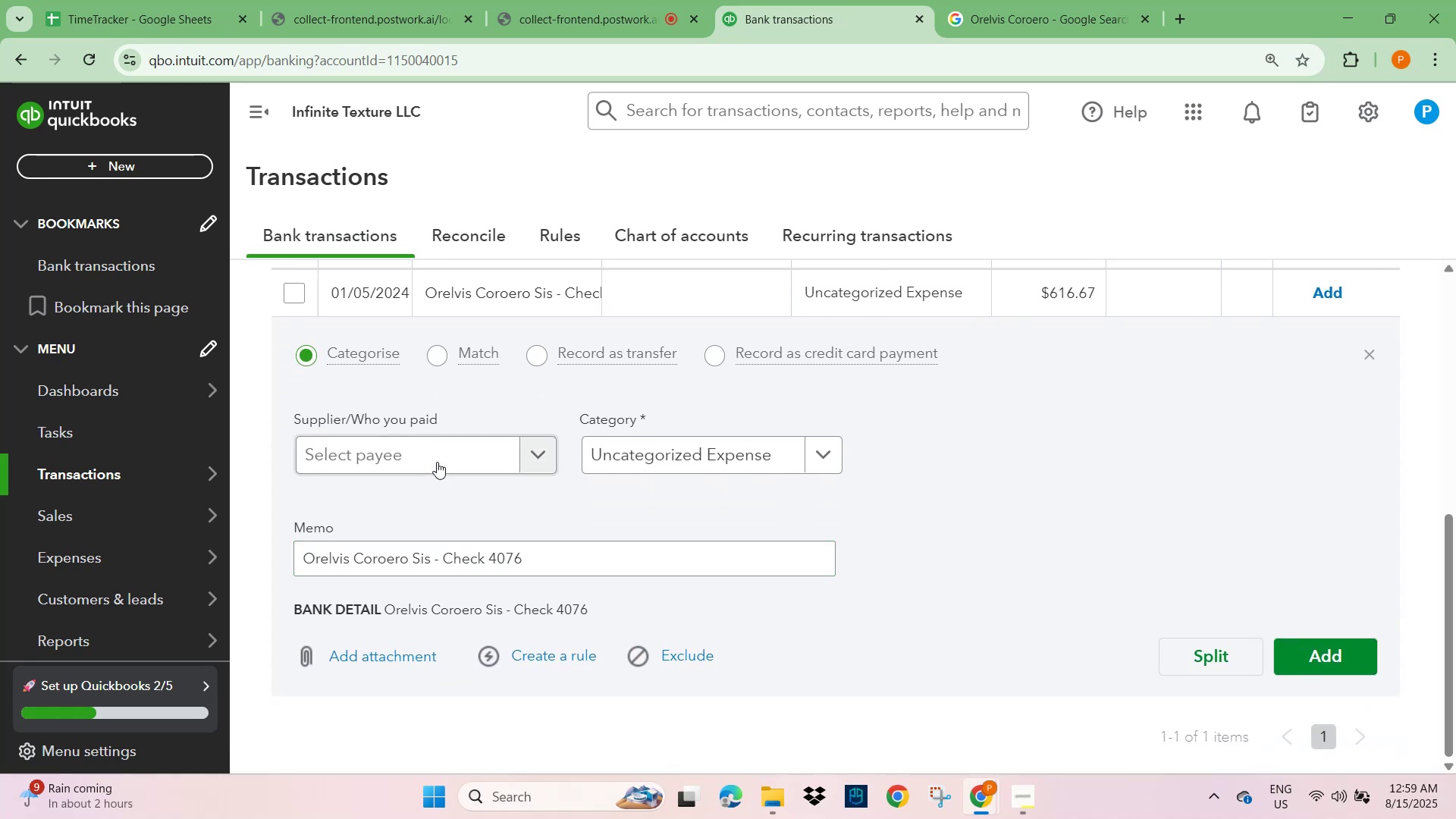 
left_click([437, 447])
 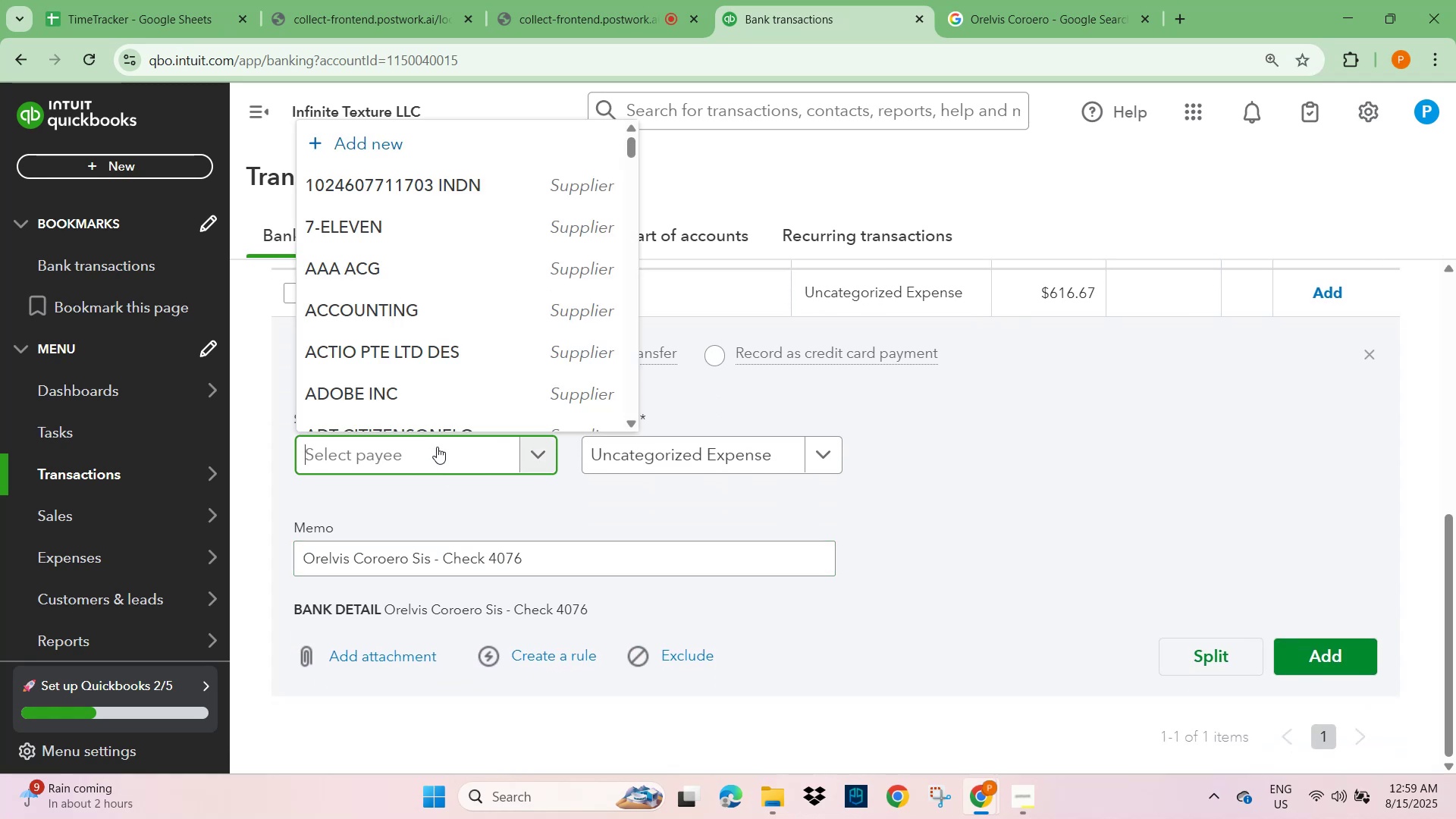 
key(Control+V)
 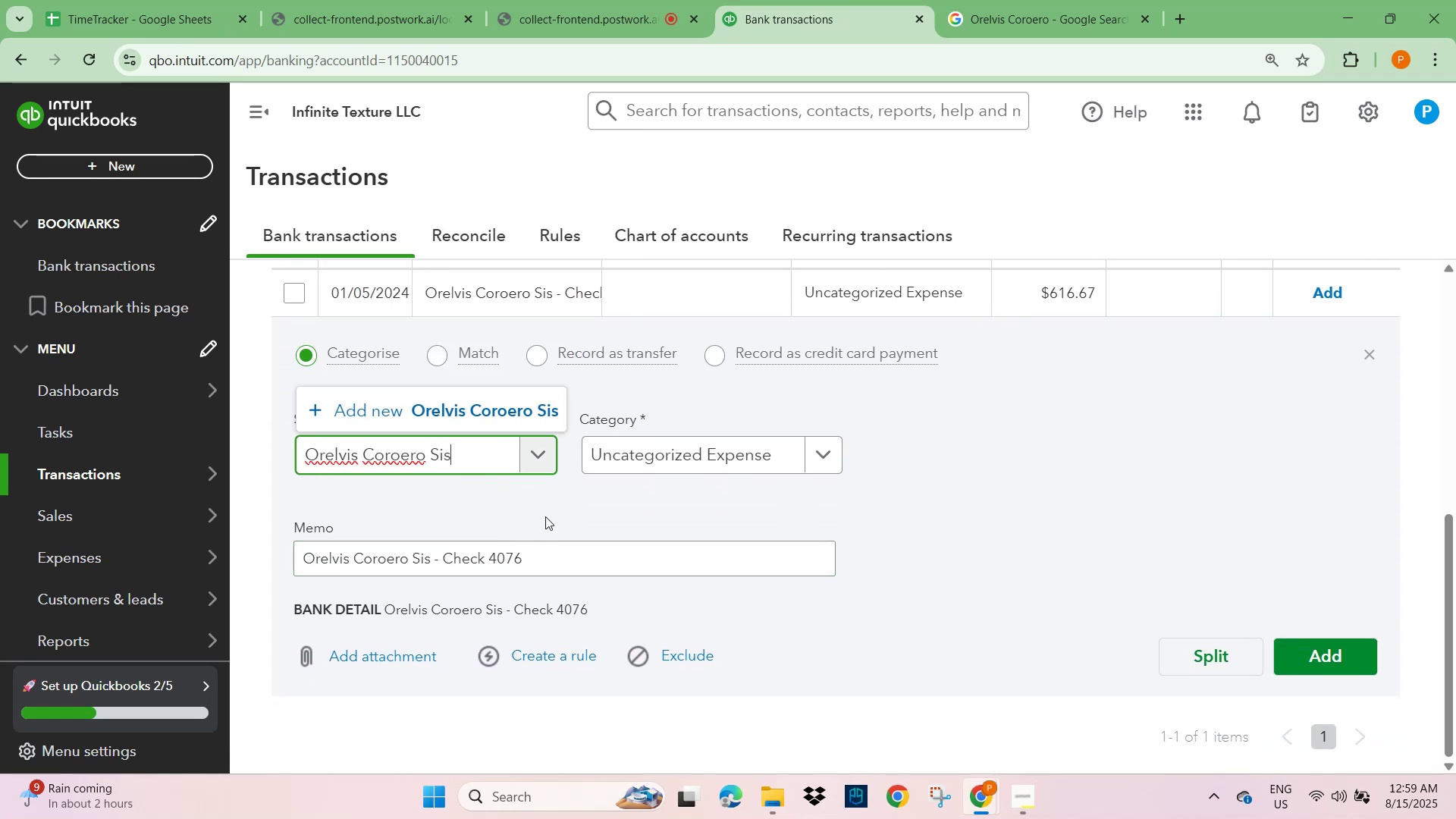 
left_click([511, 401])
 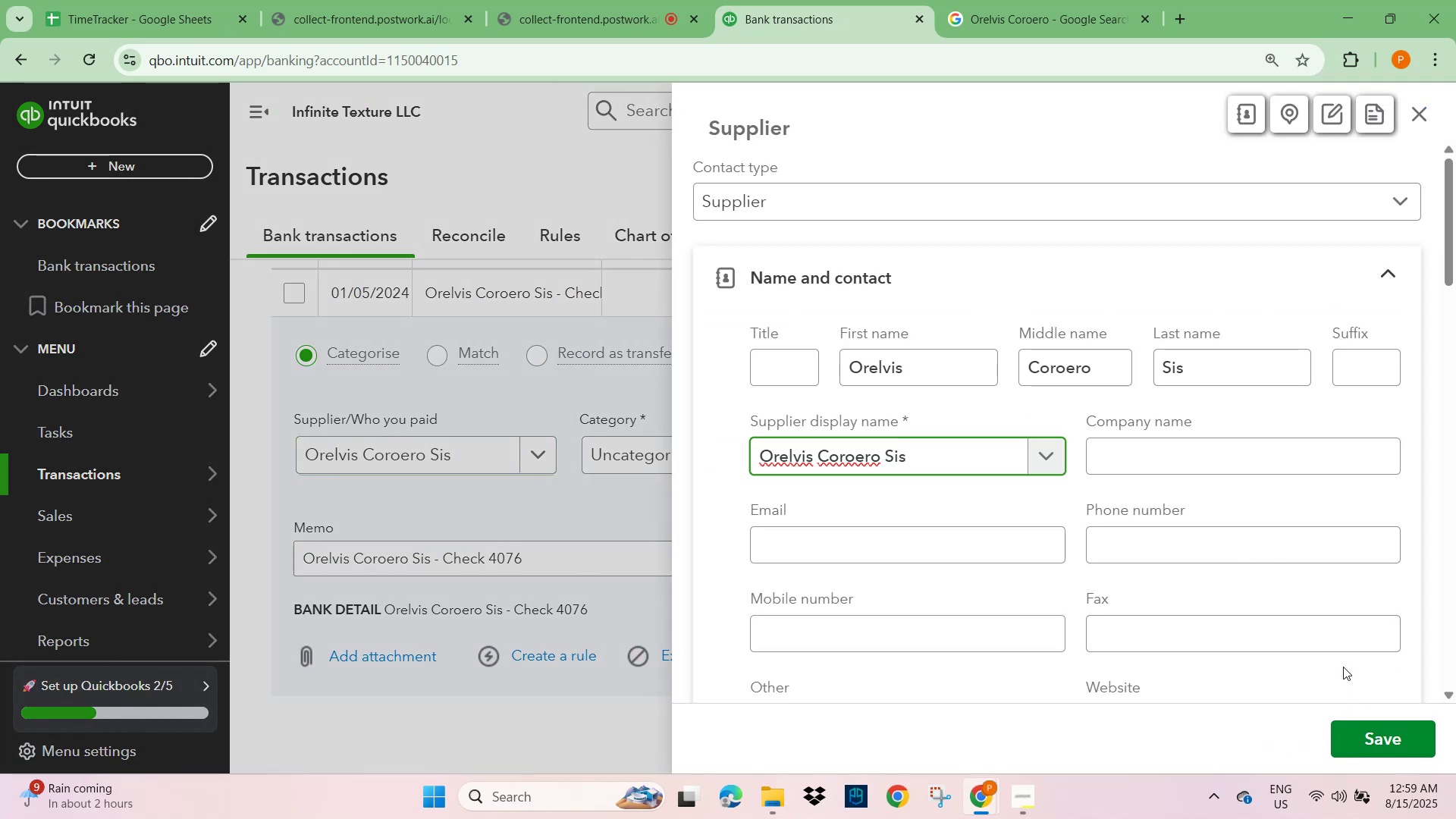 
left_click([1404, 206])
 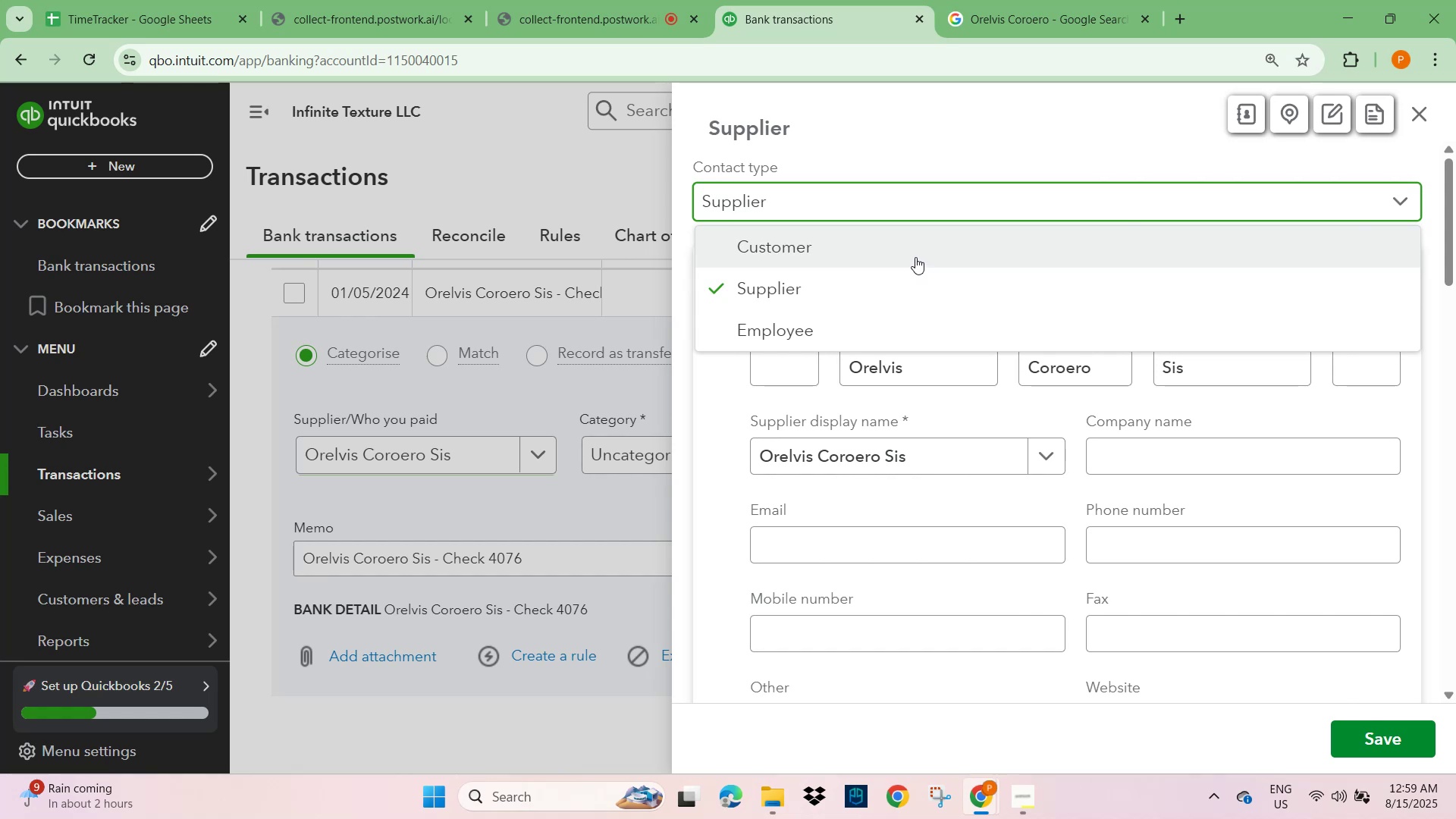 
left_click([871, 336])
 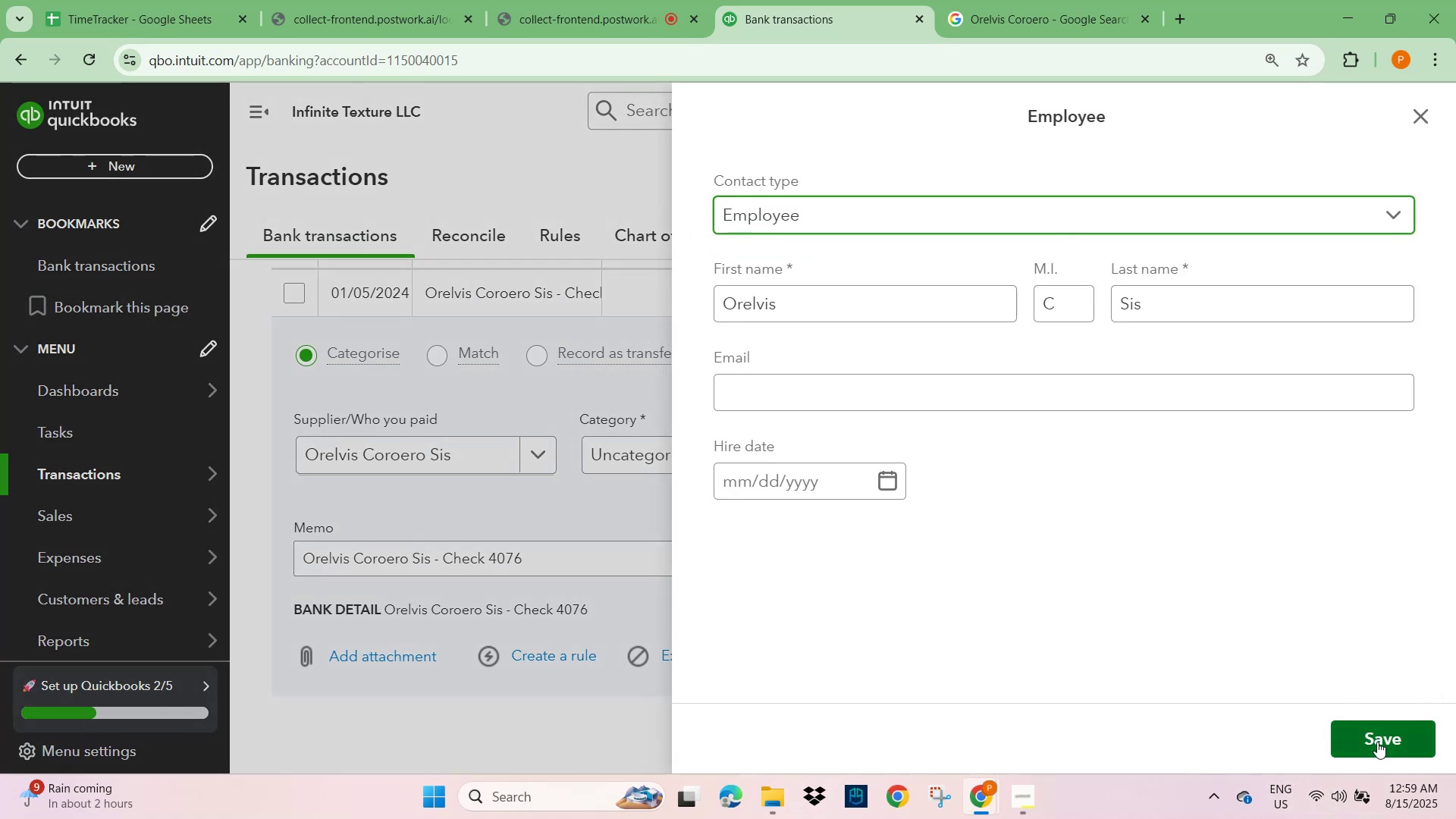 
left_click([1376, 742])
 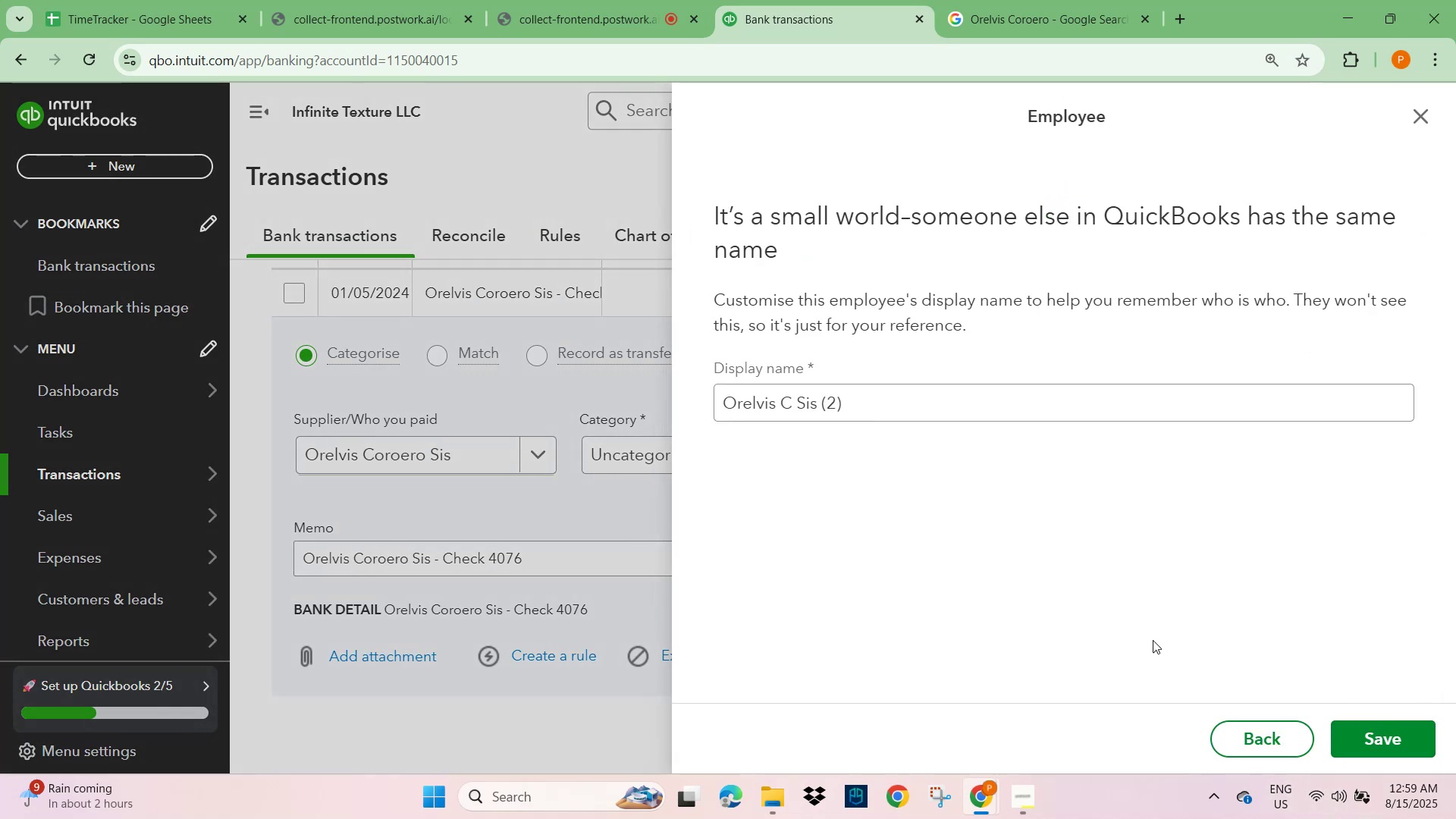 
wait(6.03)
 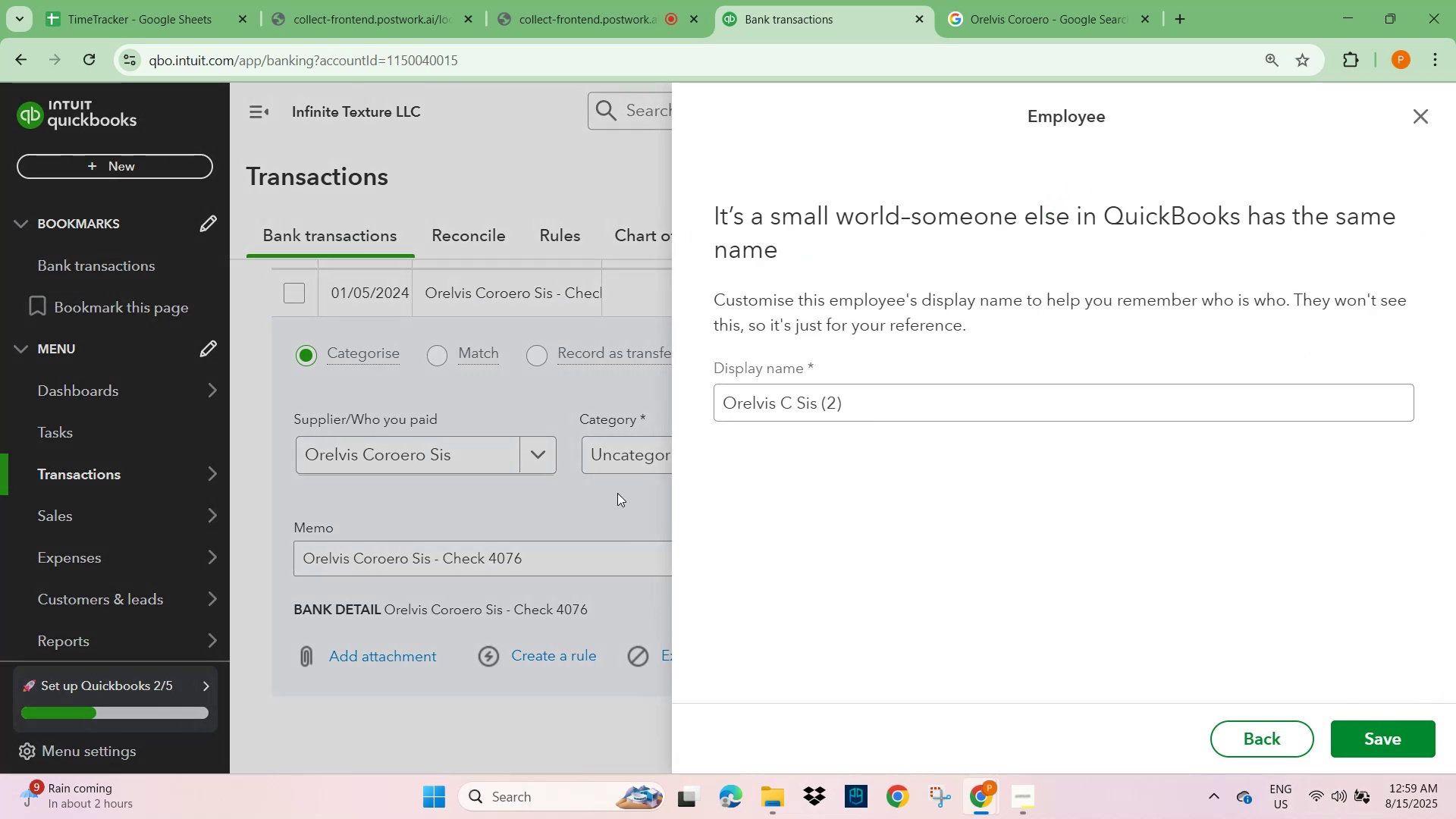 
left_click([1279, 752])
 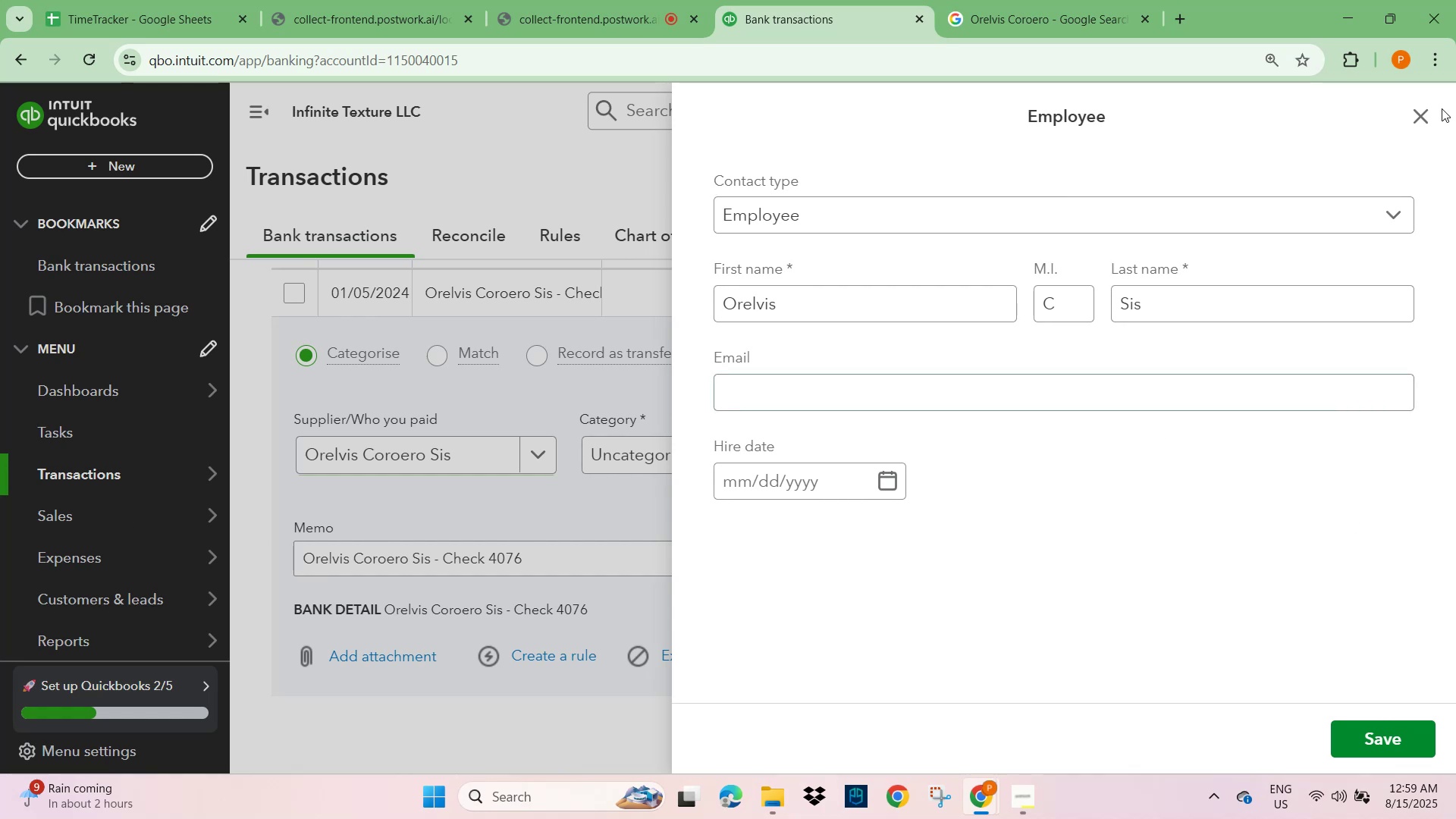 
left_click([1418, 108])
 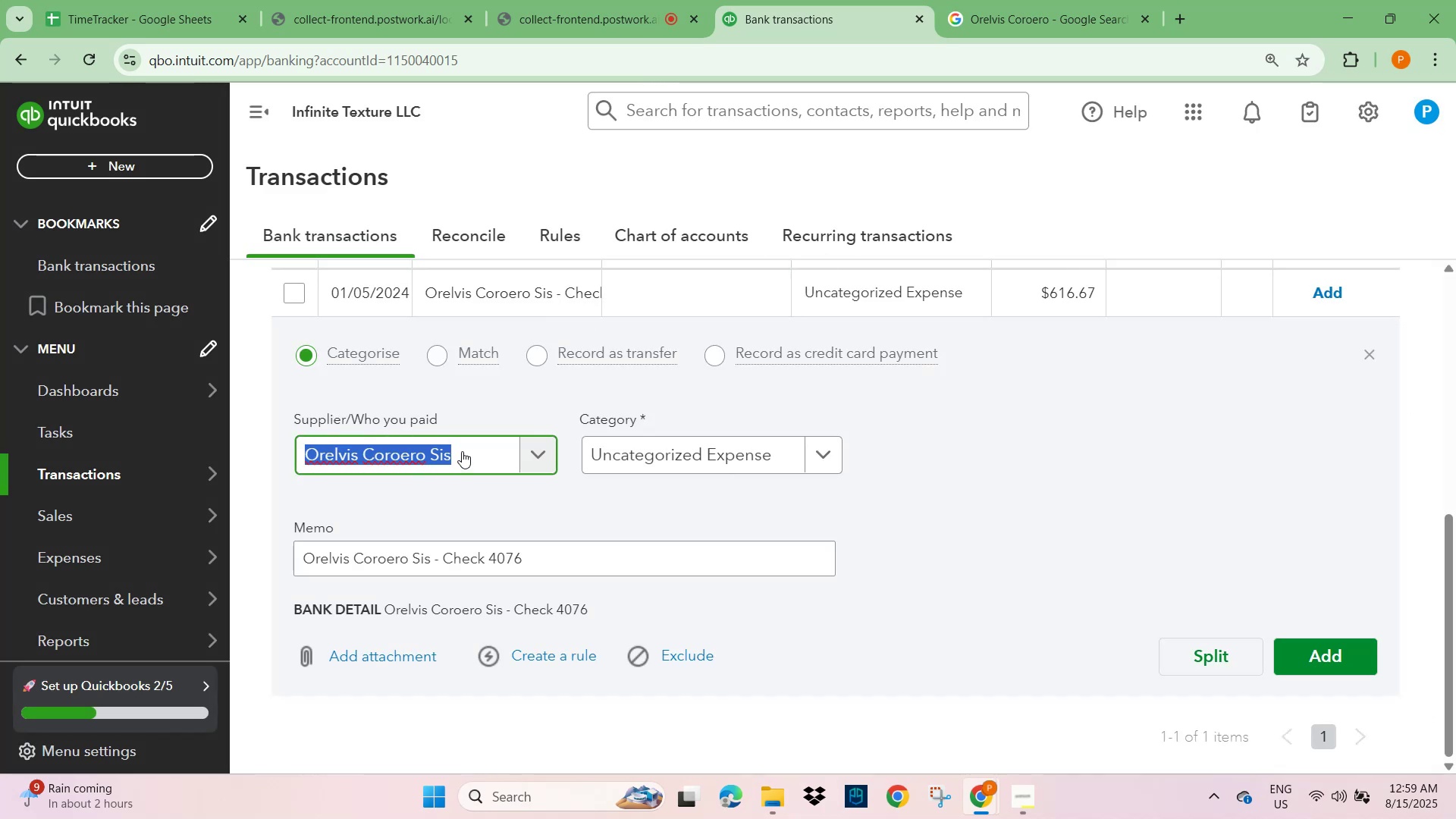 
left_click([471, 449])
 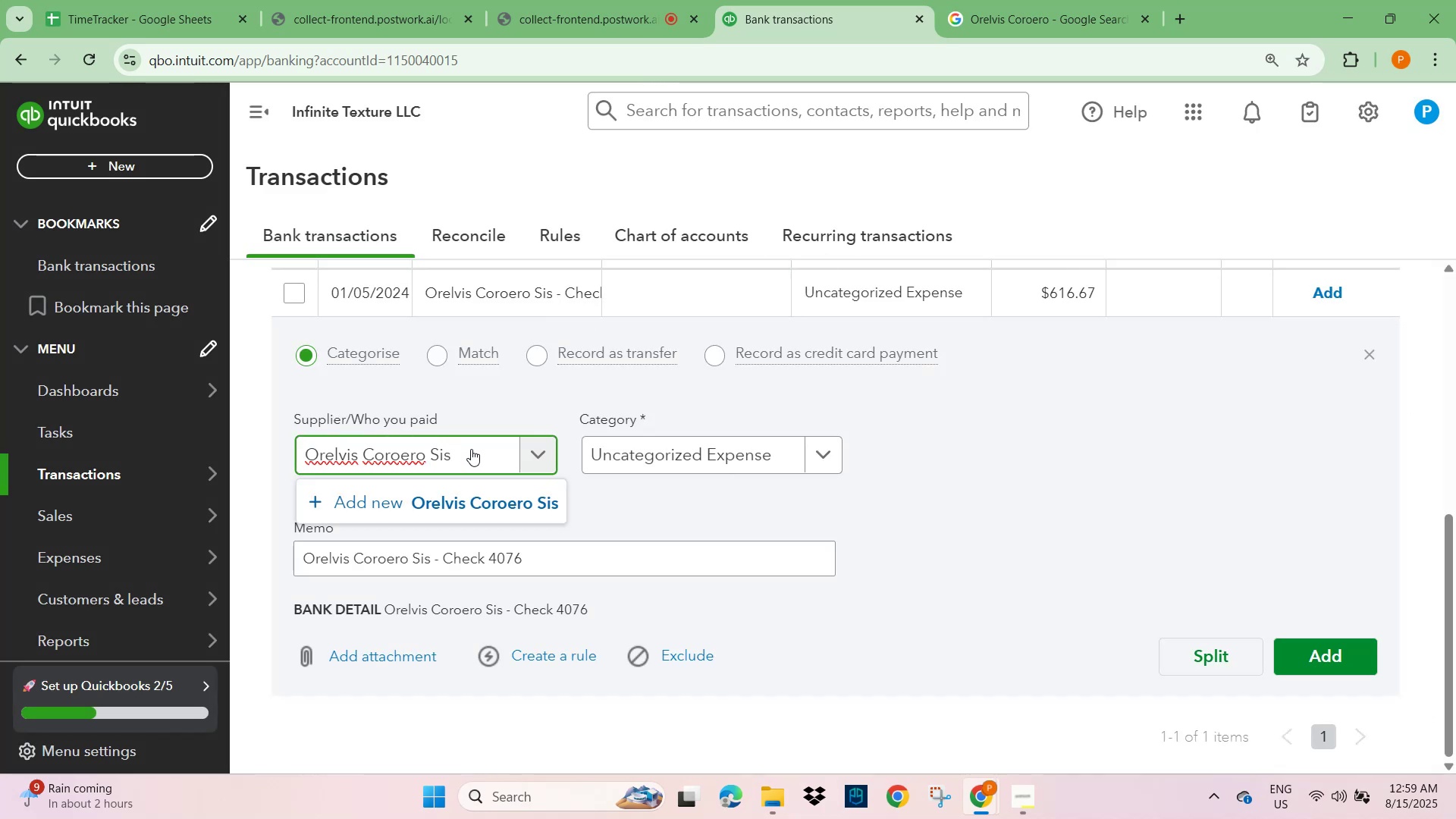 
key(Control+A)
 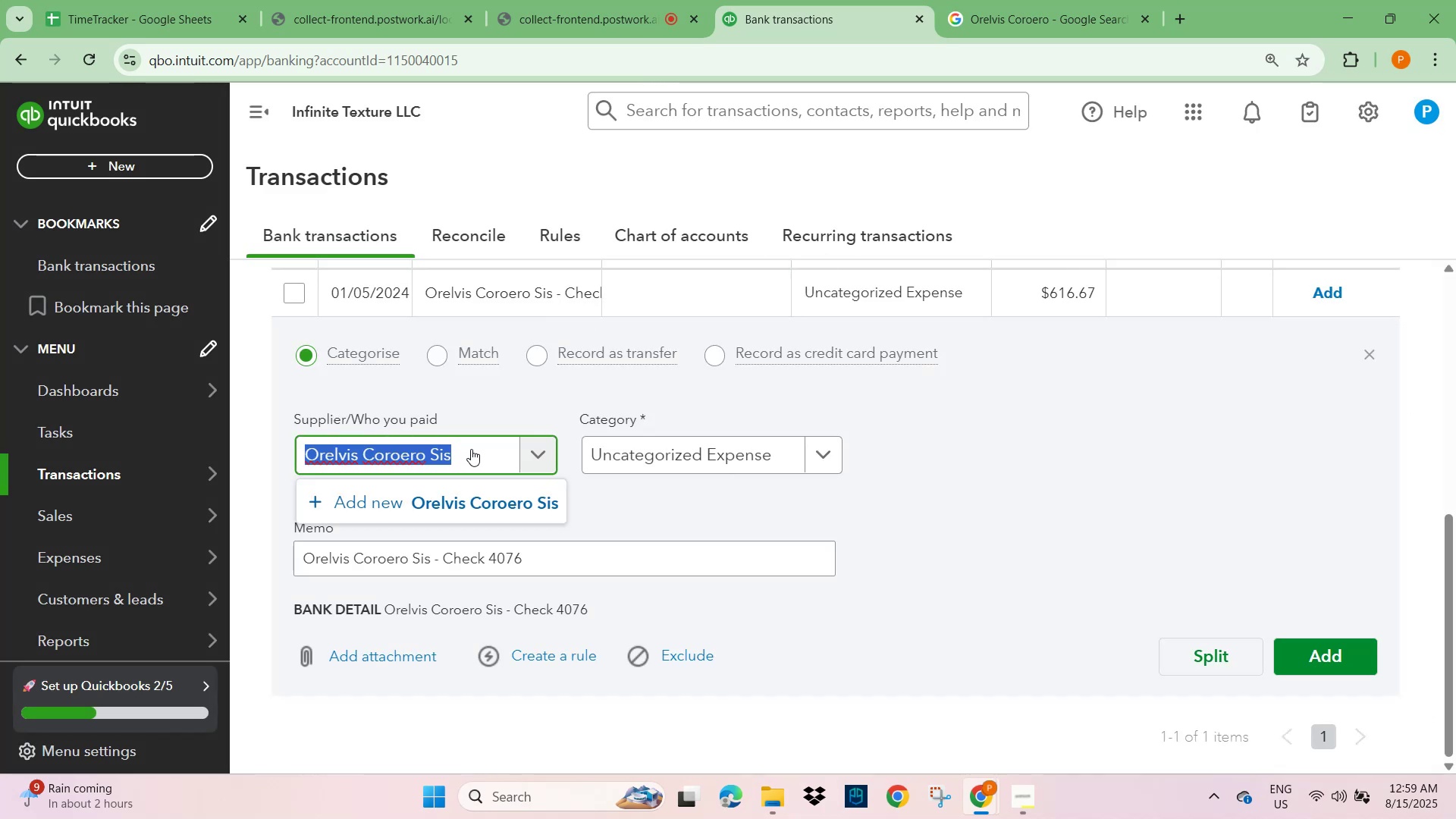 
type(sis)
 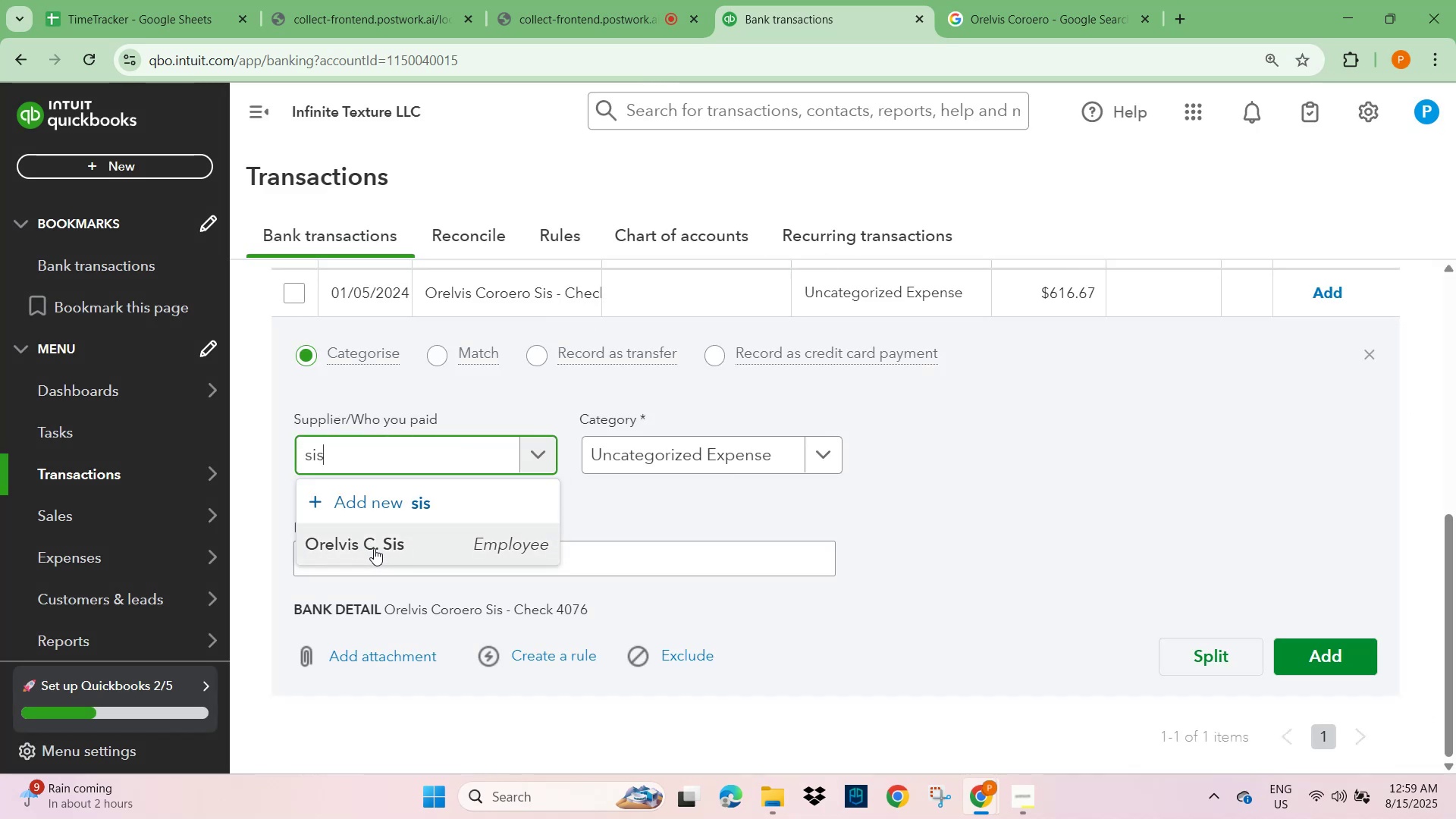 
left_click([374, 548])
 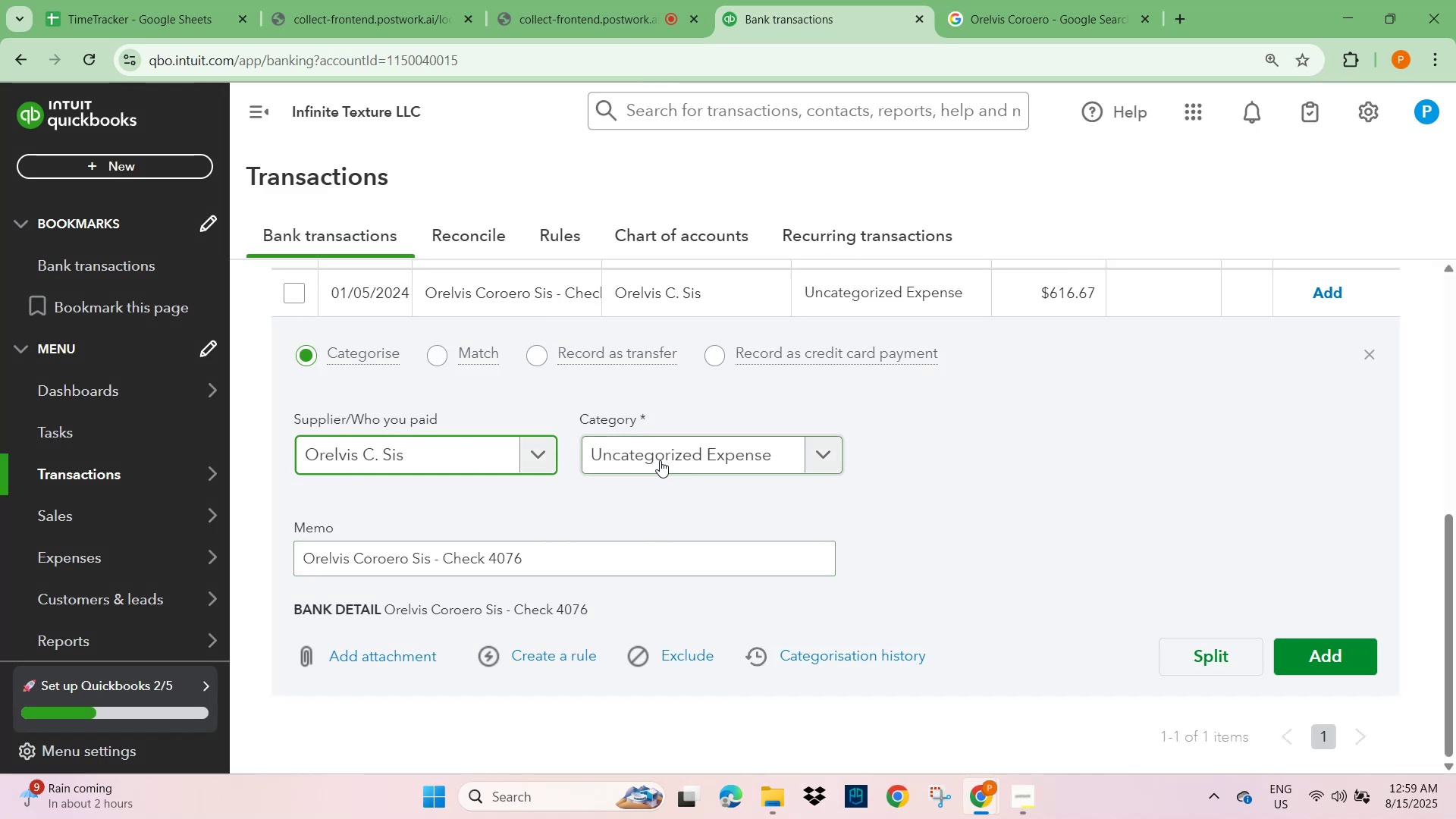 
left_click([661, 453])
 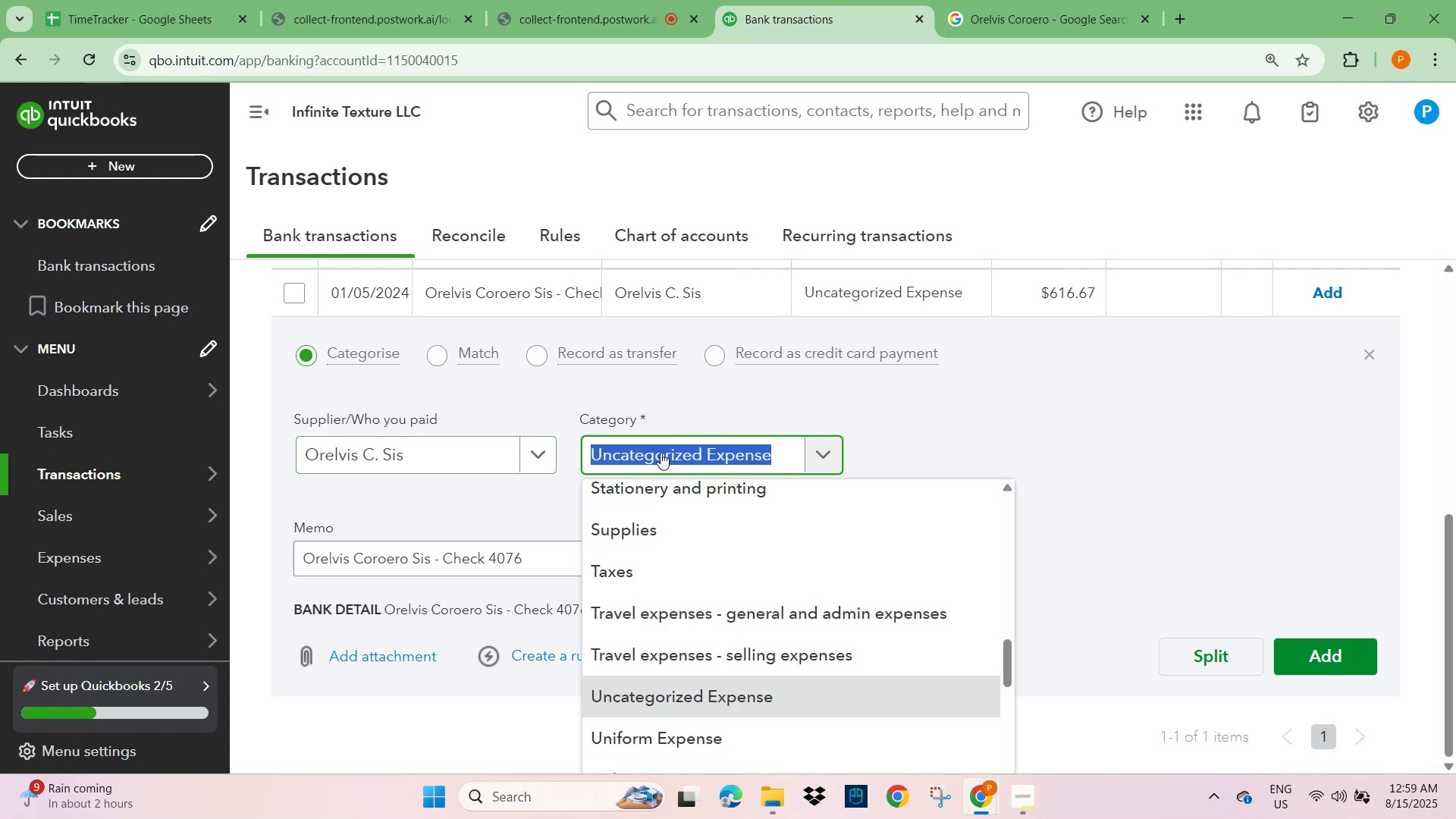 
type(waf)
key(Backspace)
type(g)
 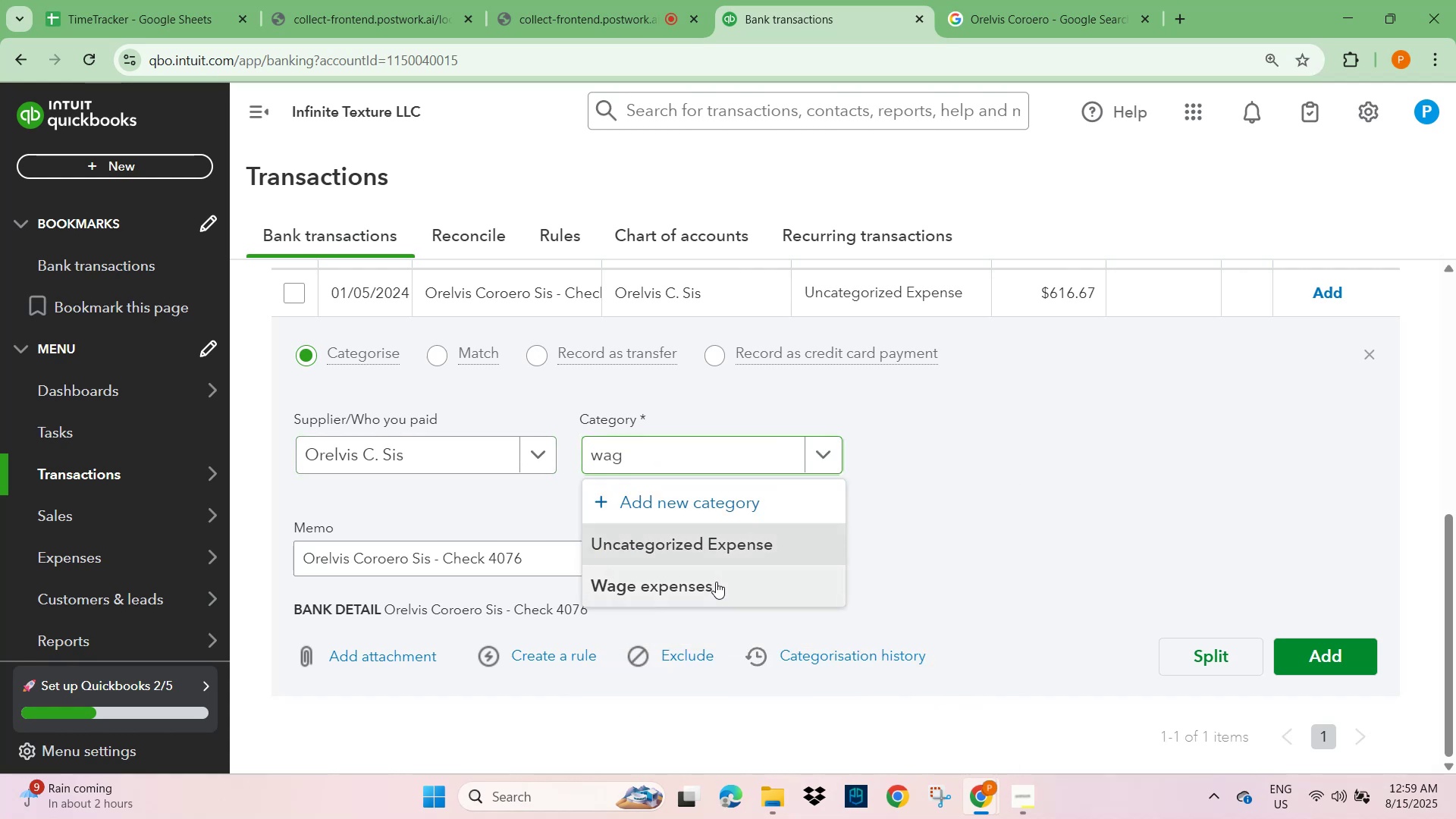 
double_click([1138, 554])
 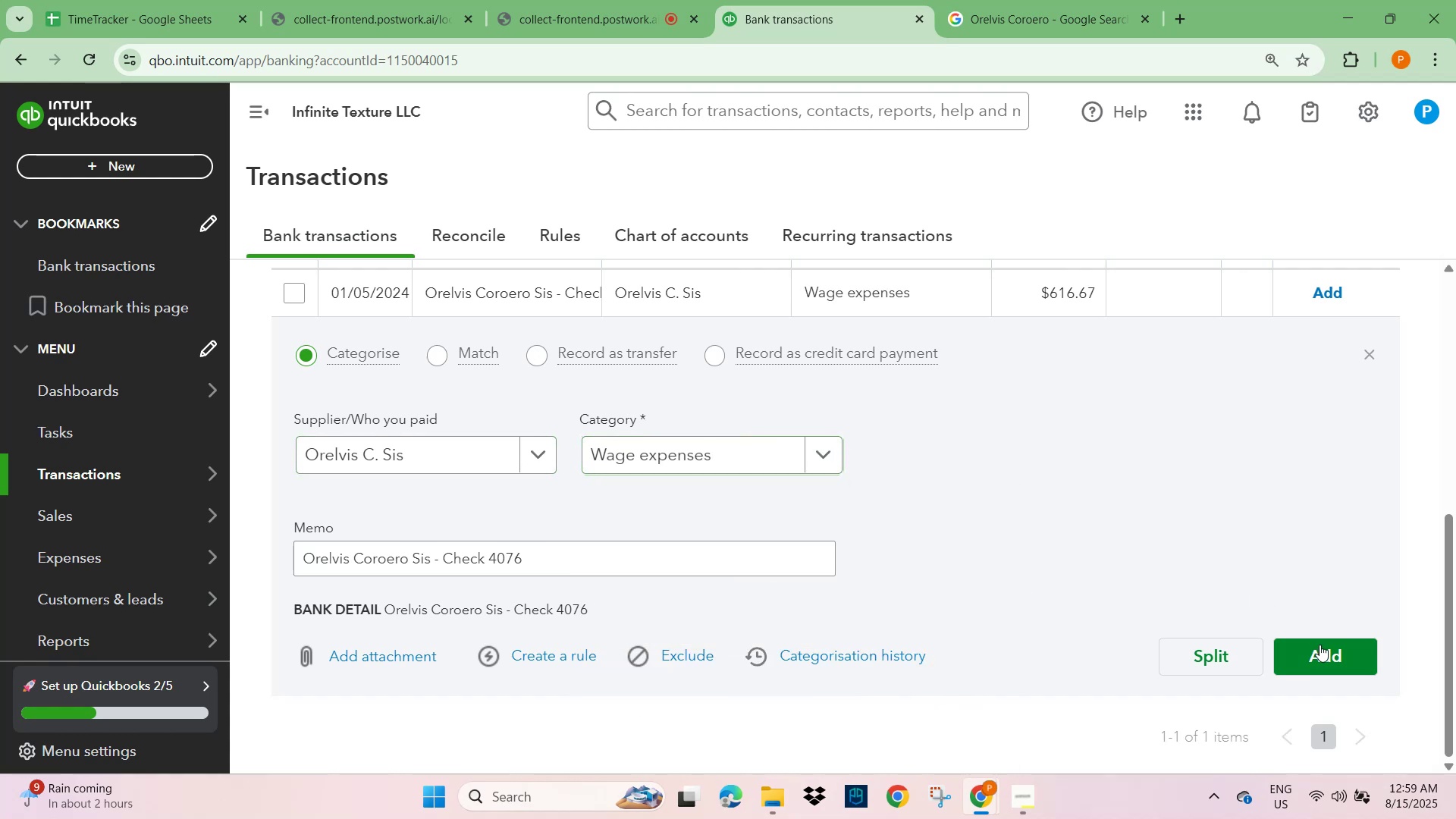 
left_click([1336, 649])
 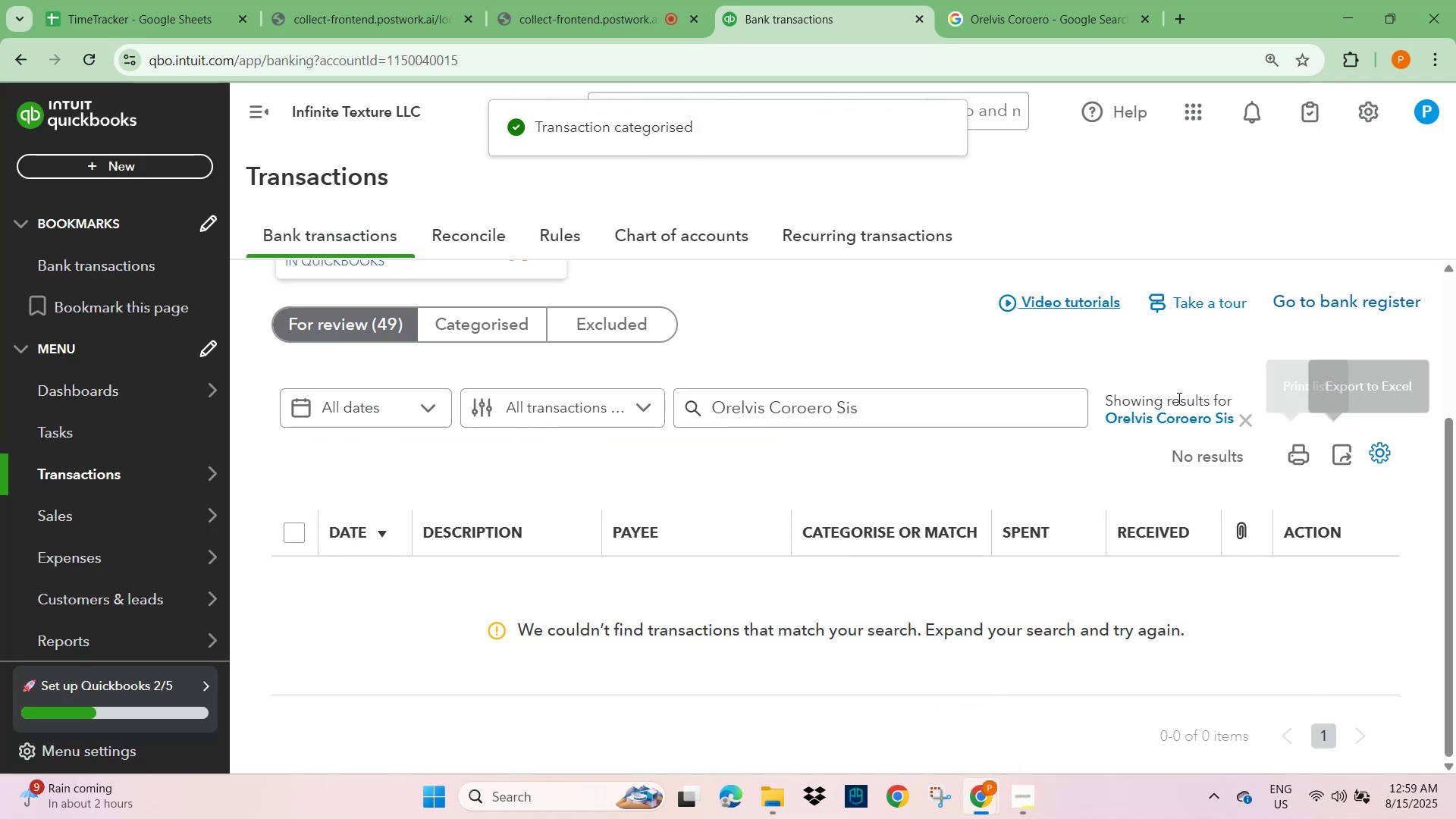 
left_click([1249, 422])
 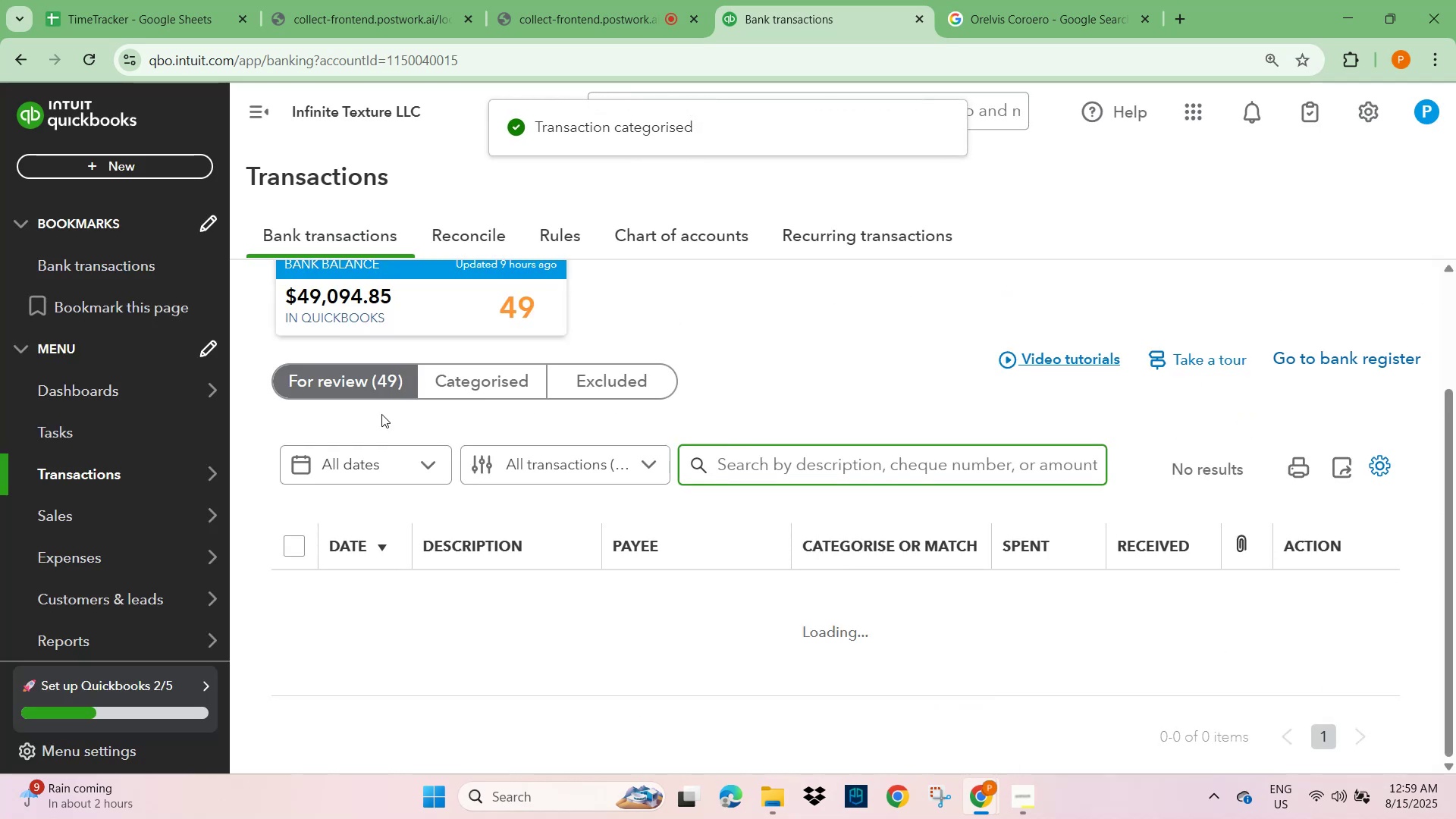 
left_click([365, 375])
 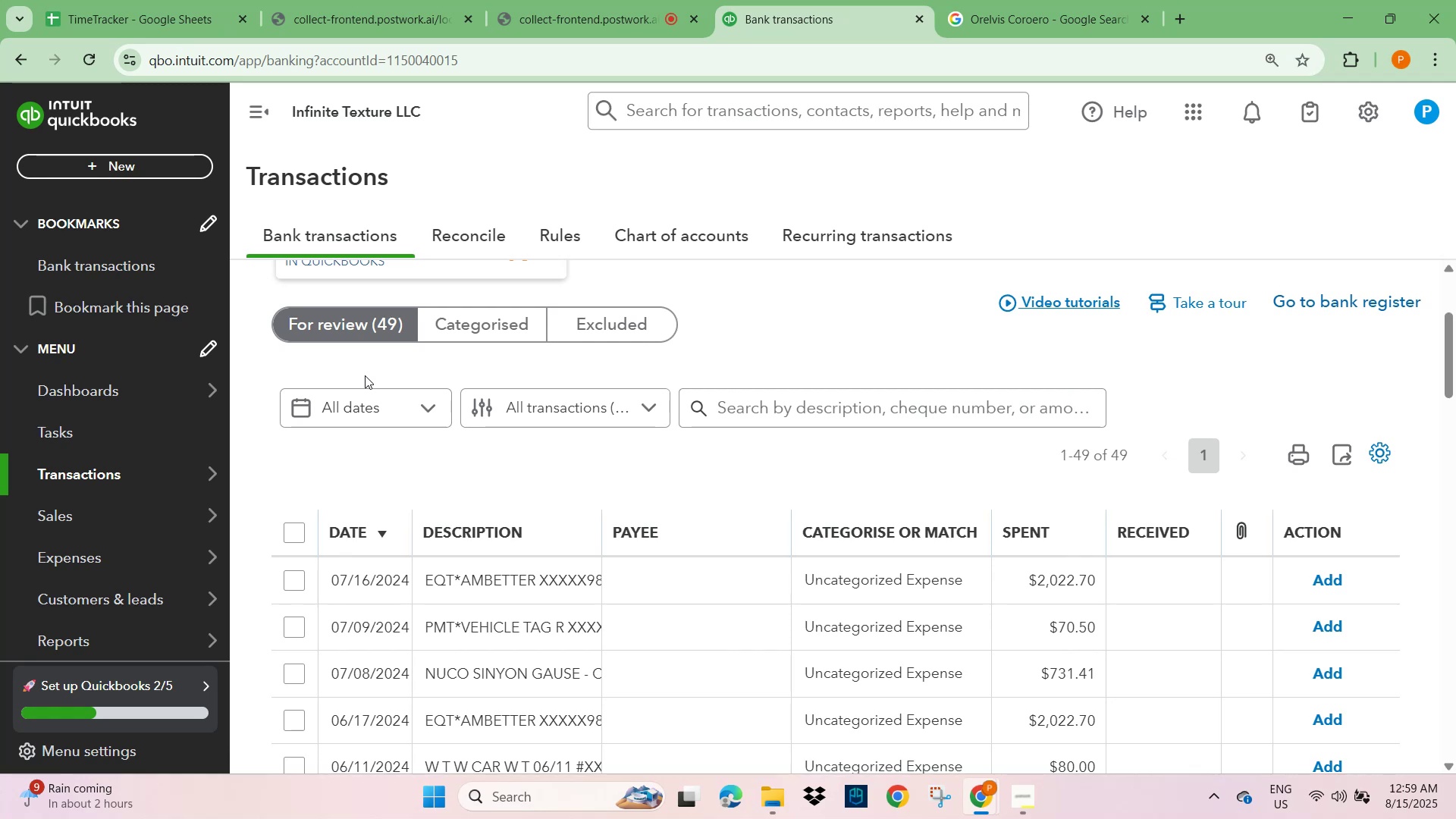 
scroll: coordinate [520, 595], scroll_direction: down, amount: 15.0
 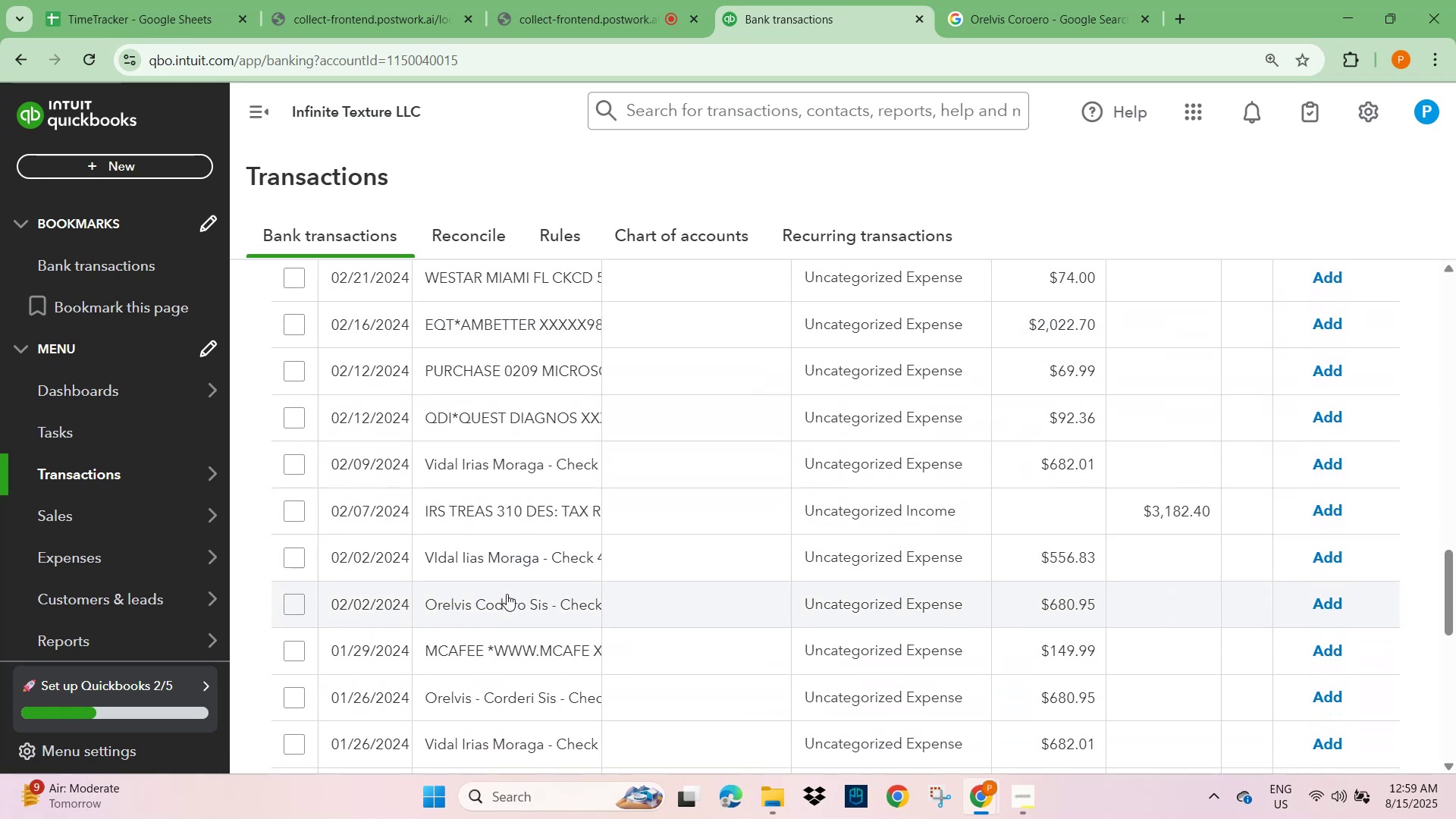 
left_click([492, 541])
 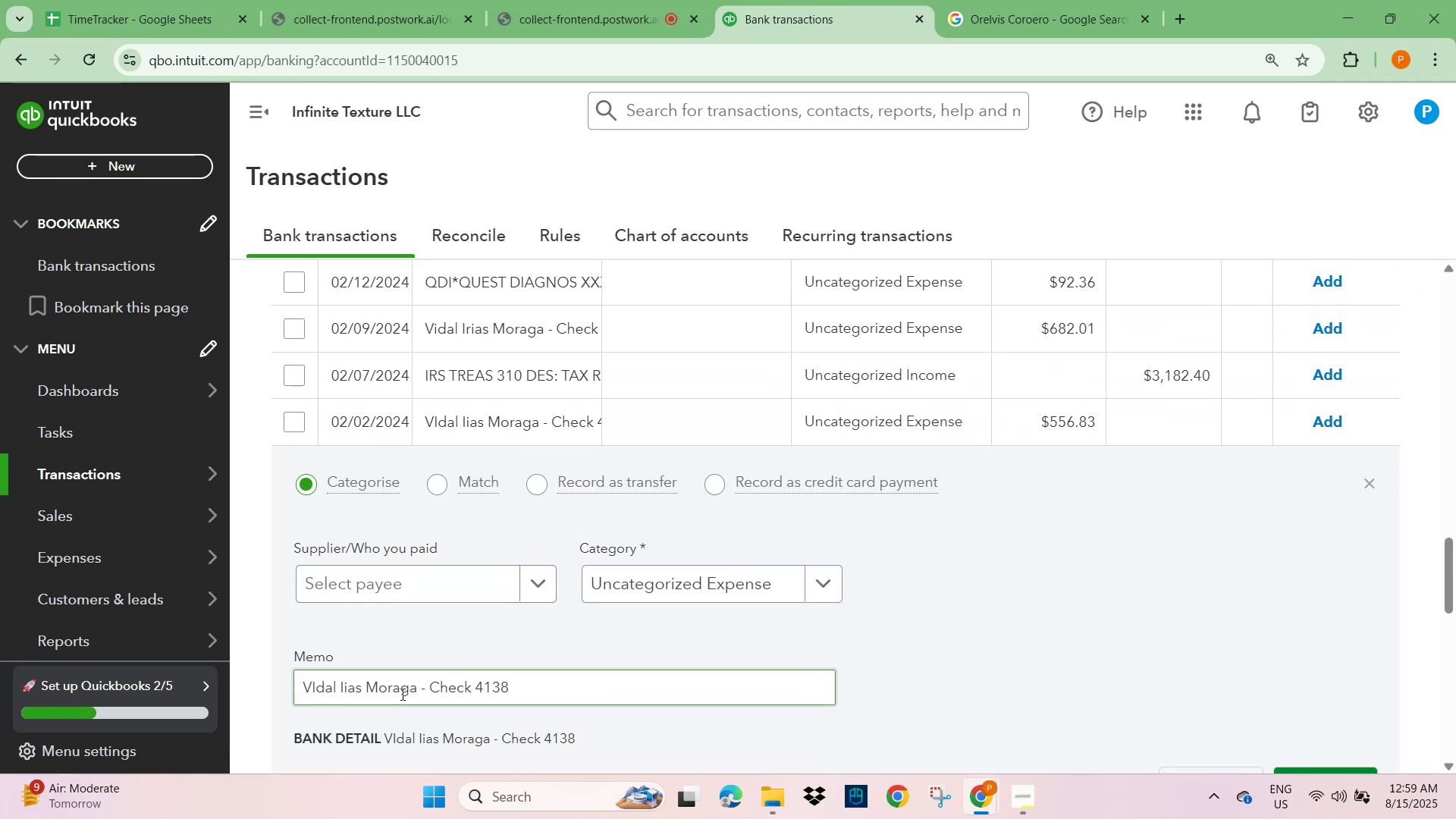 
left_click_drag(start_coordinate=[416, 686], to_coordinate=[282, 676])
 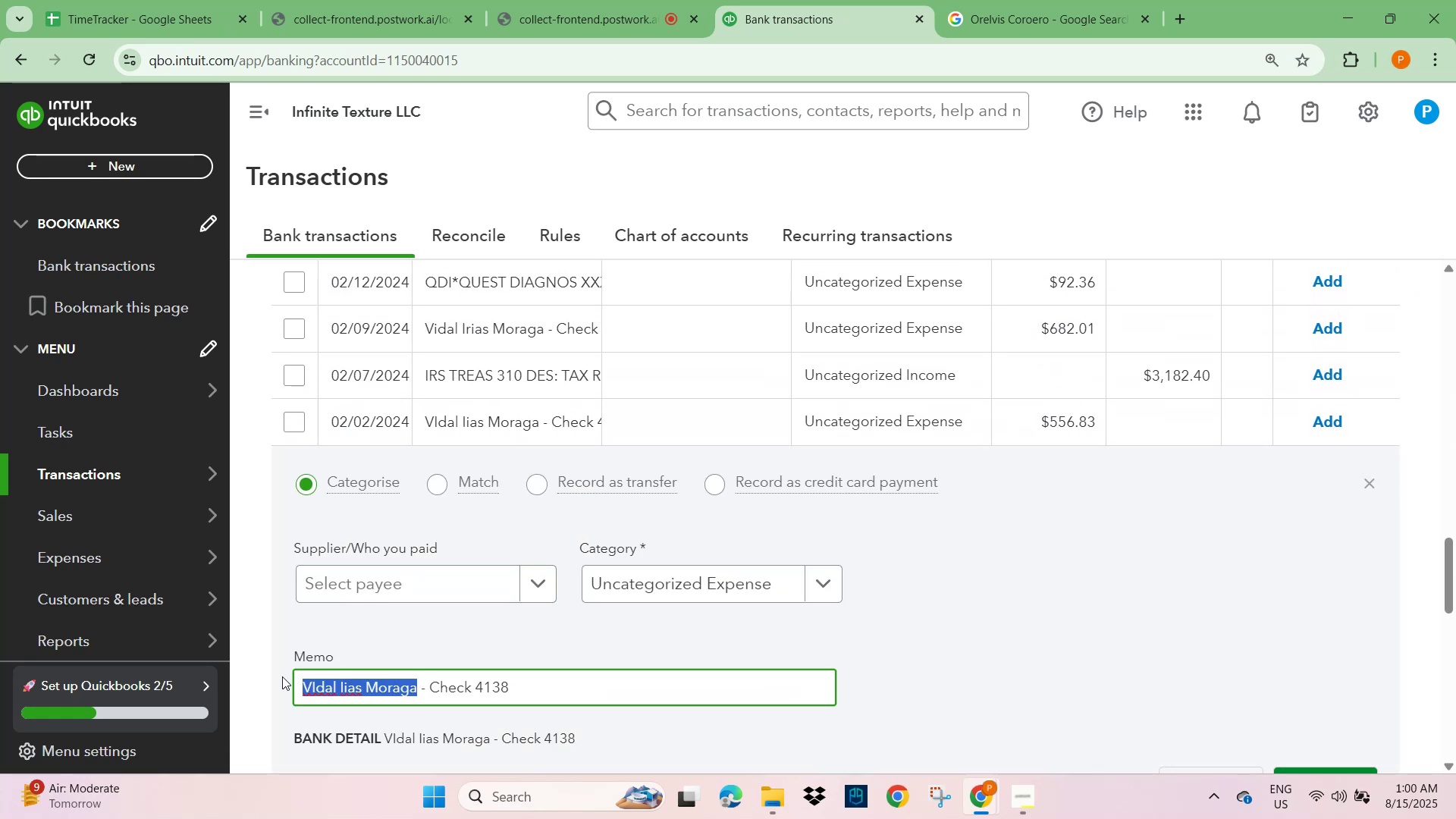 
key(Control+C)
 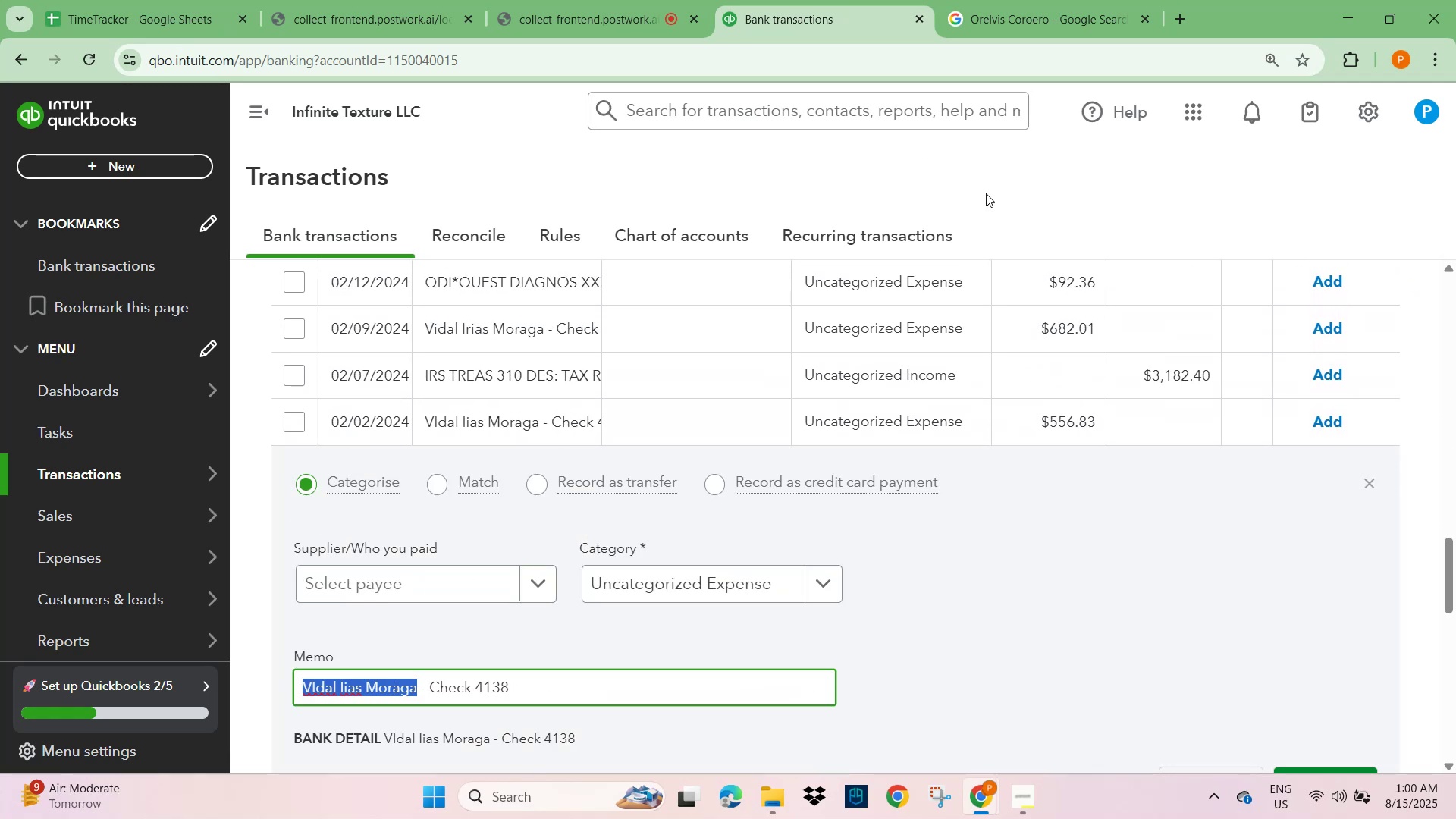 
scroll: coordinate [816, 538], scroll_direction: up, amount: 19.0
 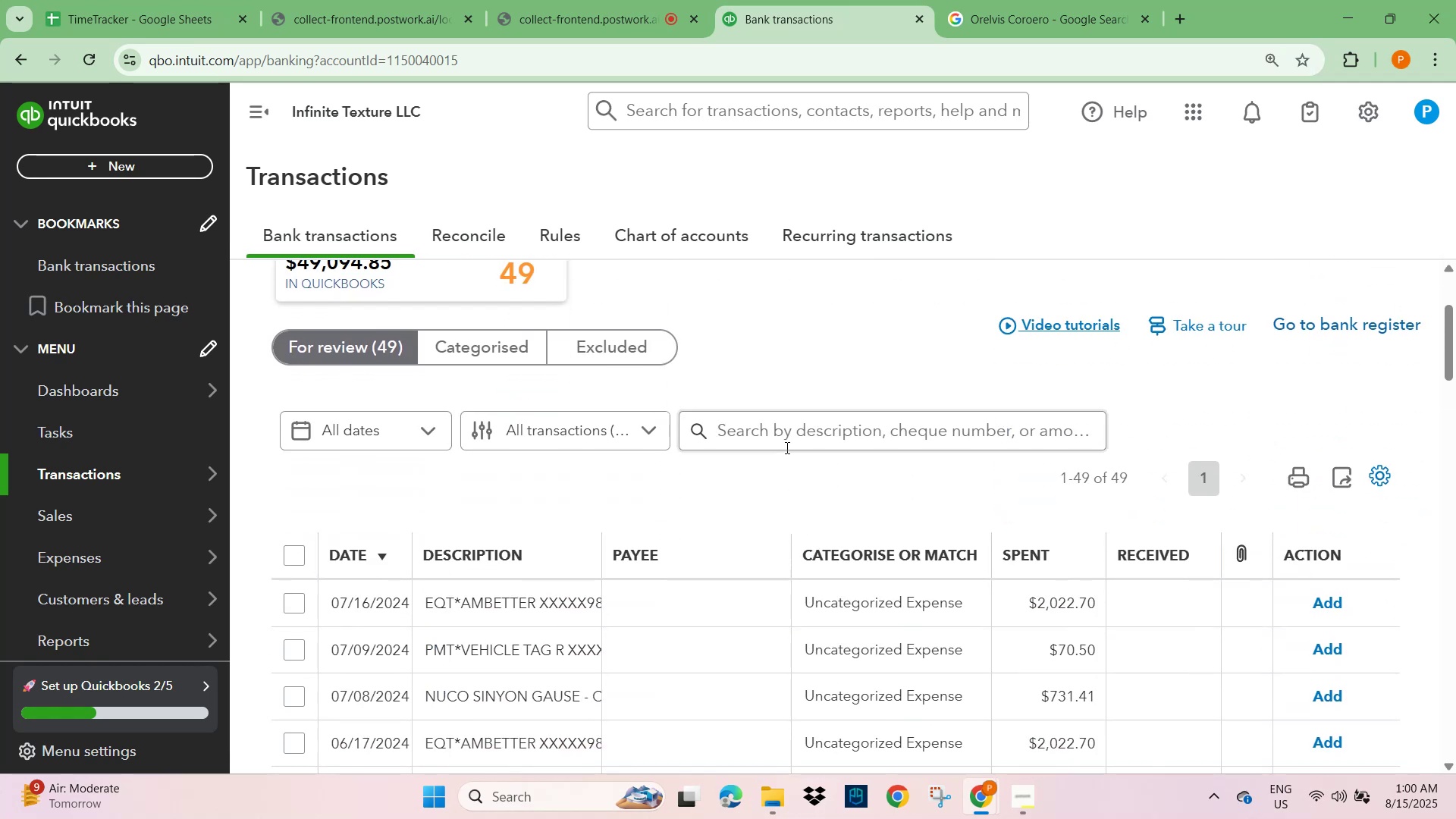 
key(Control+V)
 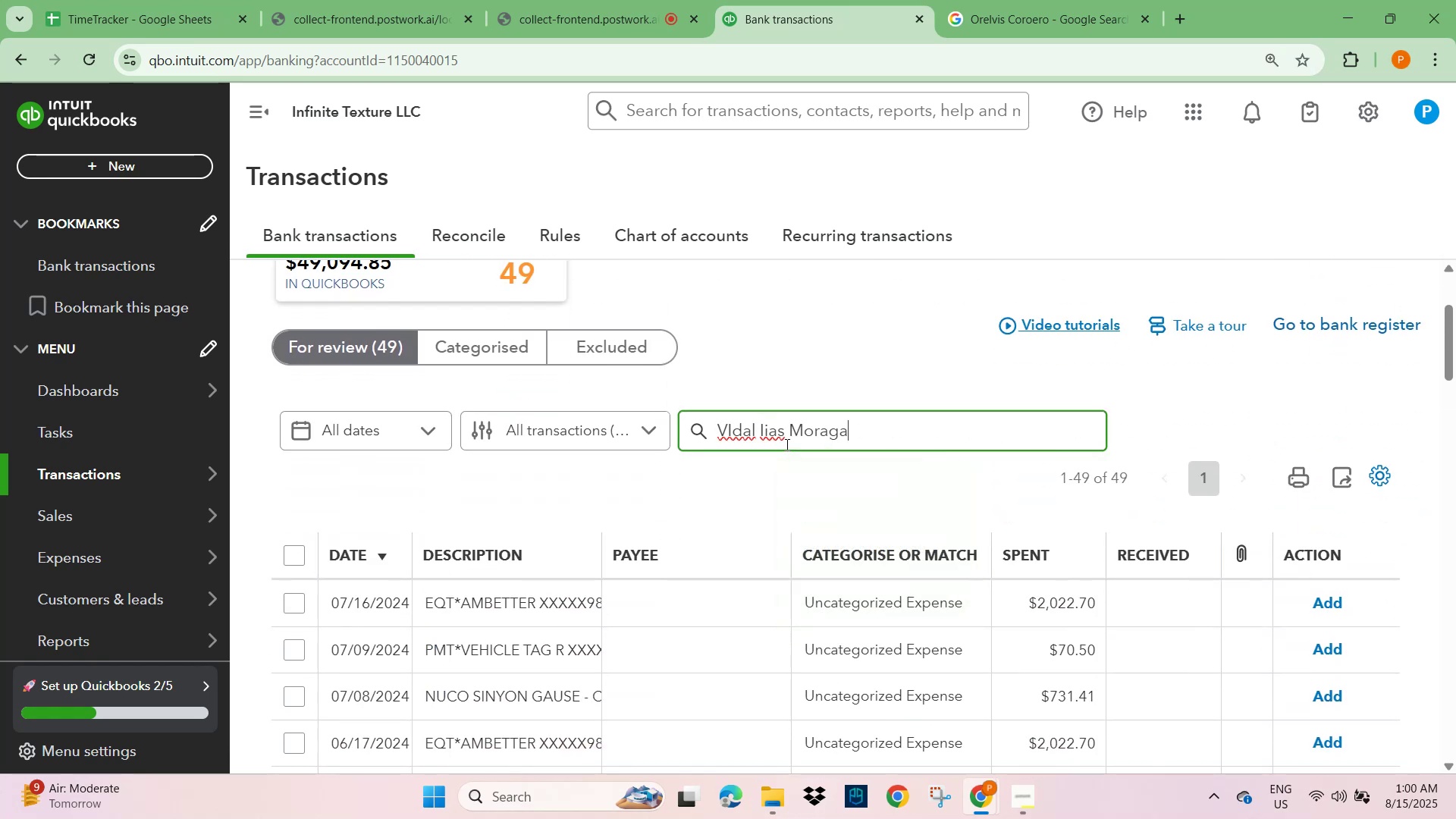 
key(NumpadEnter)
 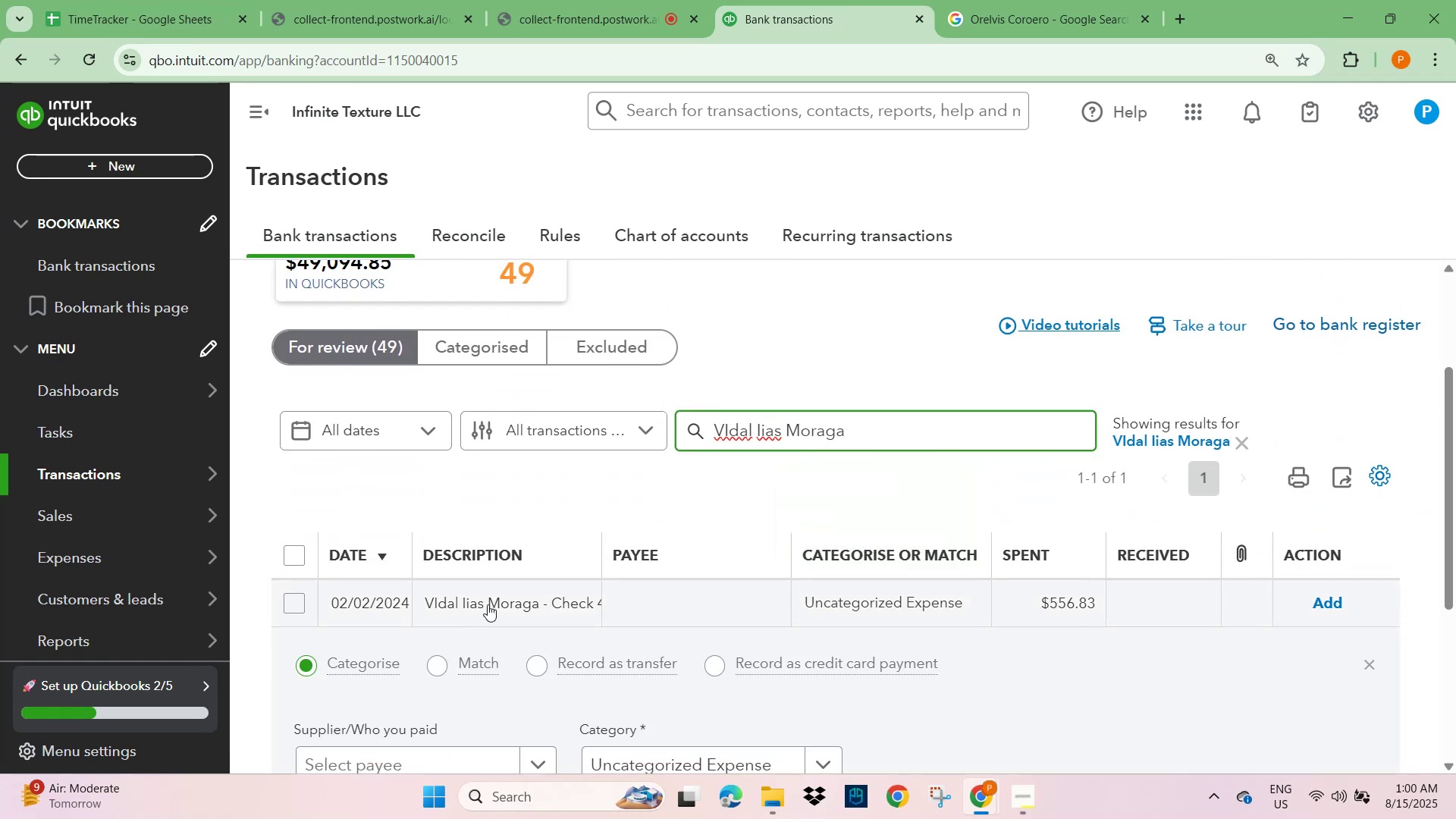 
left_click([488, 604])
 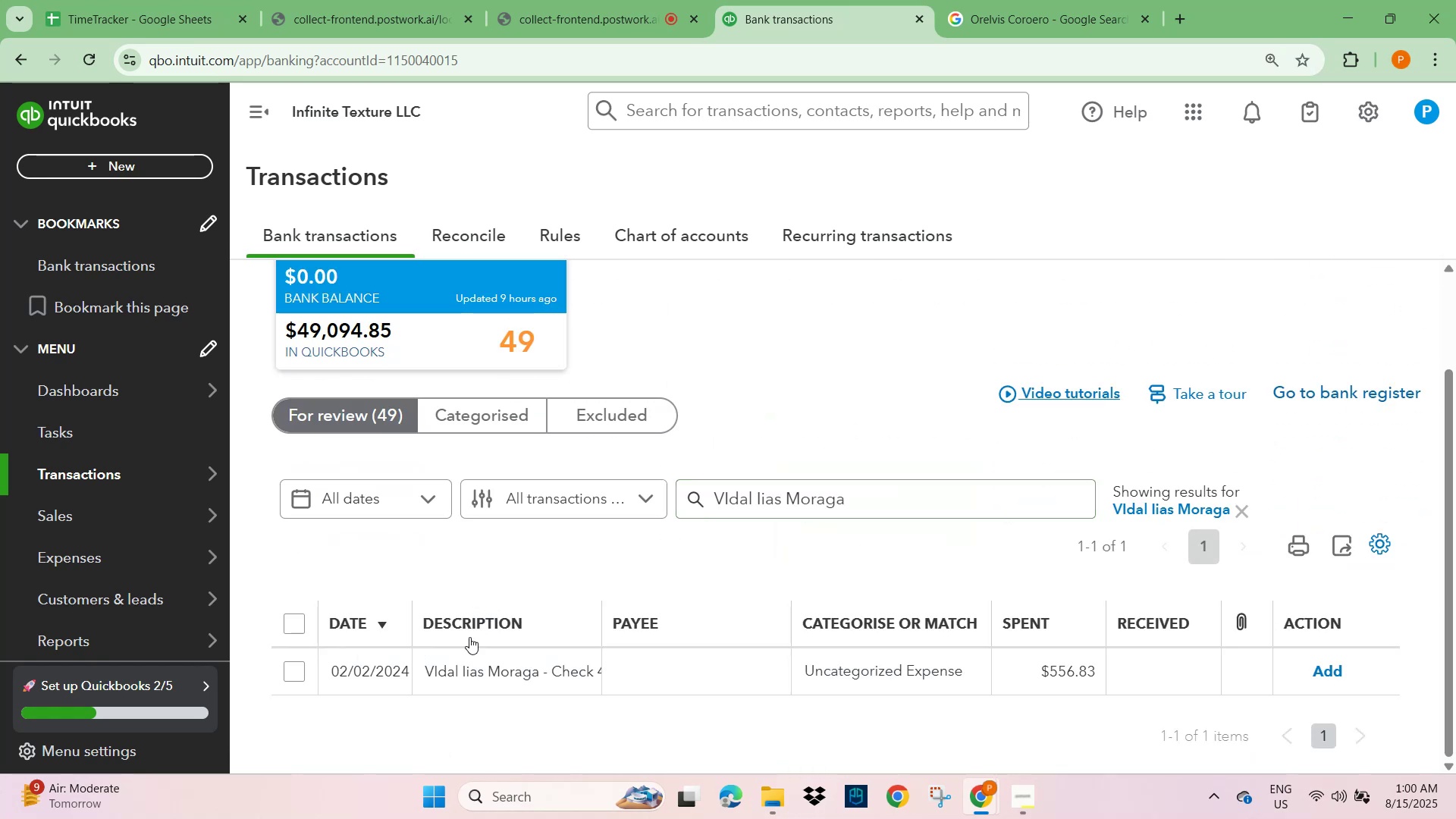 
scroll: coordinate [450, 649], scroll_direction: down, amount: 4.0
 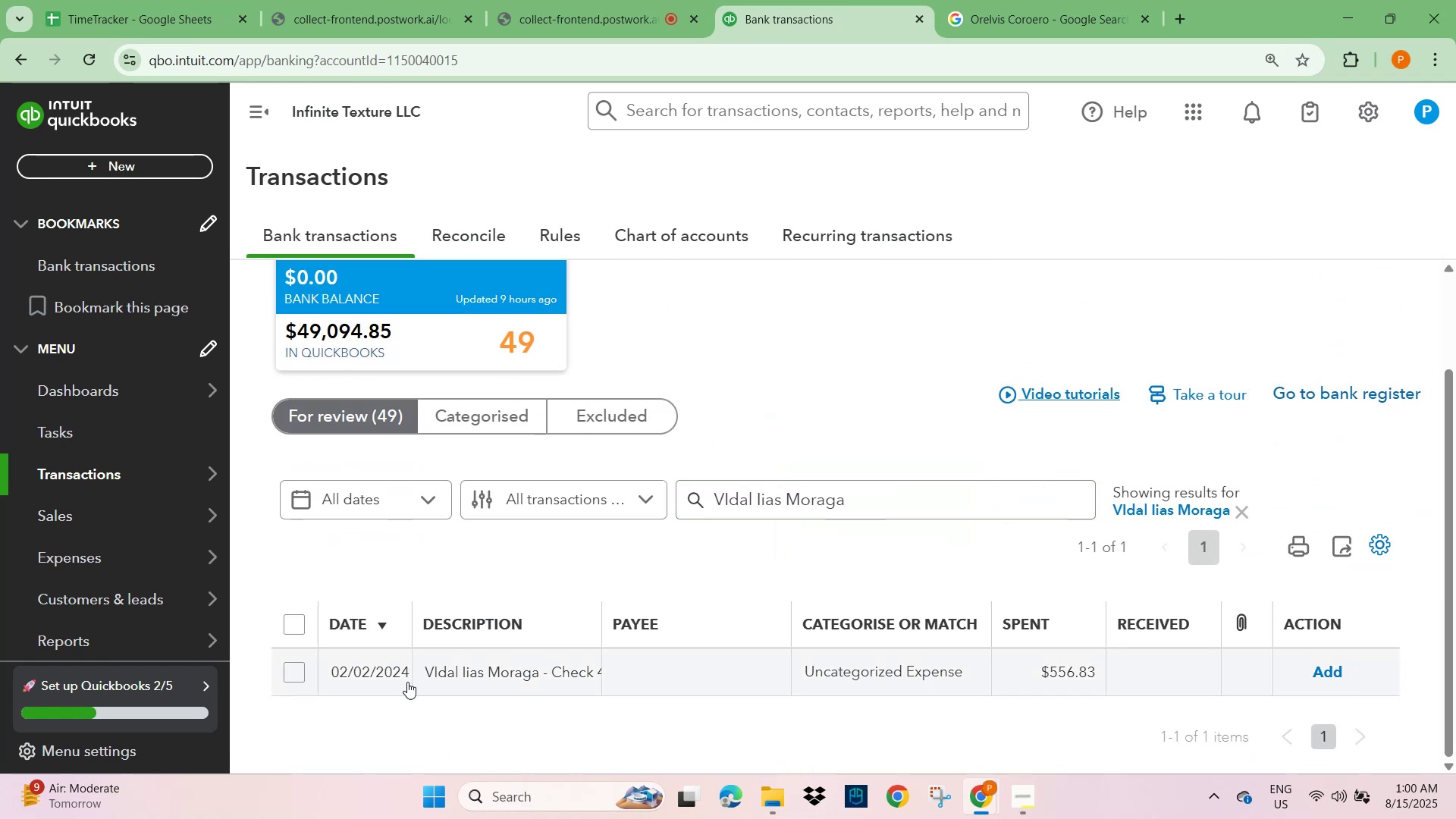 
left_click([491, 661])
 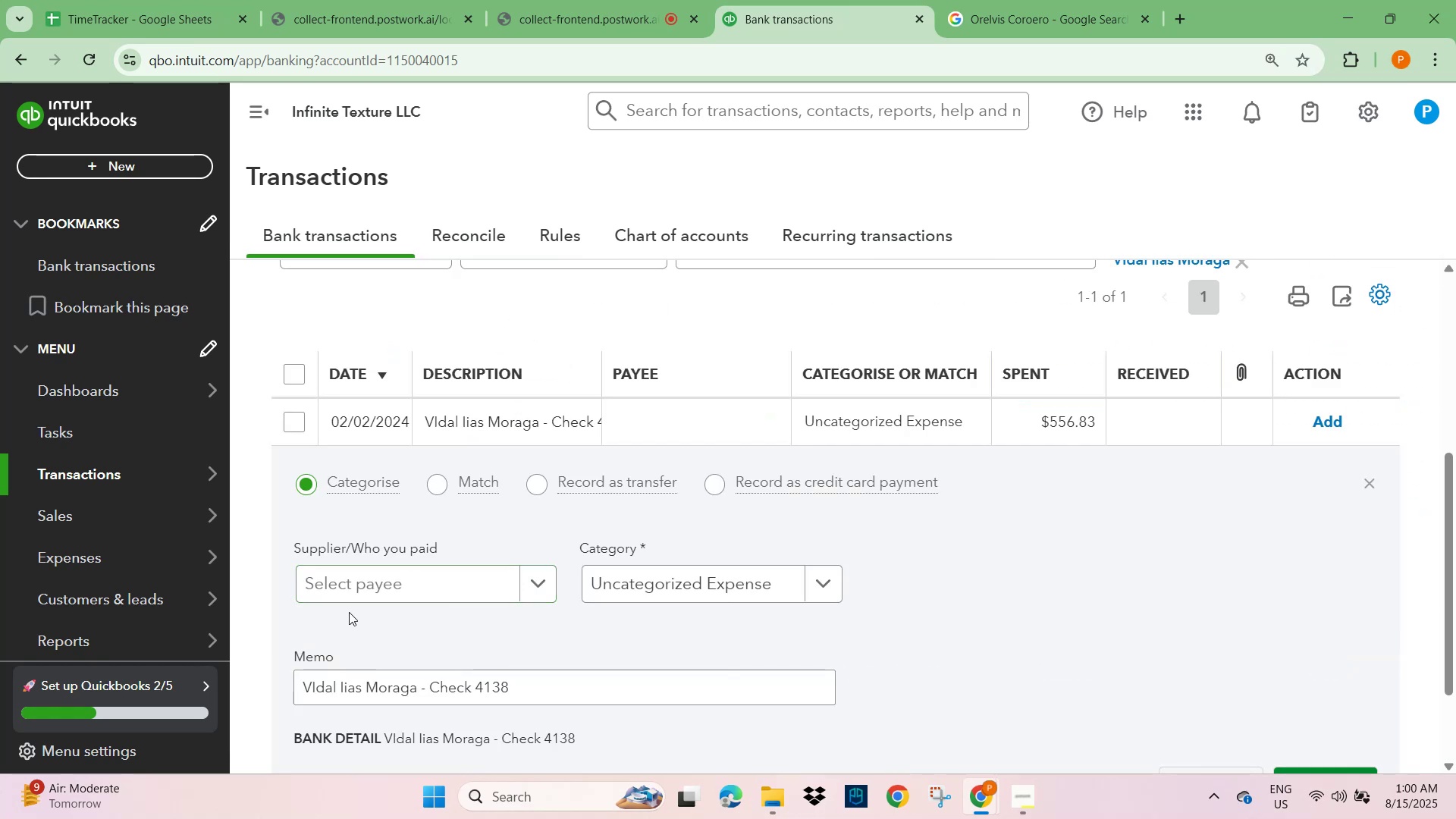 
left_click([471, 586])
 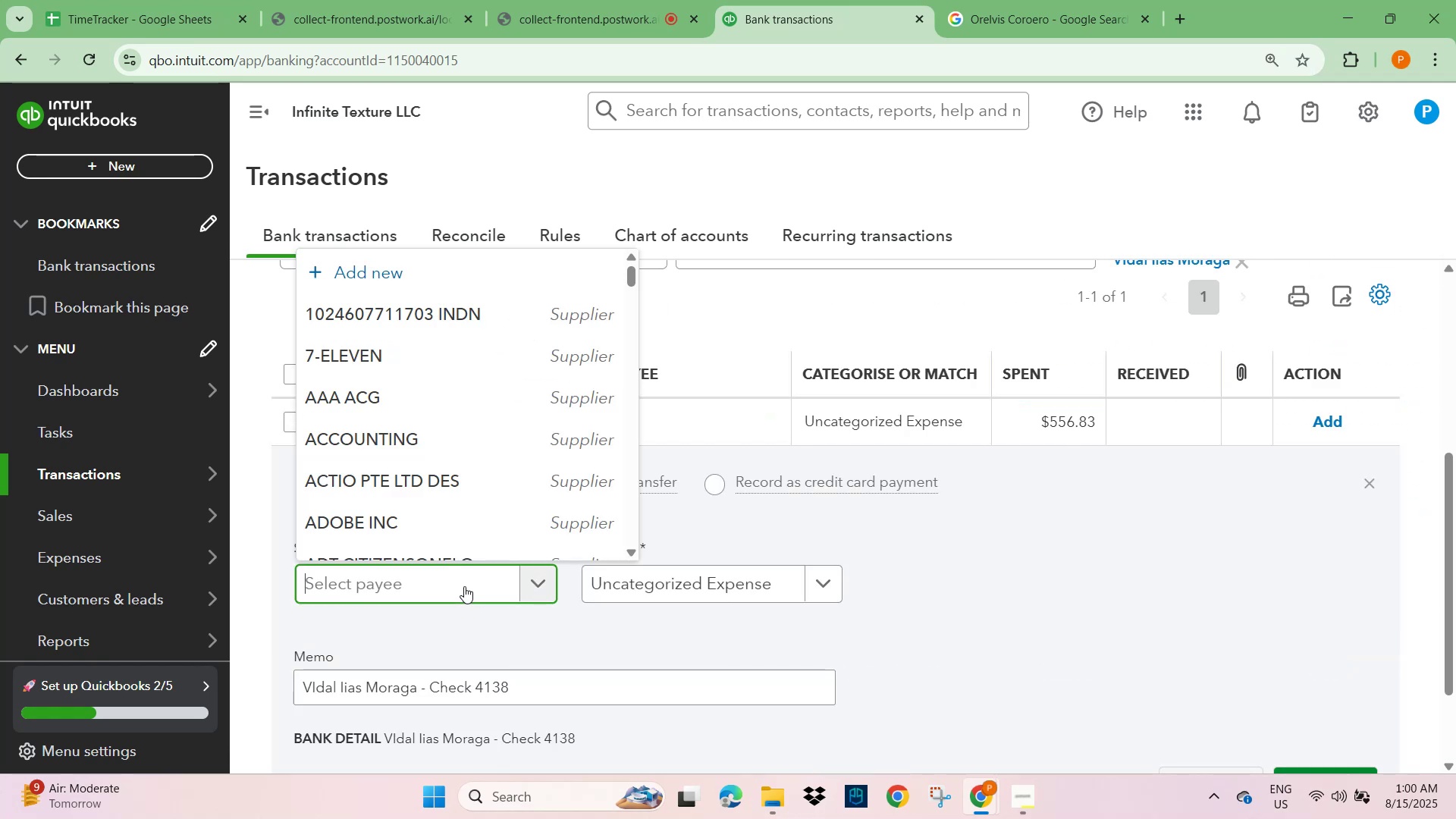 
key(Control+V)
 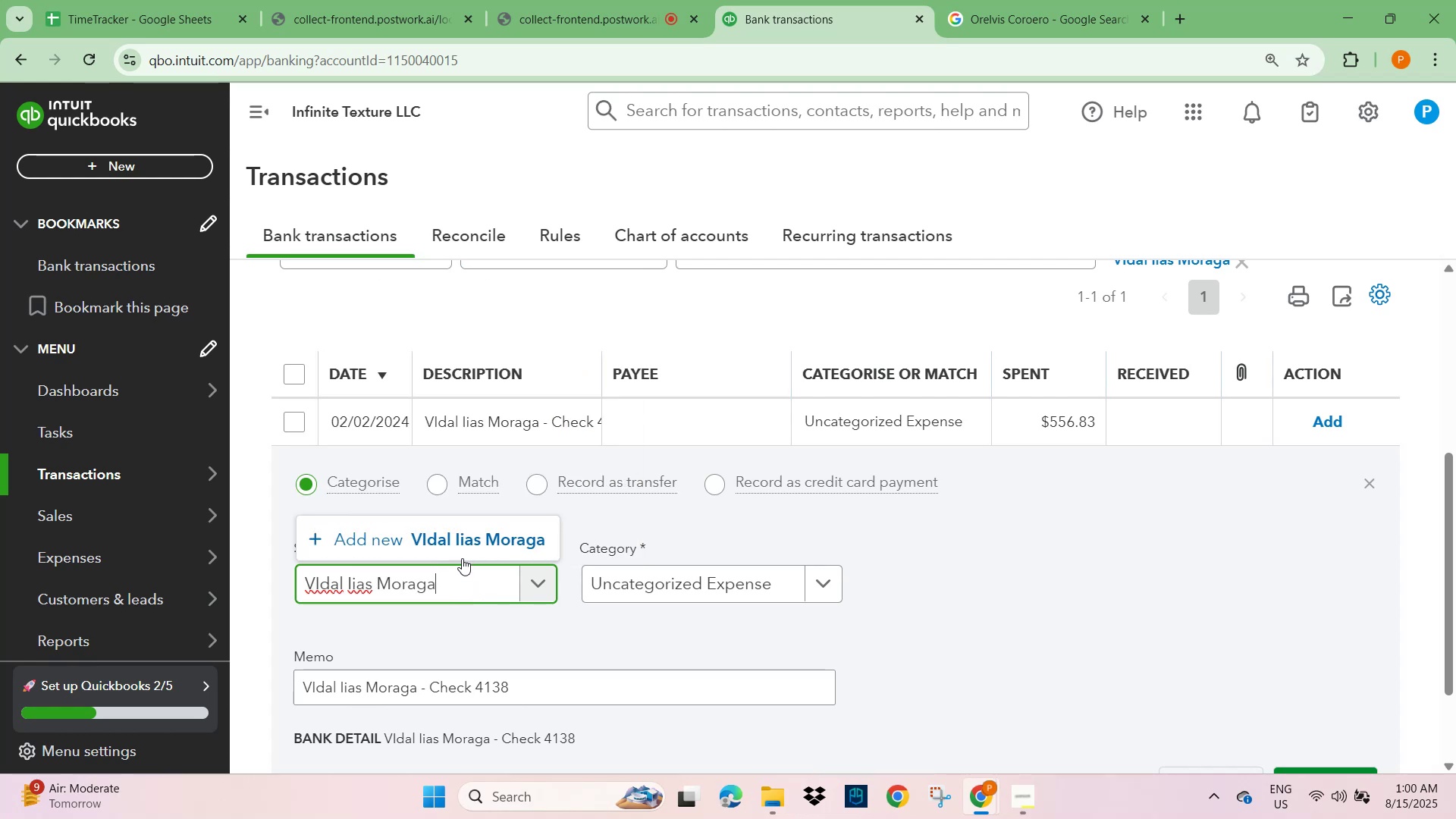 
left_click([464, 548])
 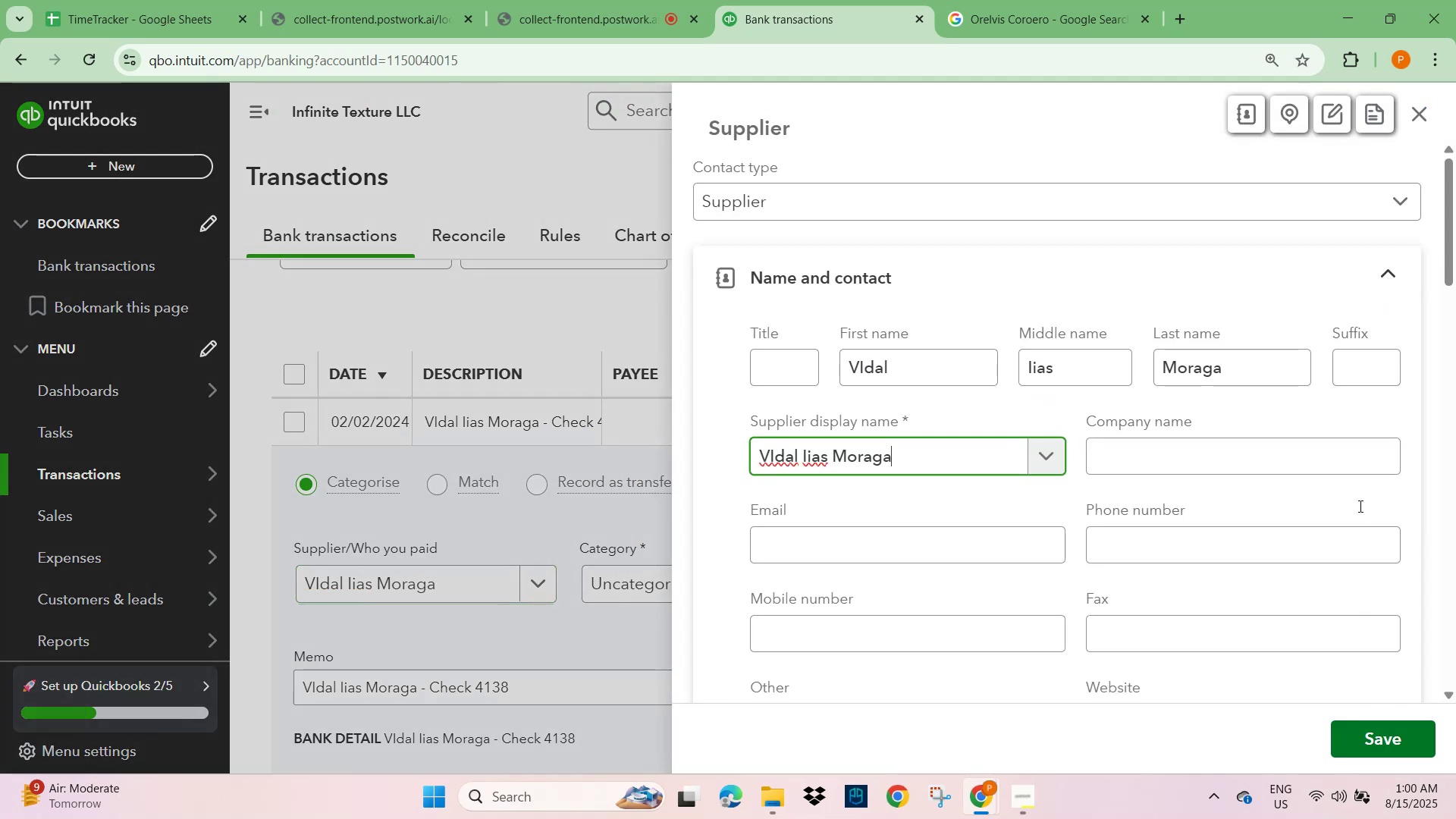 
left_click([1393, 190])
 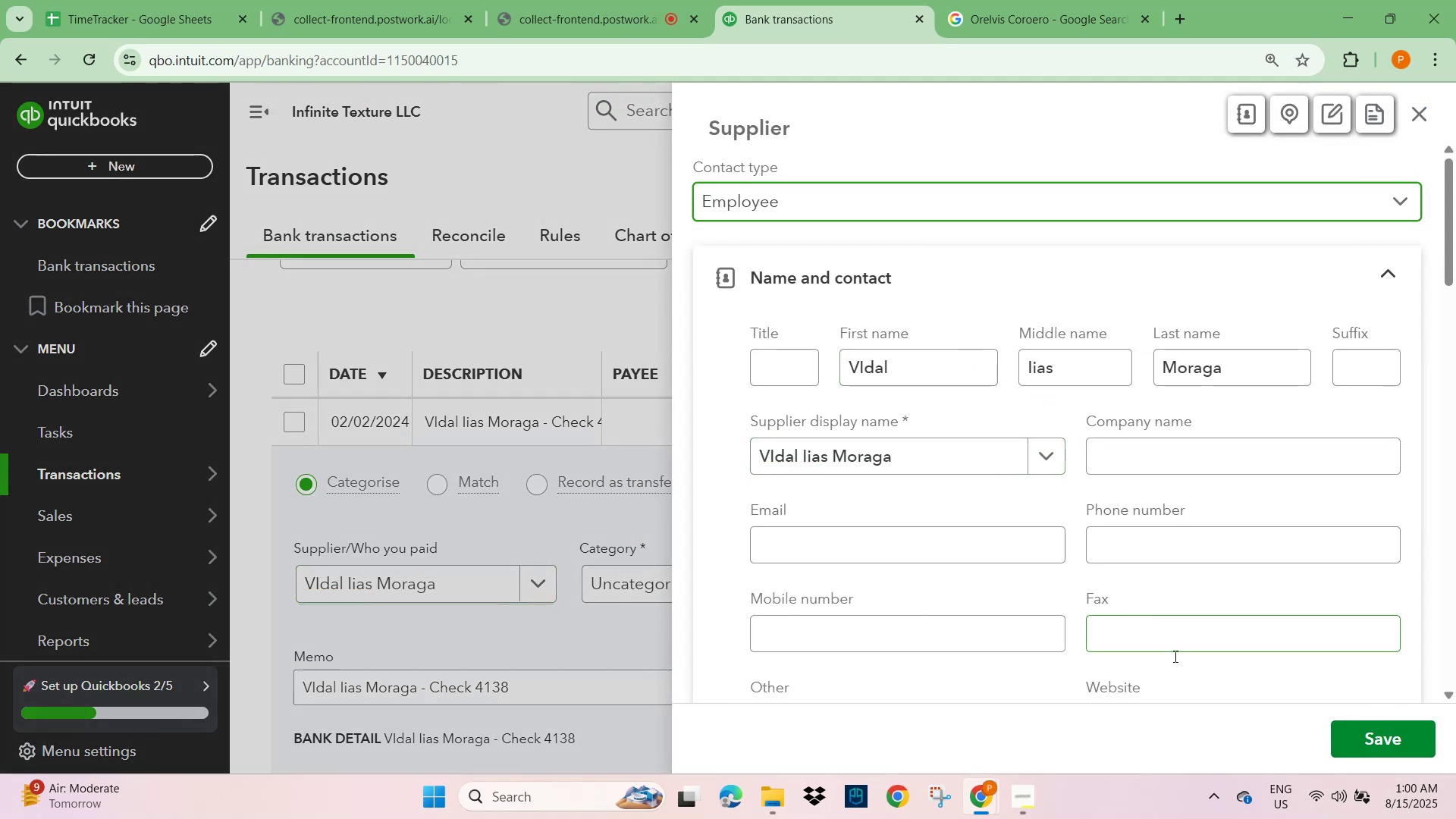 
left_click([1364, 733])
 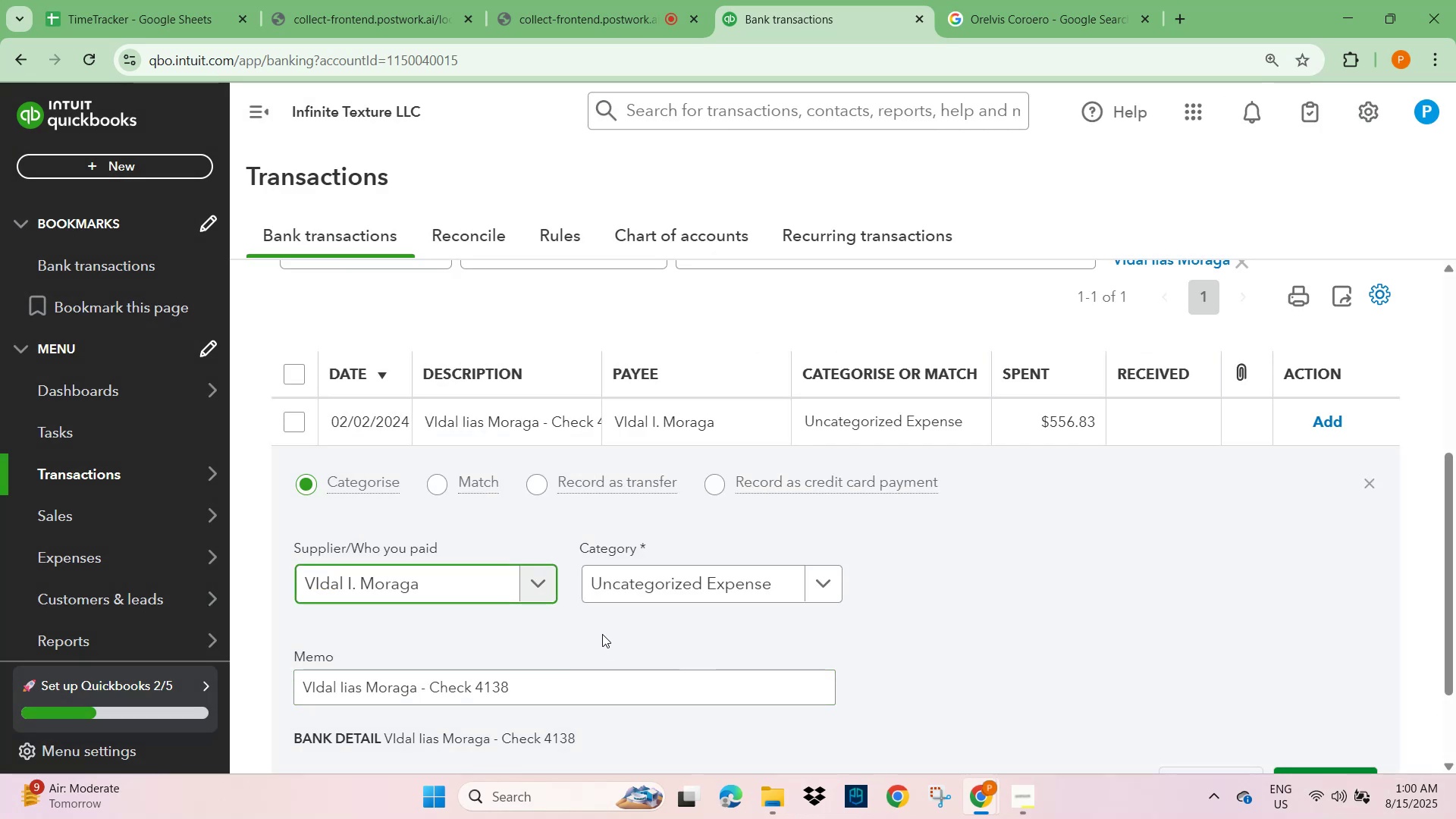 
left_click([624, 589])
 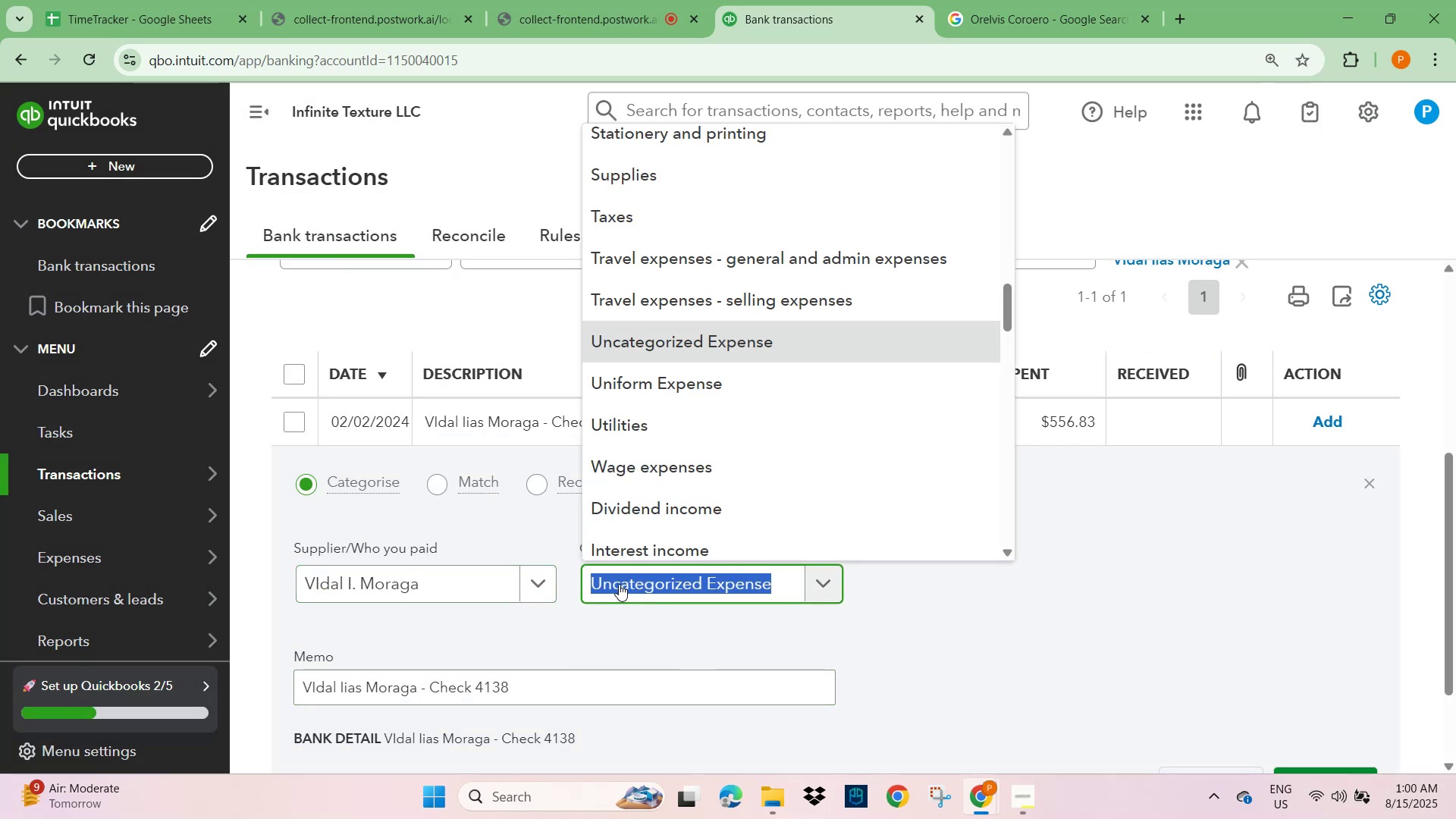 
type(wage)
 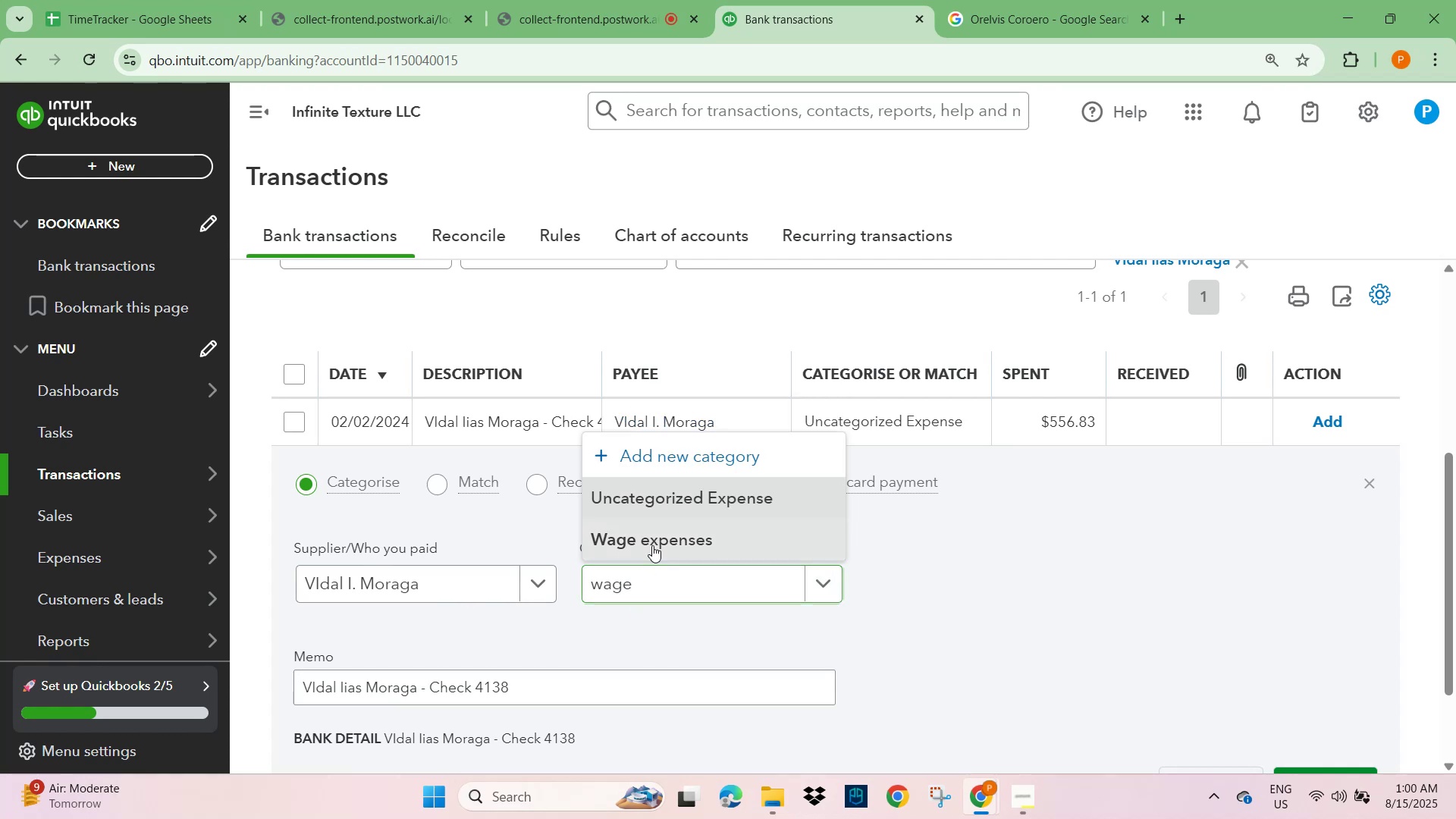 
double_click([1088, 560])
 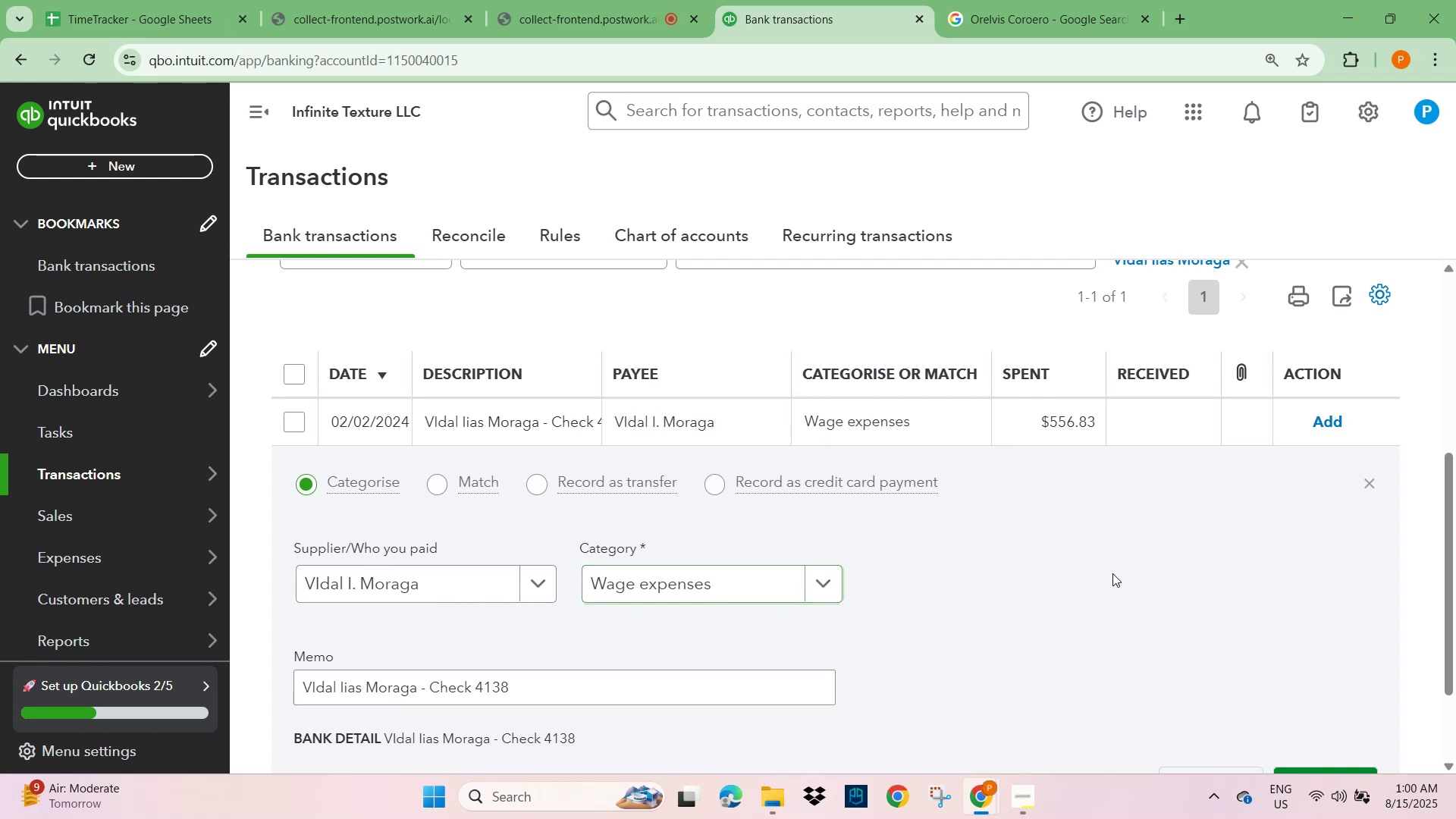 
scroll: coordinate [1260, 639], scroll_direction: down, amount: 2.0
 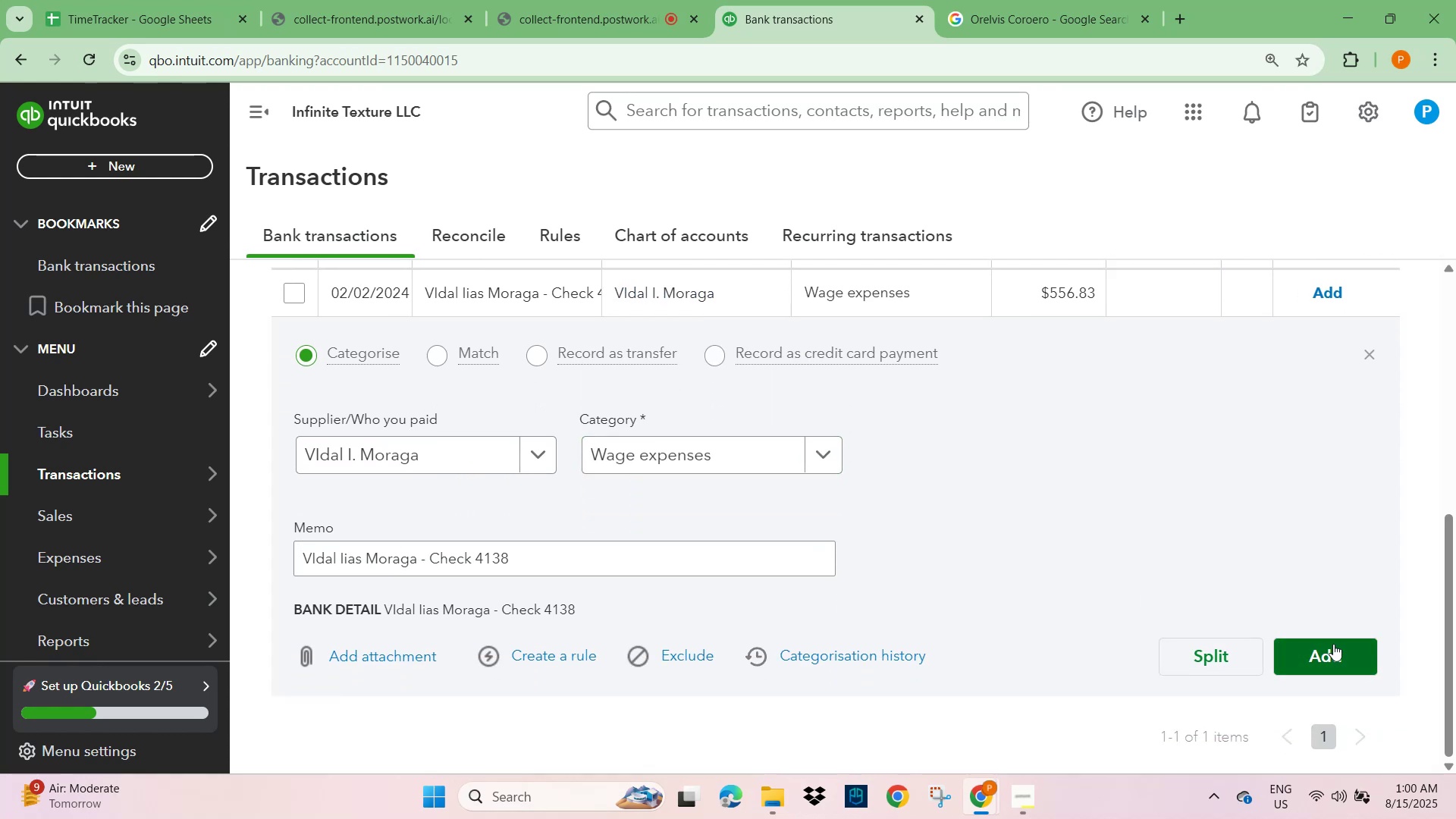 
left_click([1333, 644])
 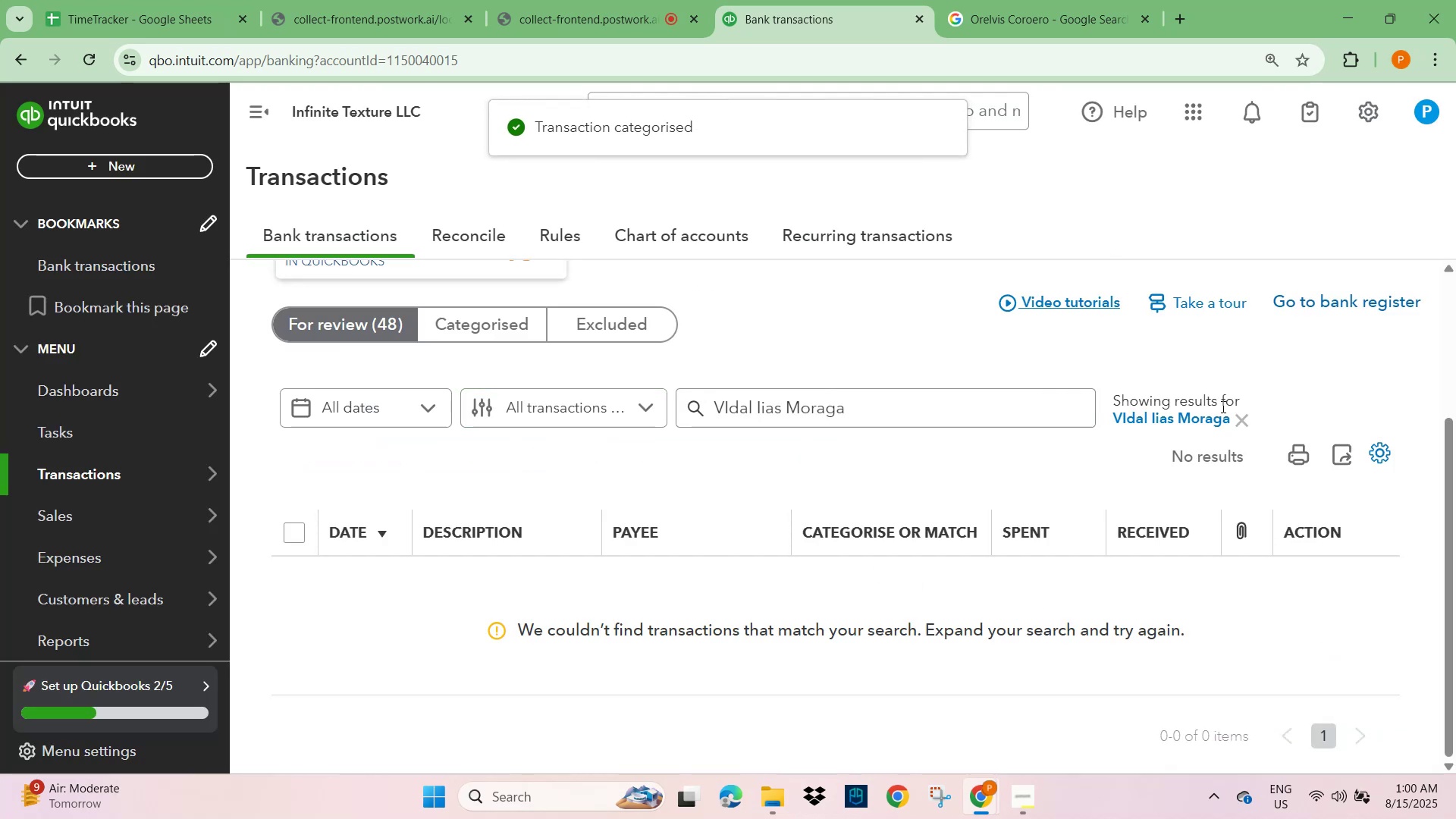 
left_click([1242, 419])
 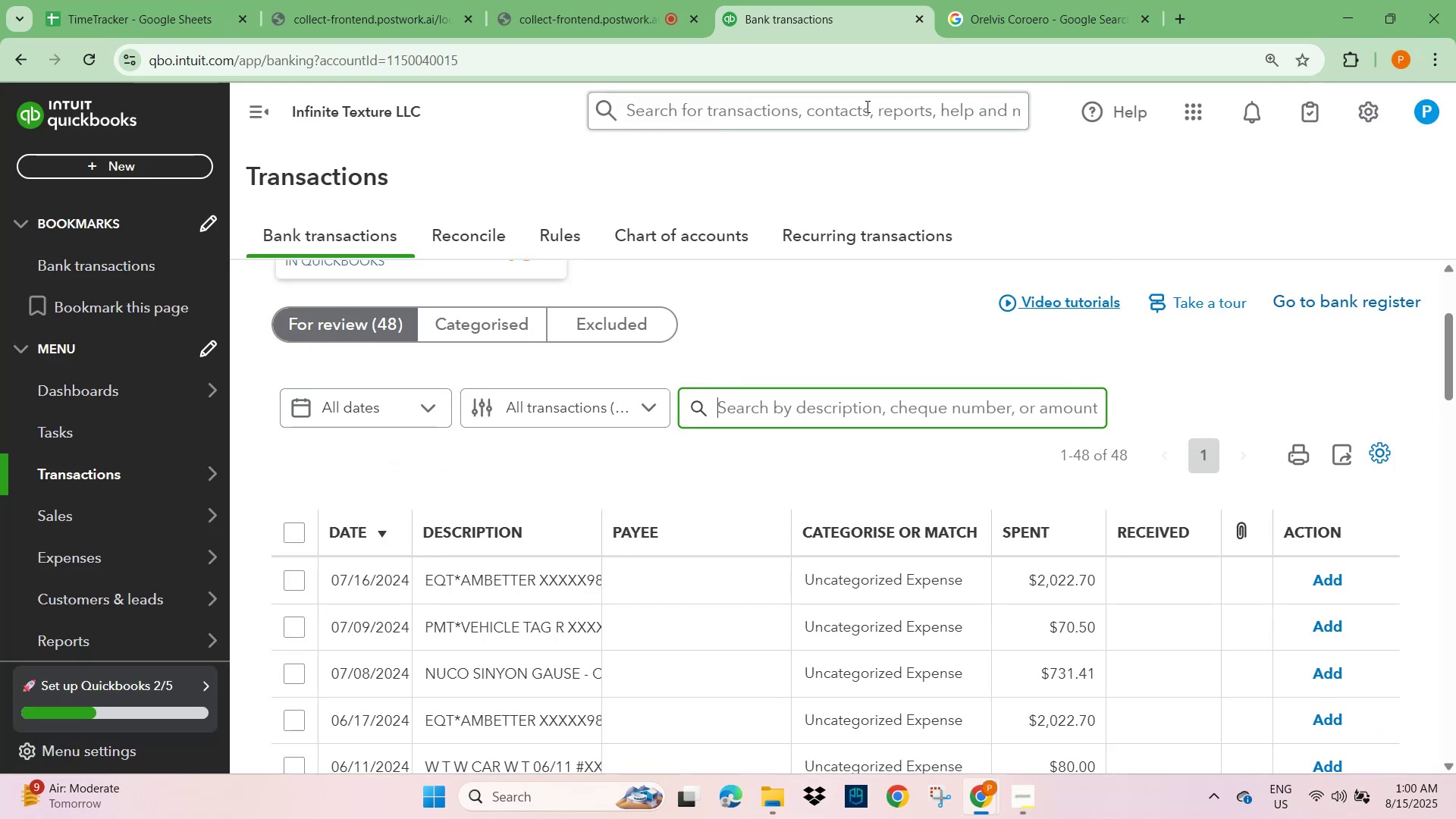 
left_click([1047, 0])
 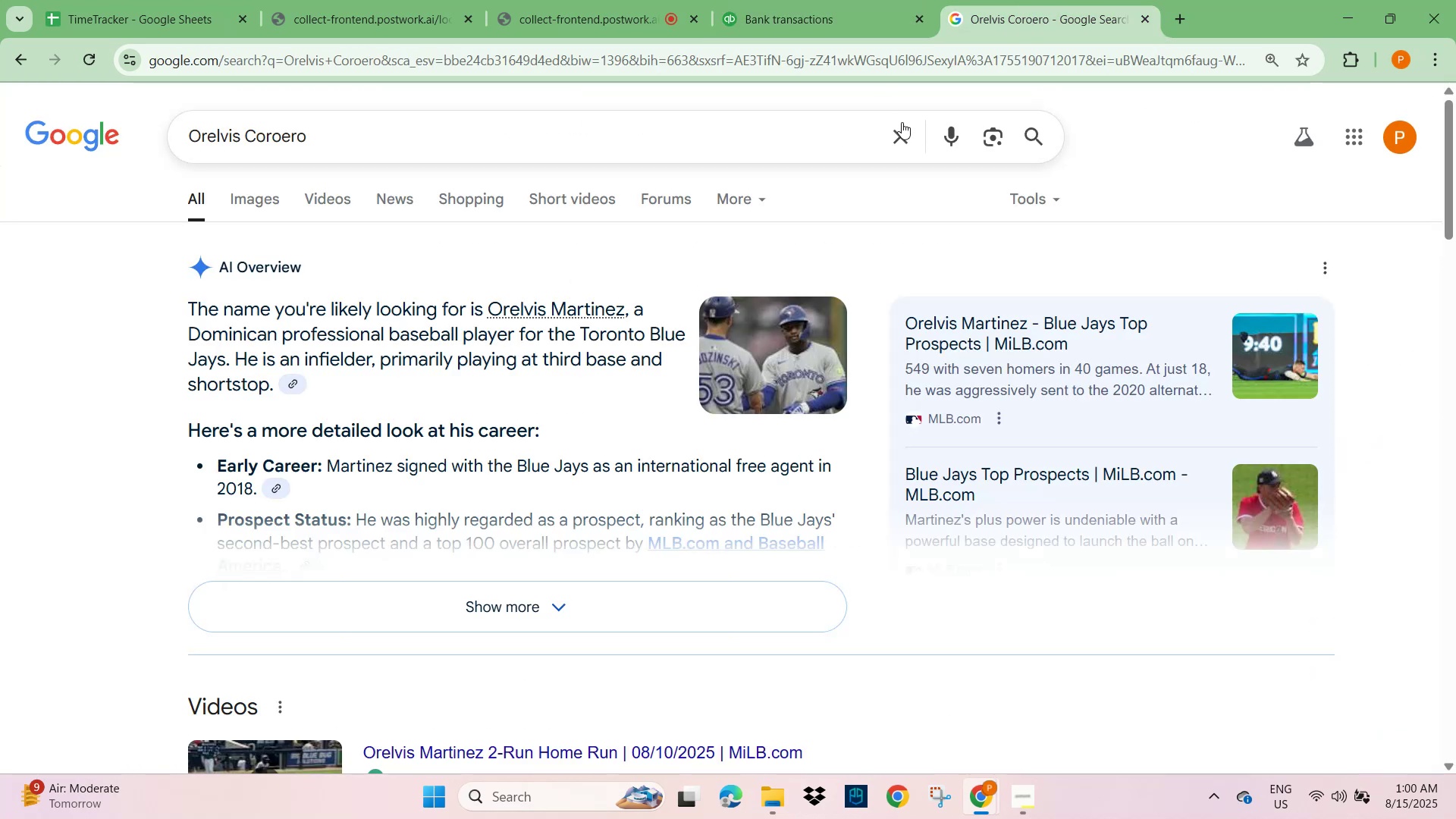 
left_click([906, 130])
 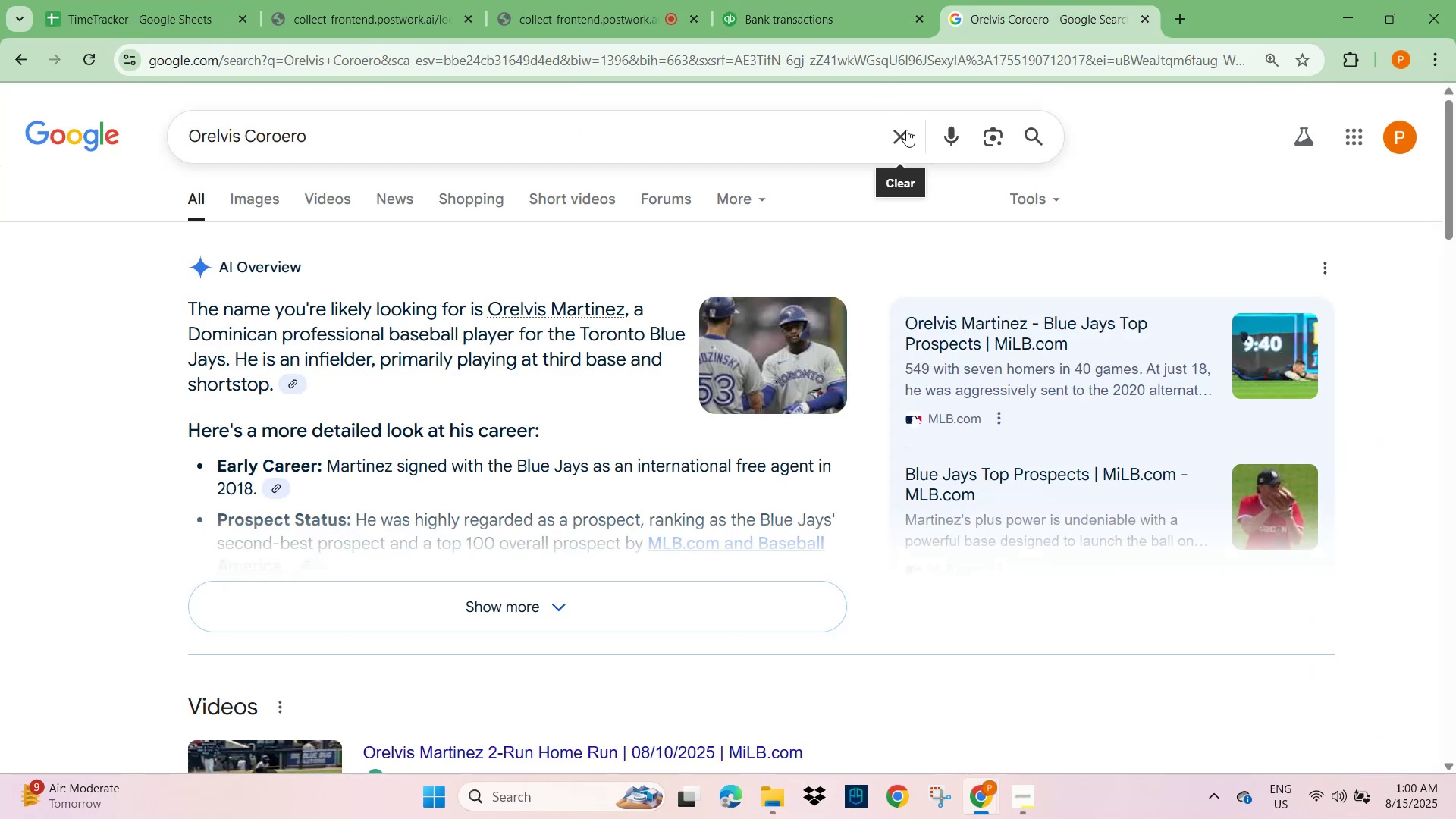 
key(Control+V)
 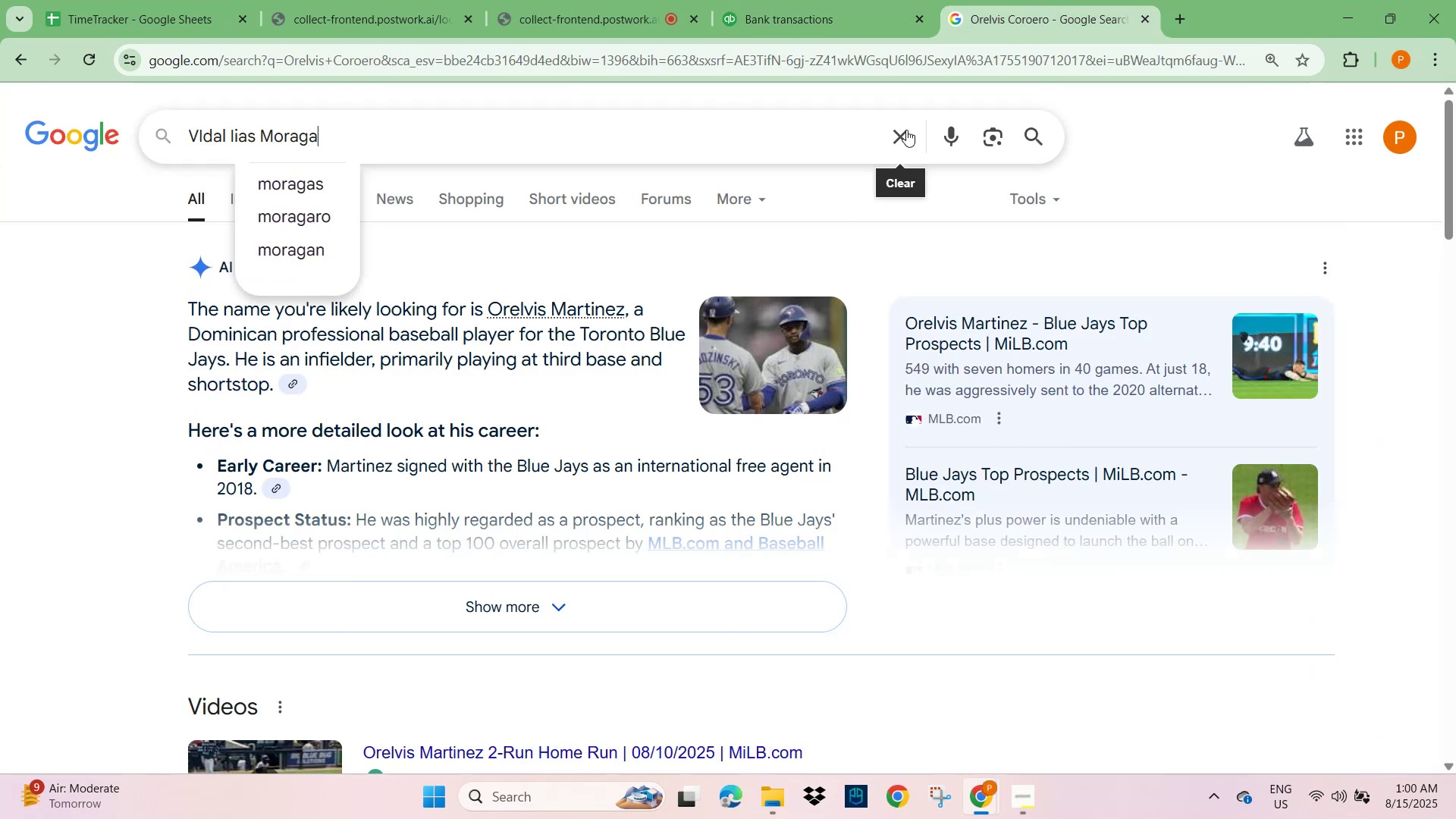 
key(NumpadEnter)
 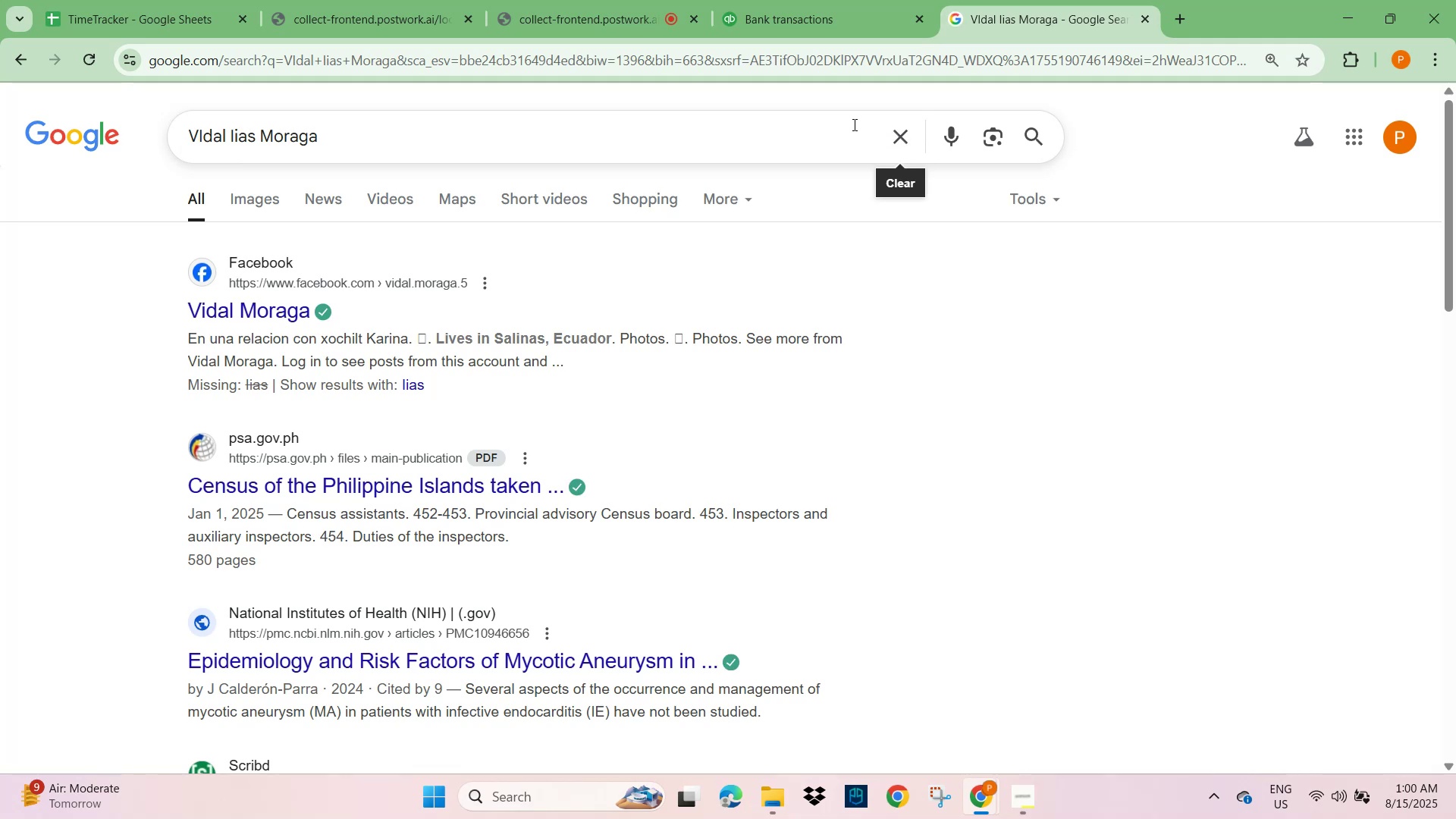 
wait(5.97)
 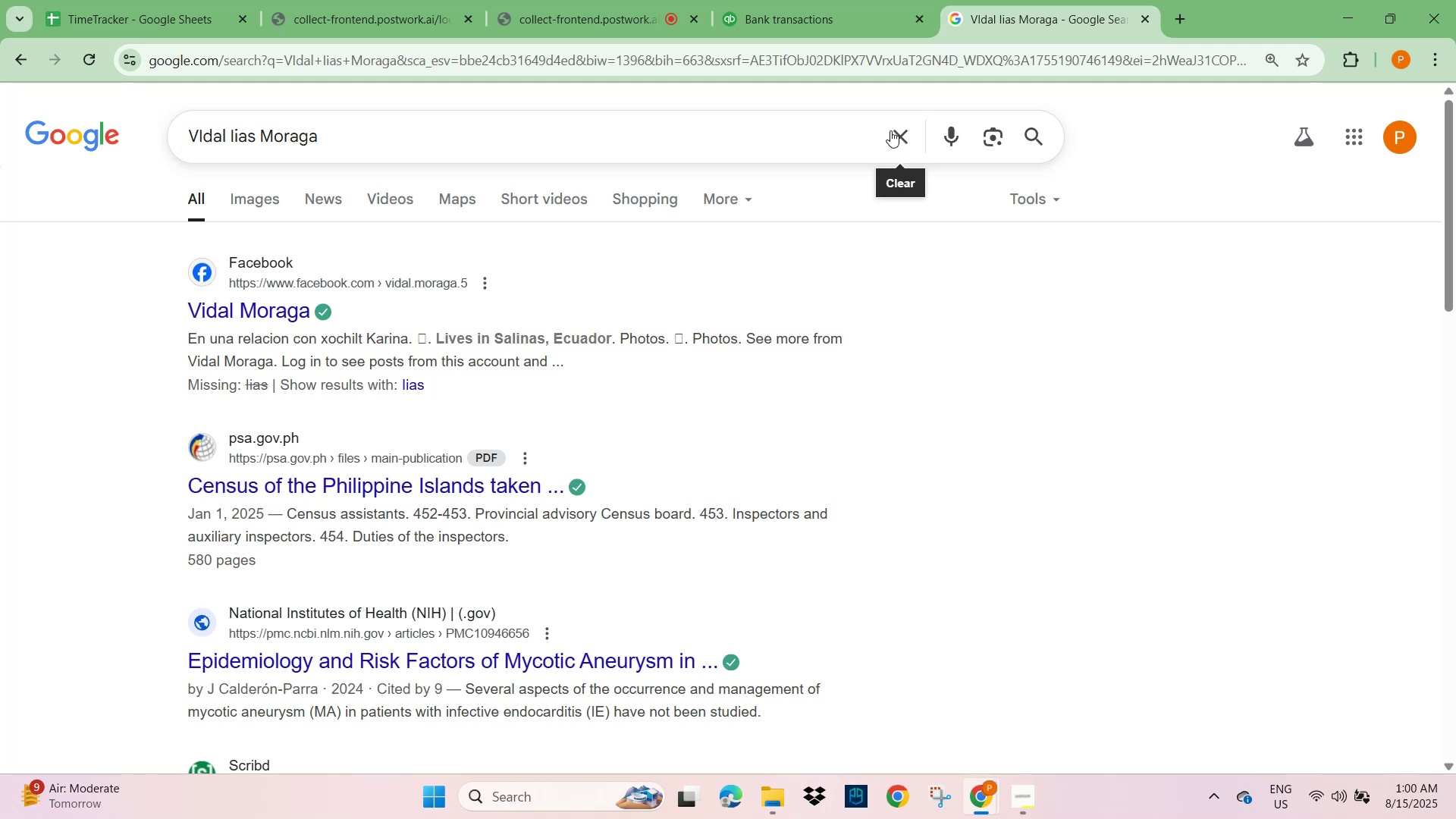 
left_click([780, 23])
 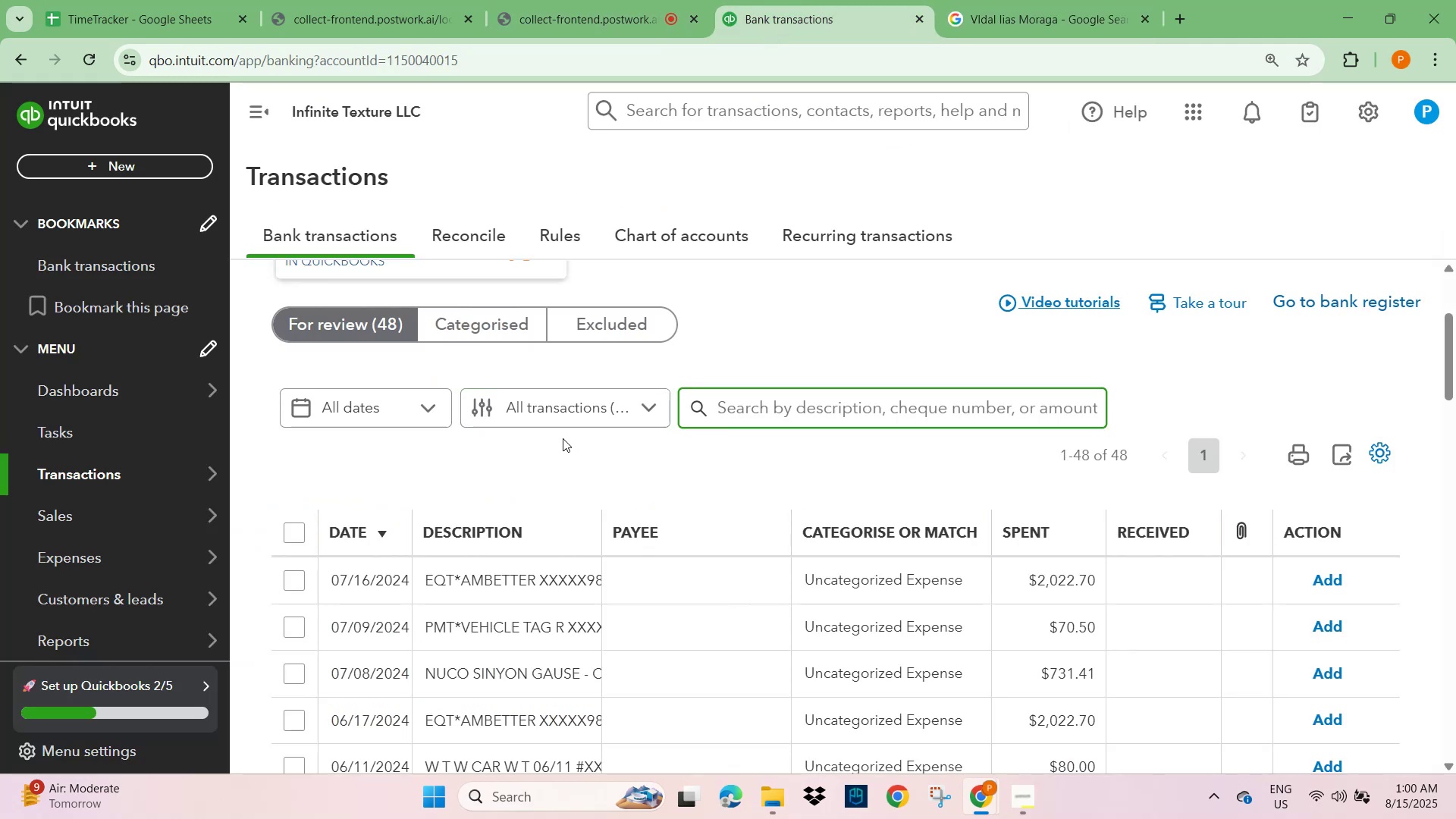 
scroll: coordinate [475, 523], scroll_direction: down, amount: 7.0
 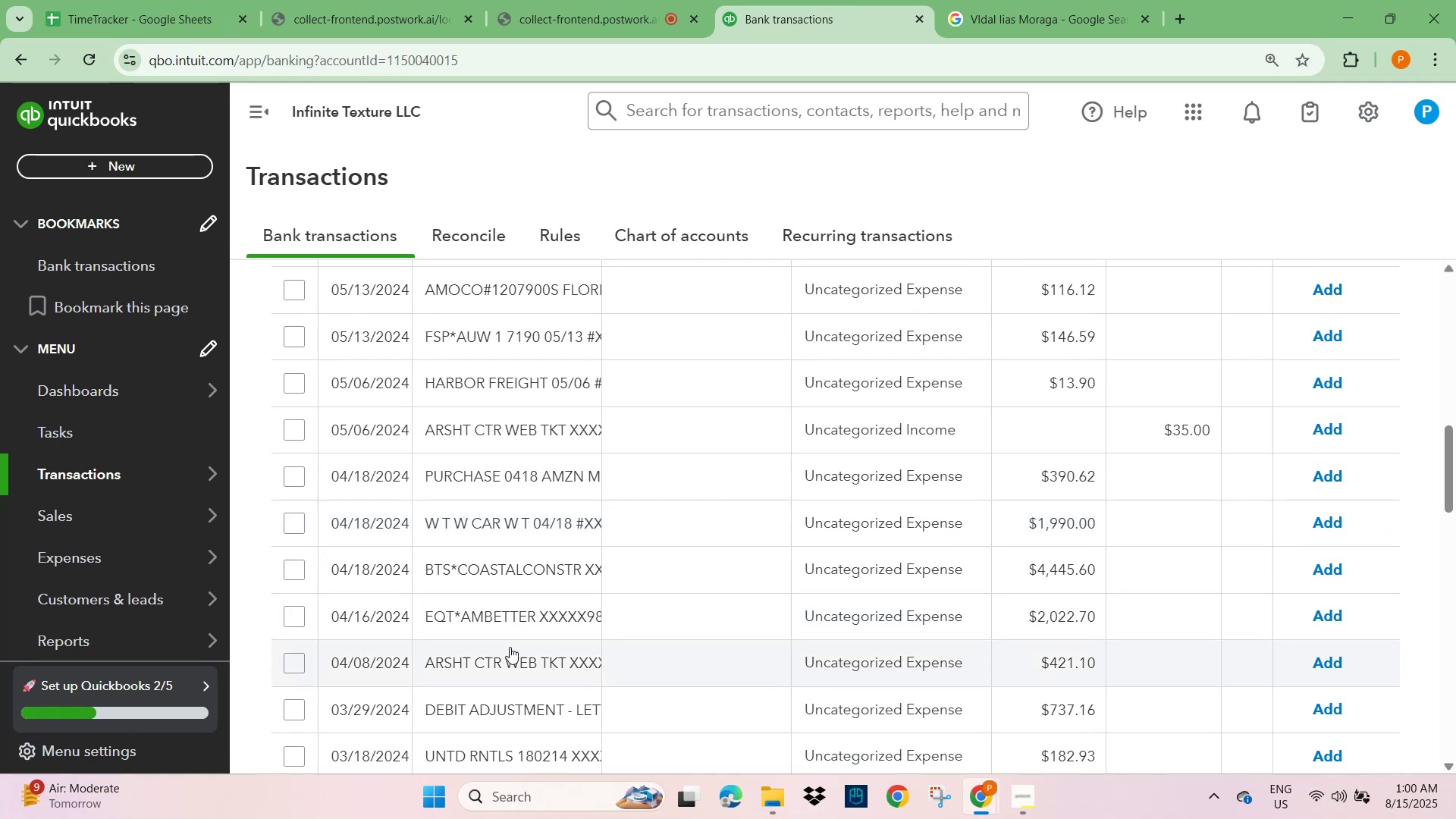 
left_click([496, 425])
 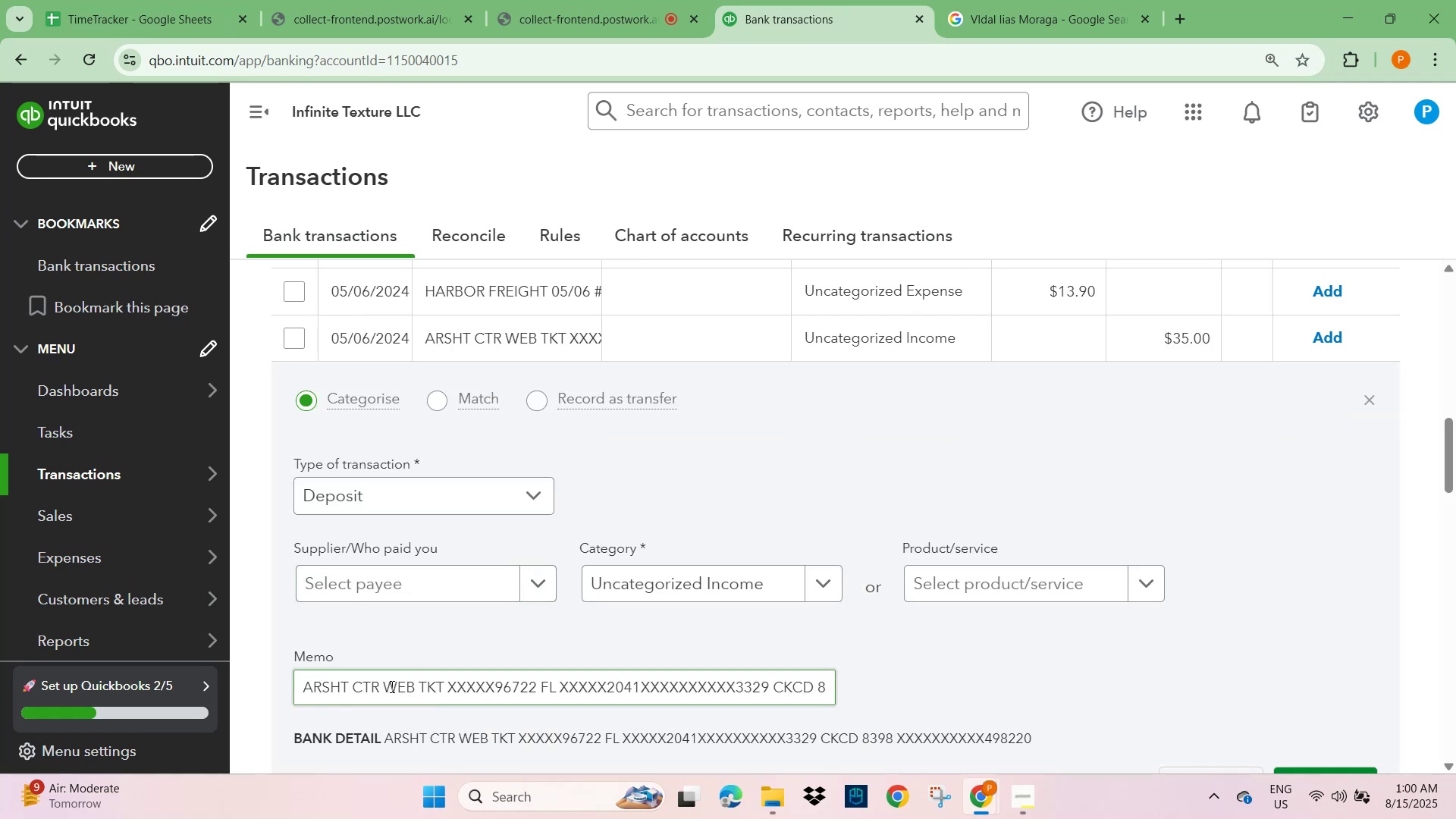 
left_click_drag(start_coordinate=[447, 682], to_coordinate=[271, 689])
 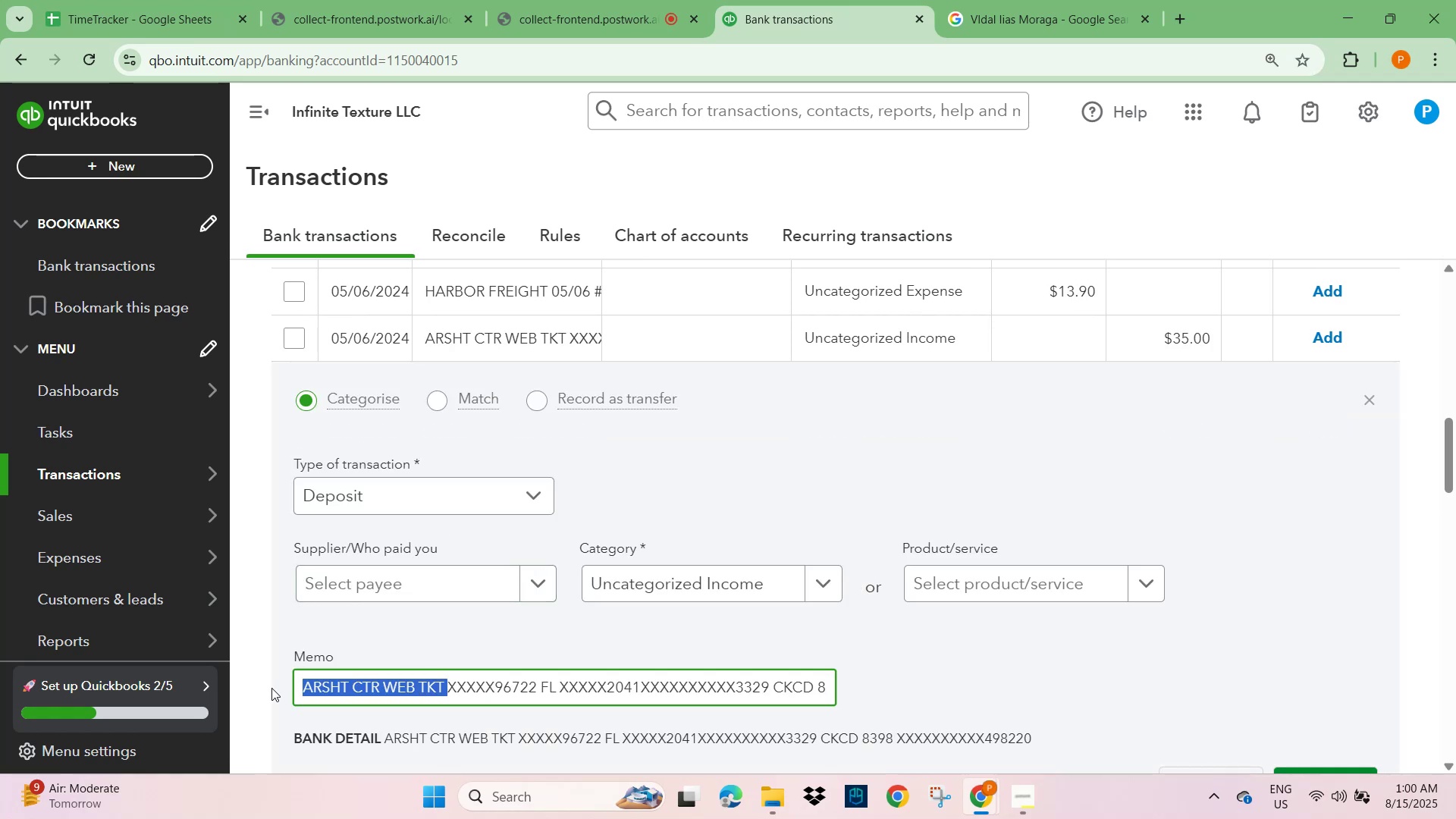 
key(Control+C)
 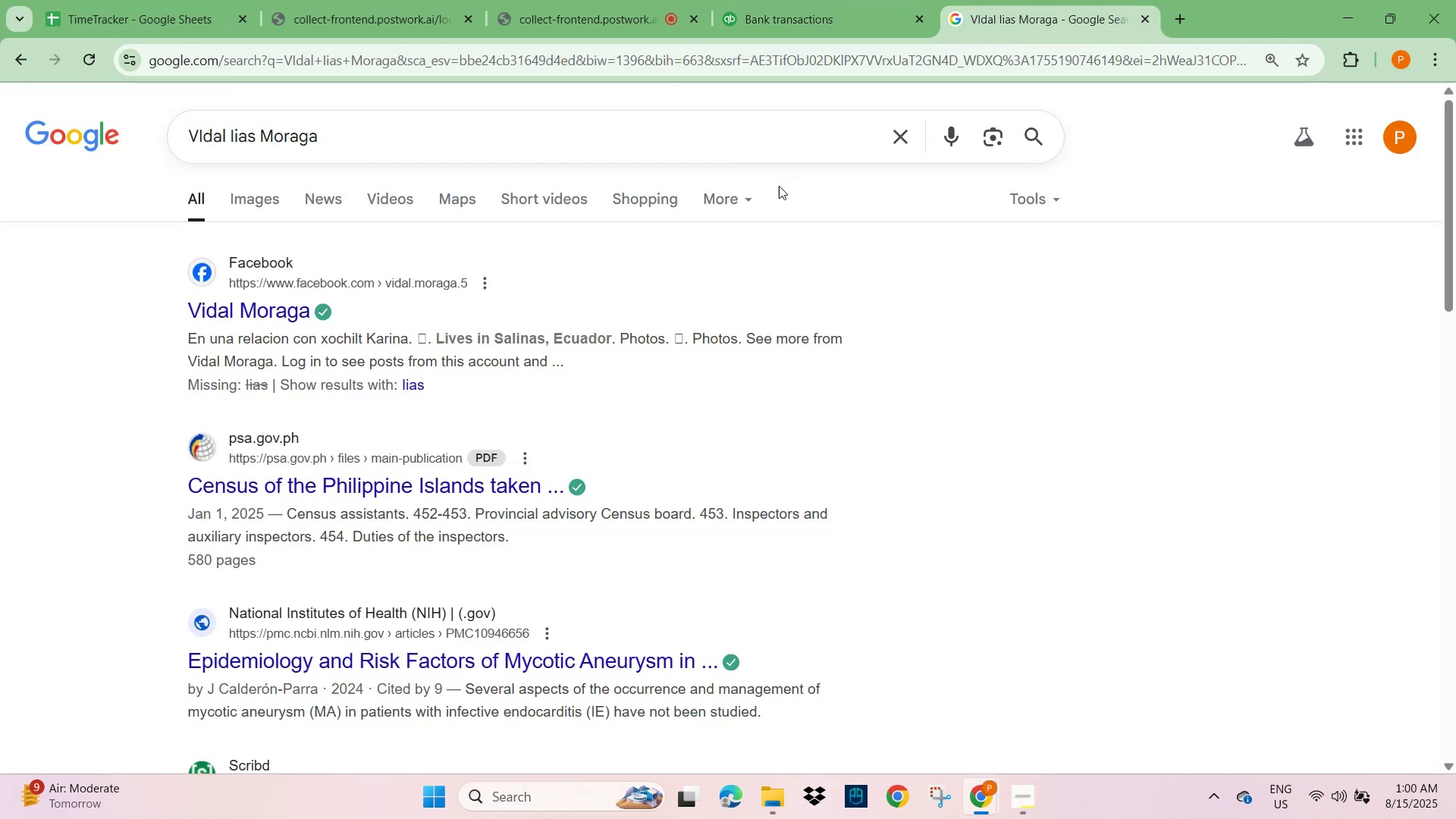 
left_click([892, 130])
 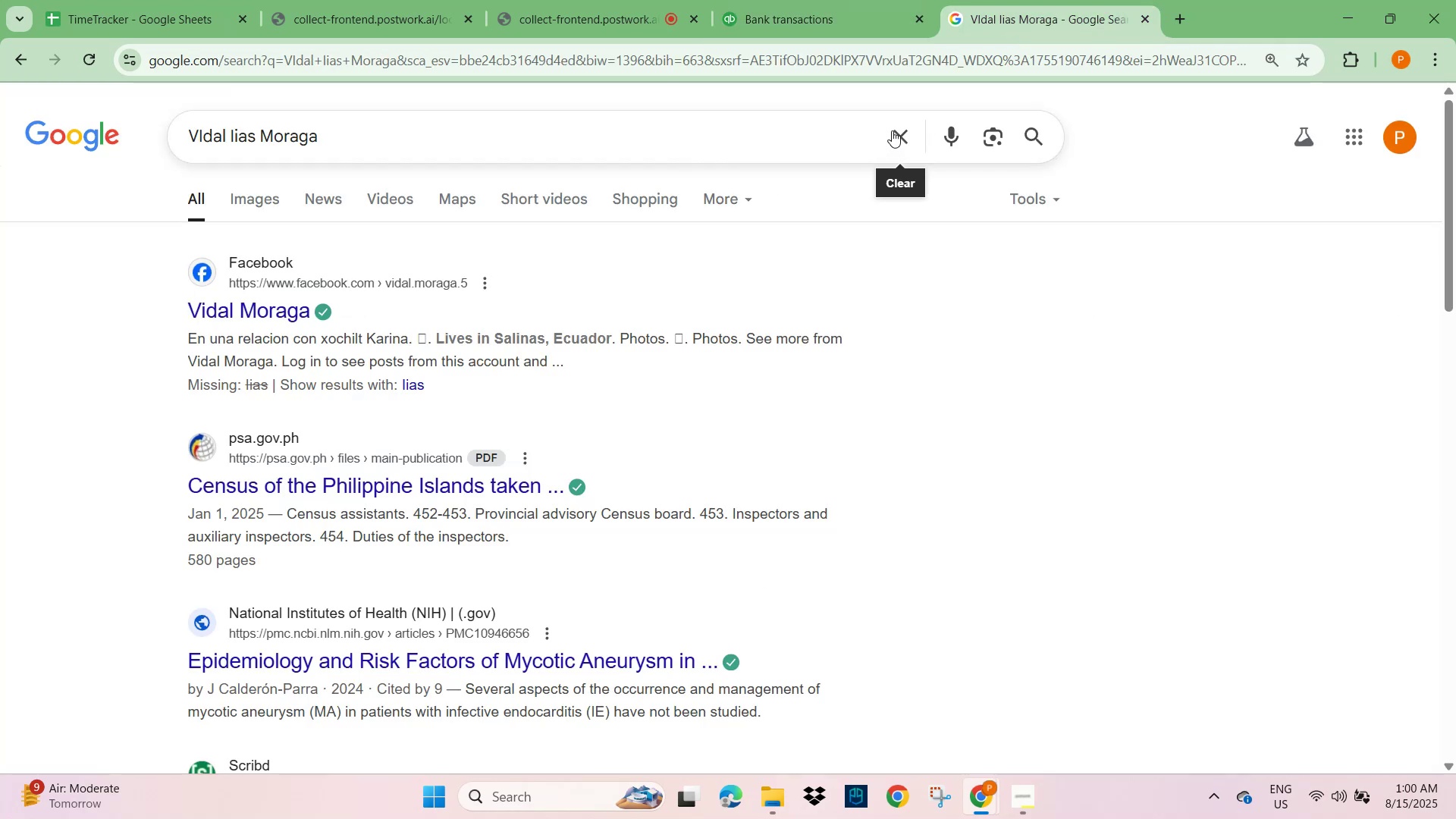 
key(Control+V)
 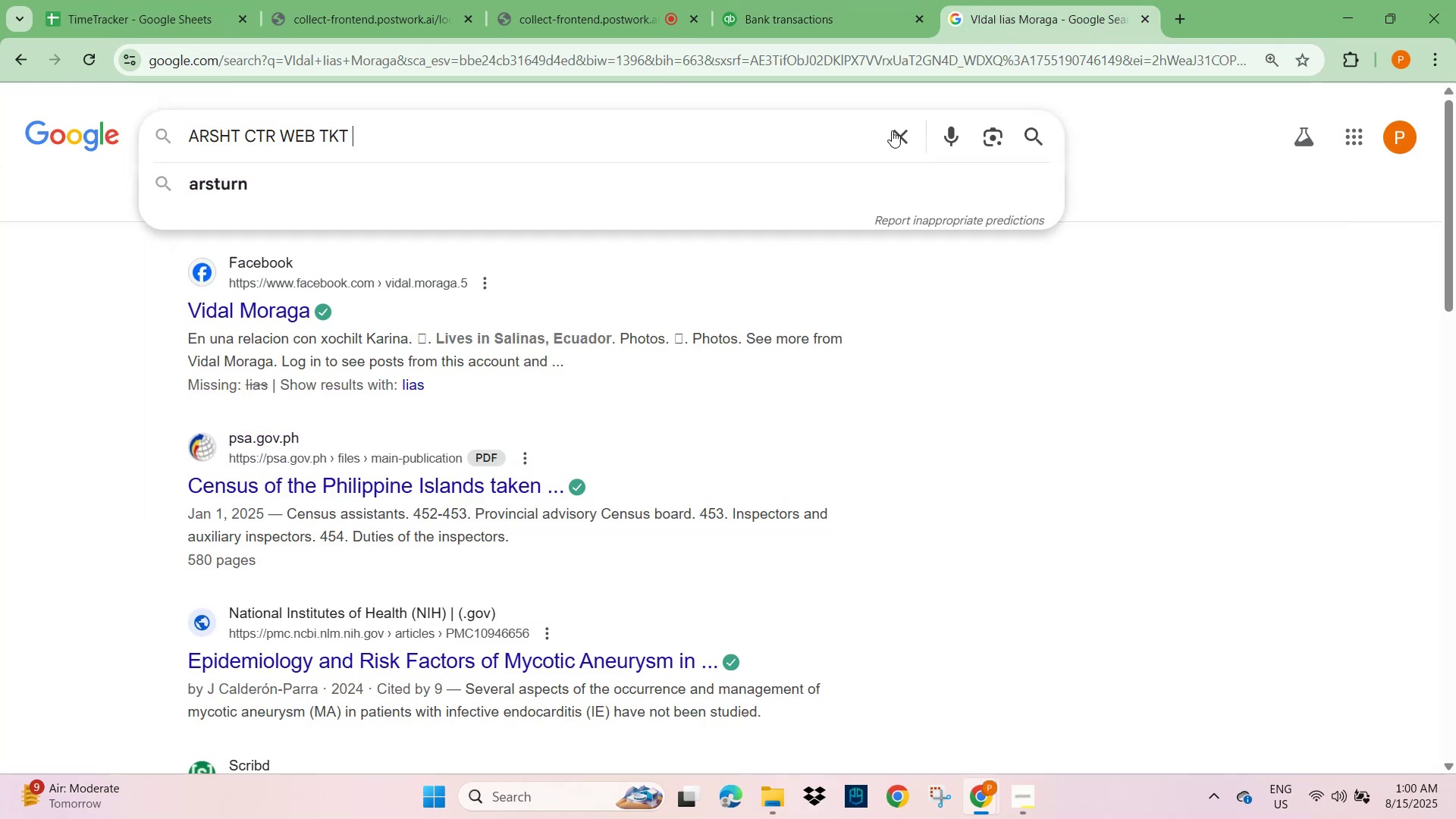 
key(Control+NumpadEnter)
 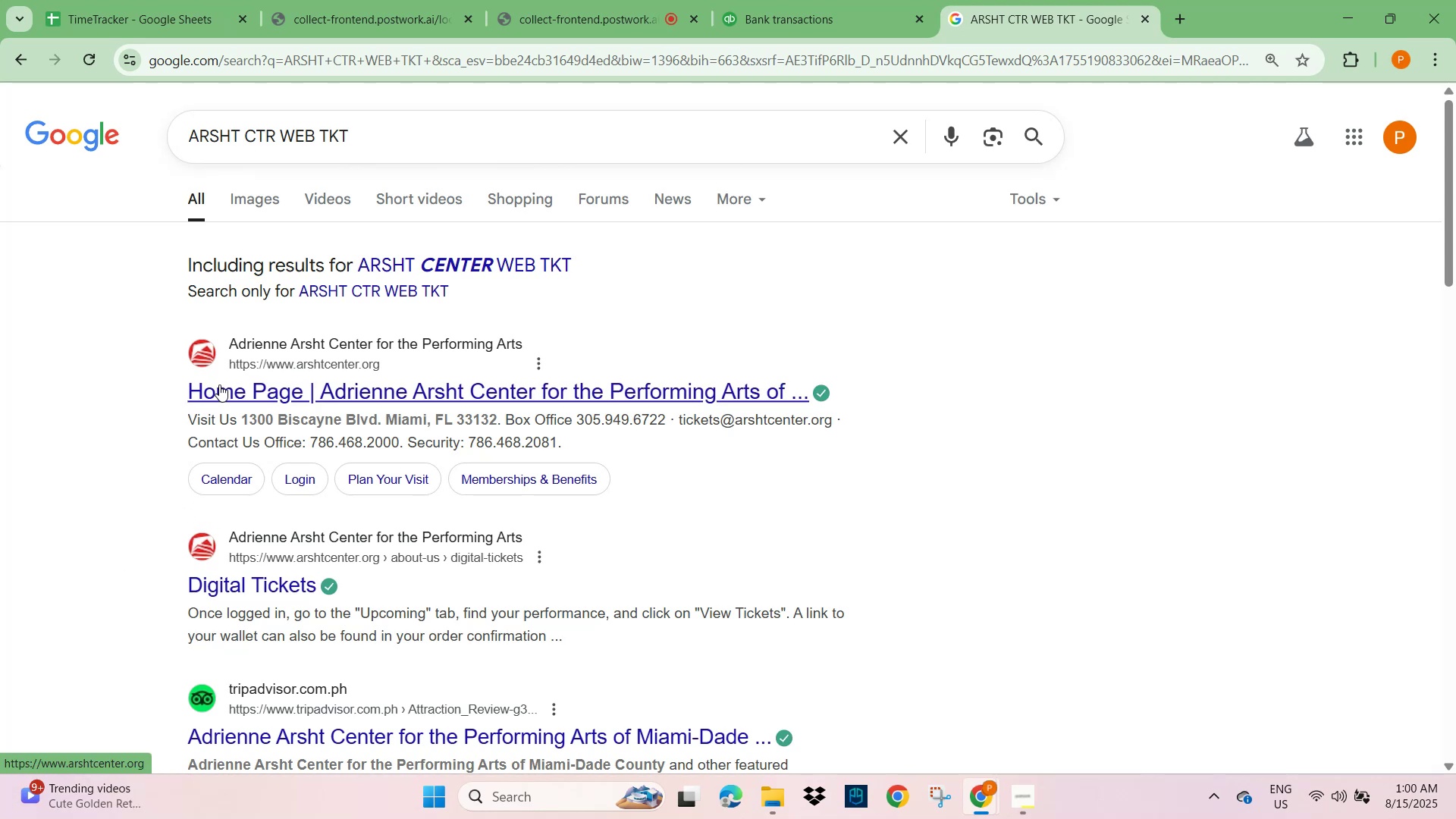 
scroll: coordinate [375, 624], scroll_direction: down, amount: 3.0
 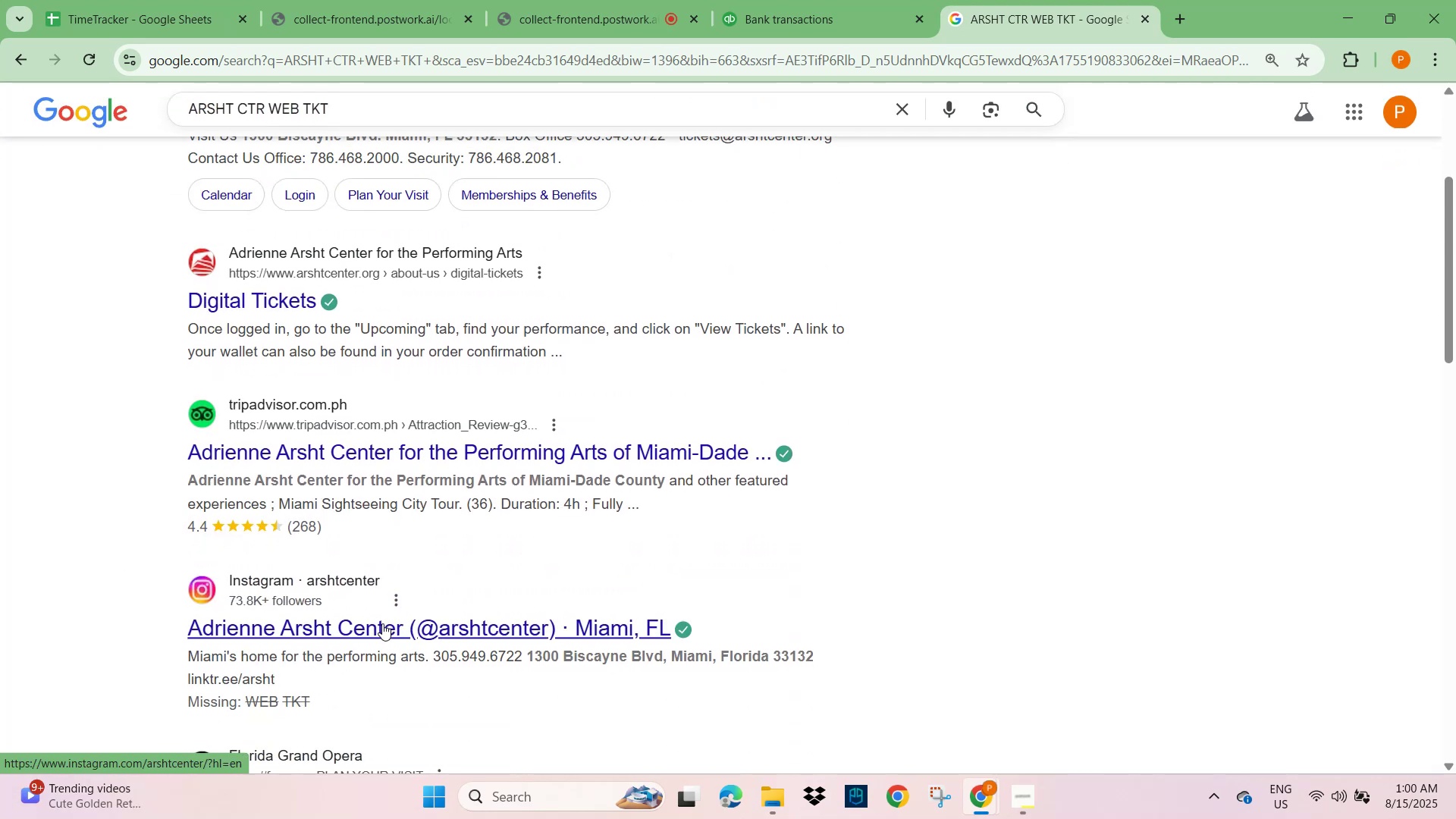 
scroll: coordinate [391, 606], scroll_direction: up, amount: 6.0
 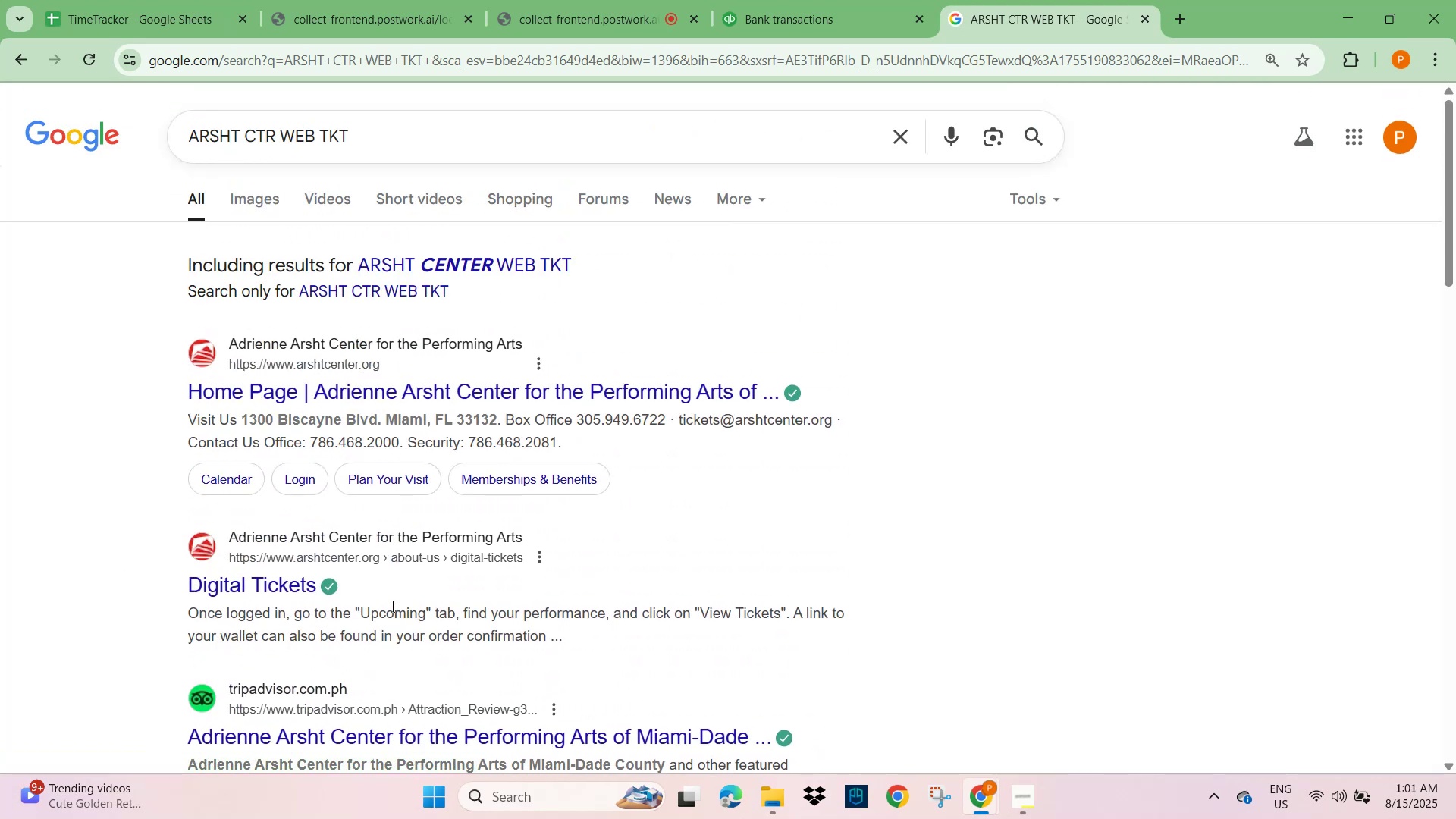 
scroll: coordinate [389, 586], scroll_direction: down, amount: 11.0
 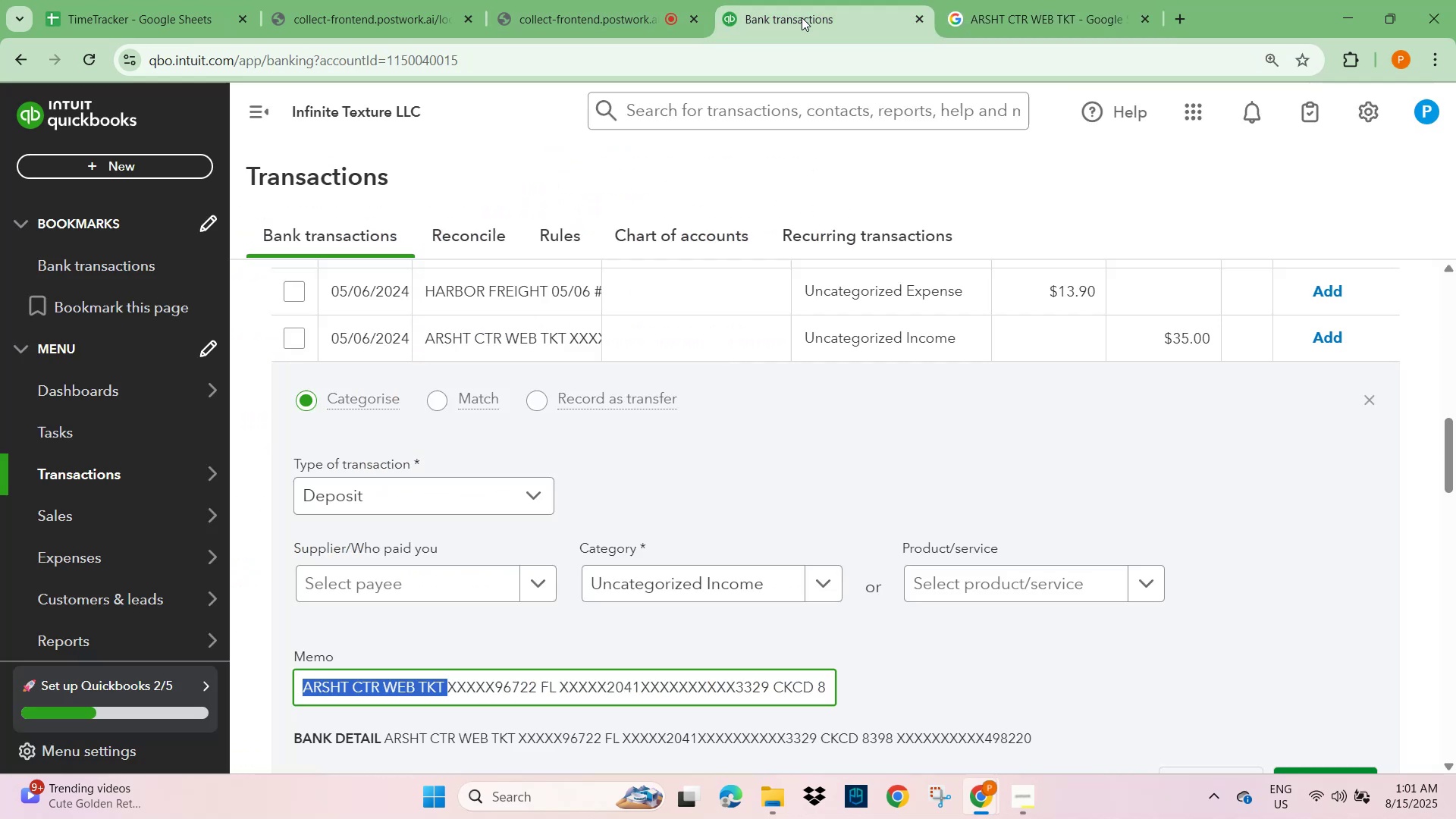 
scroll: coordinate [606, 525], scroll_direction: up, amount: 9.0
 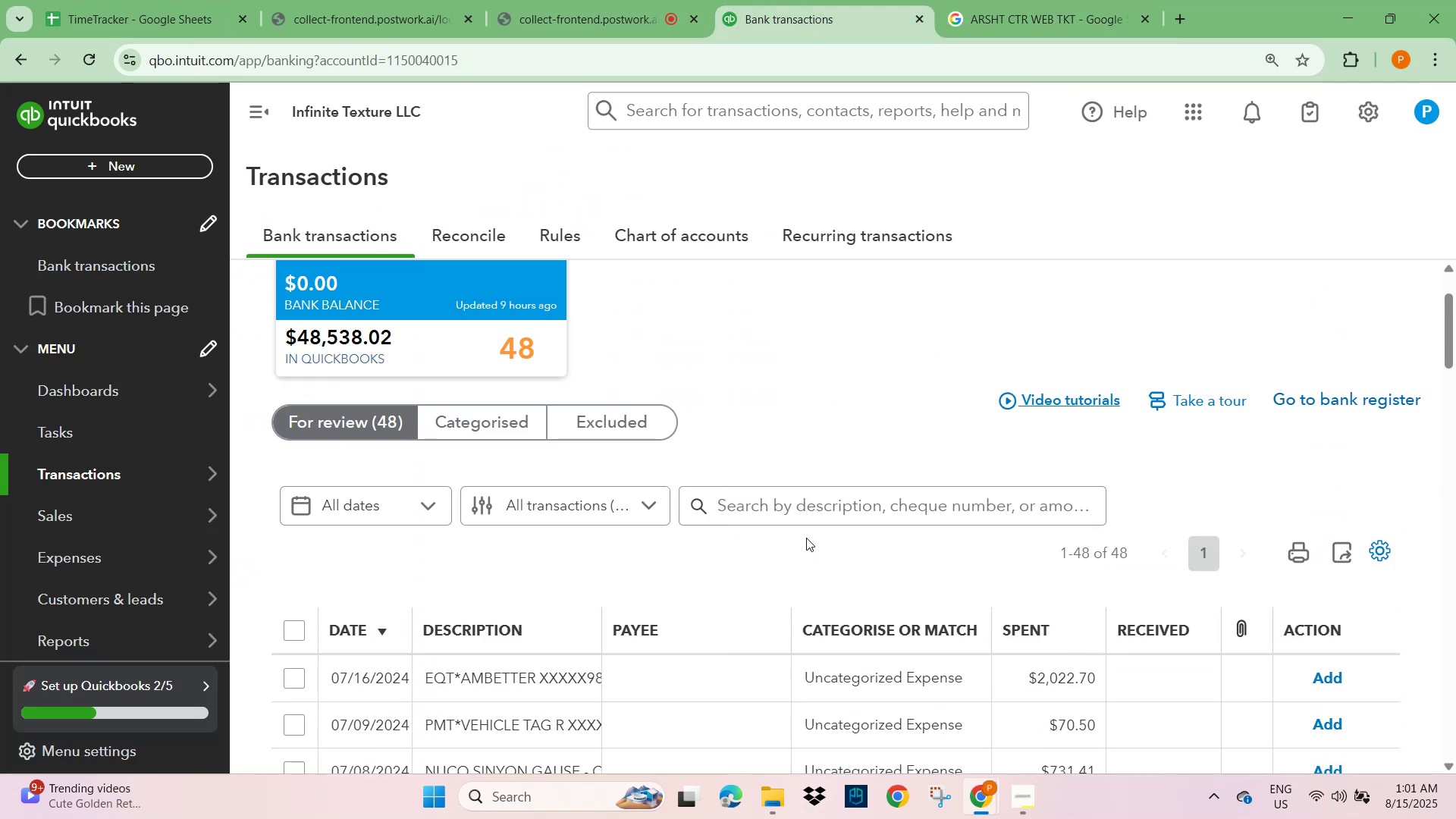 
left_click([810, 497])
 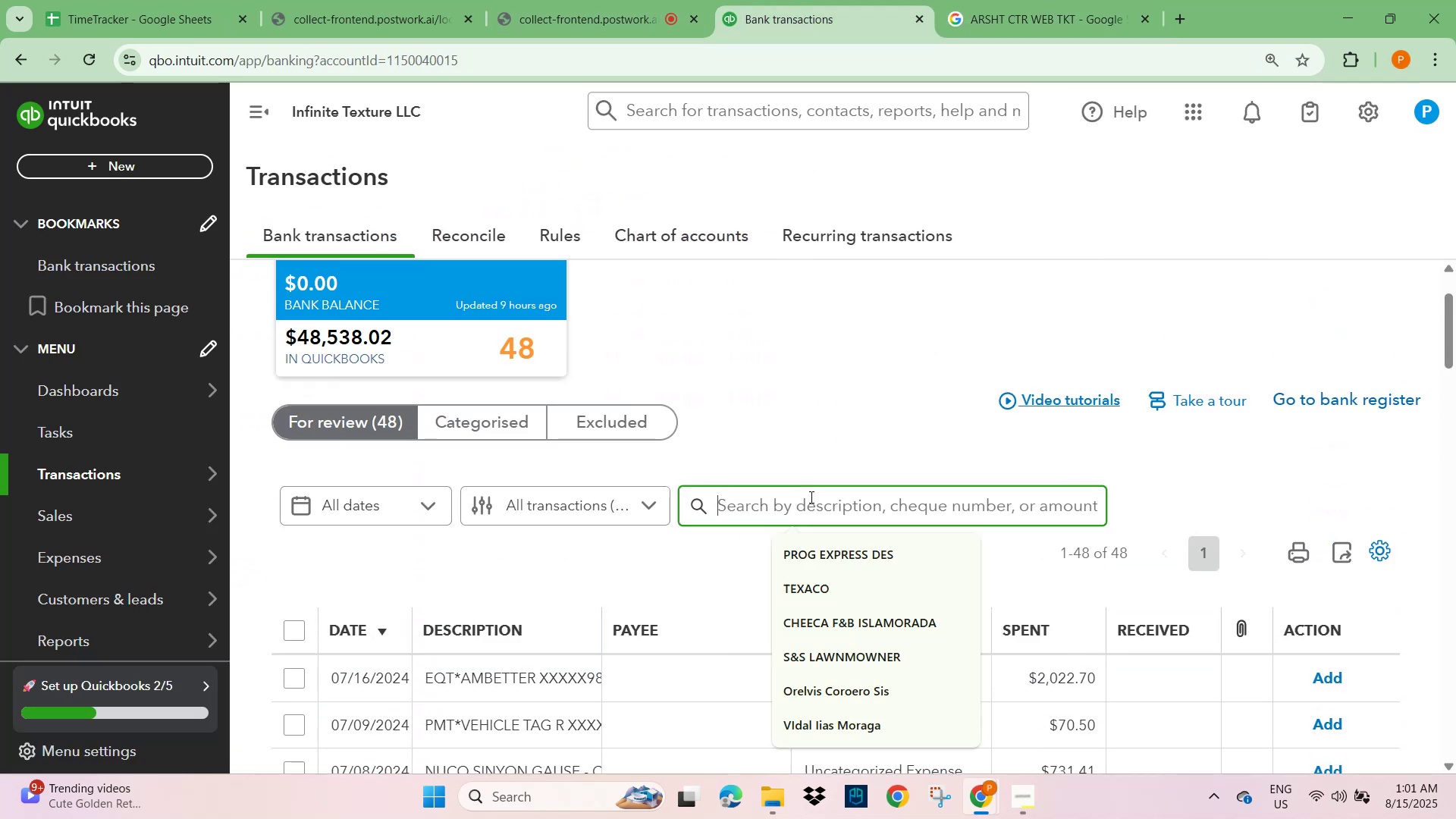 
key(Control+V)
 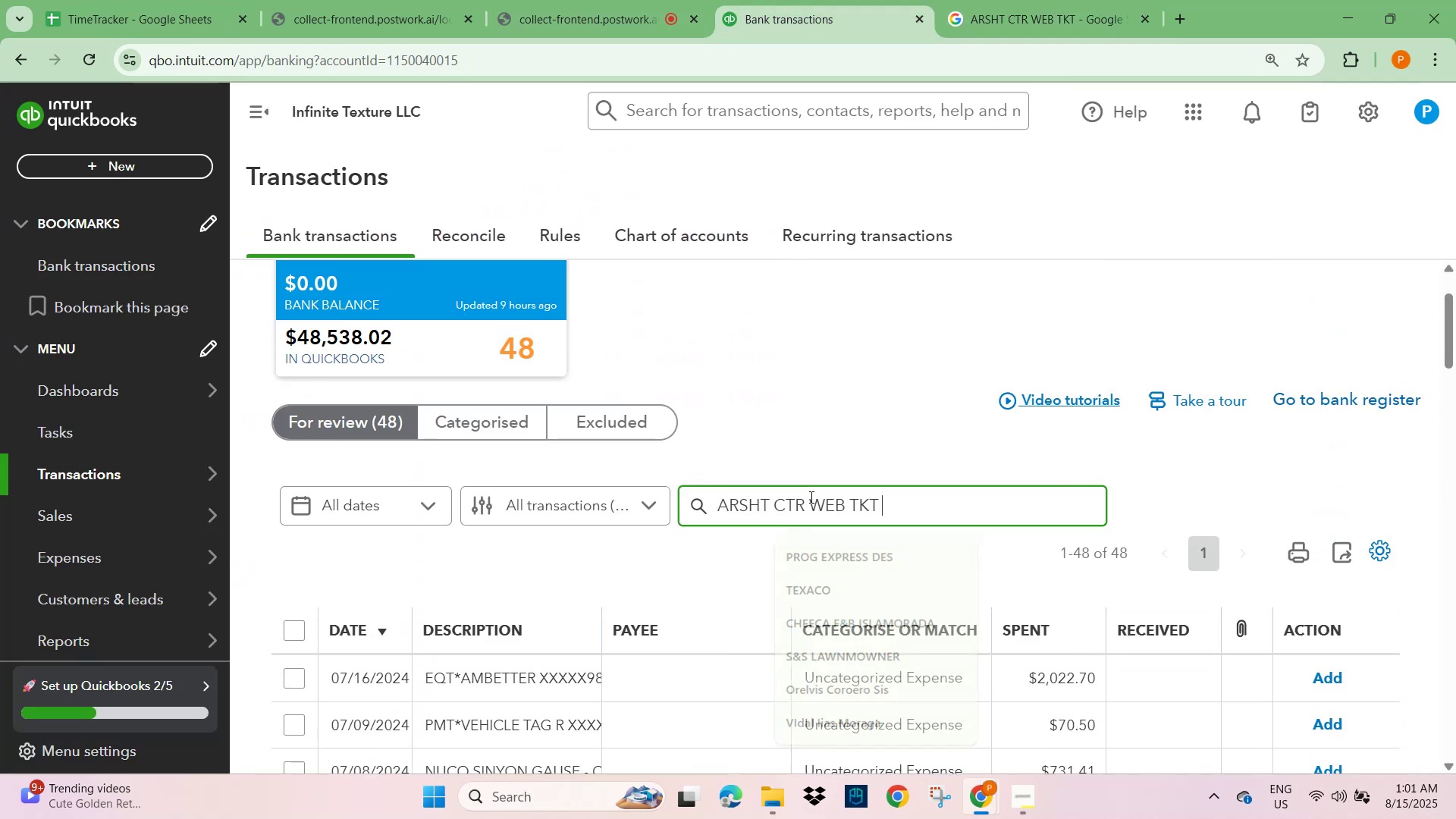 
key(NumpadEnter)
 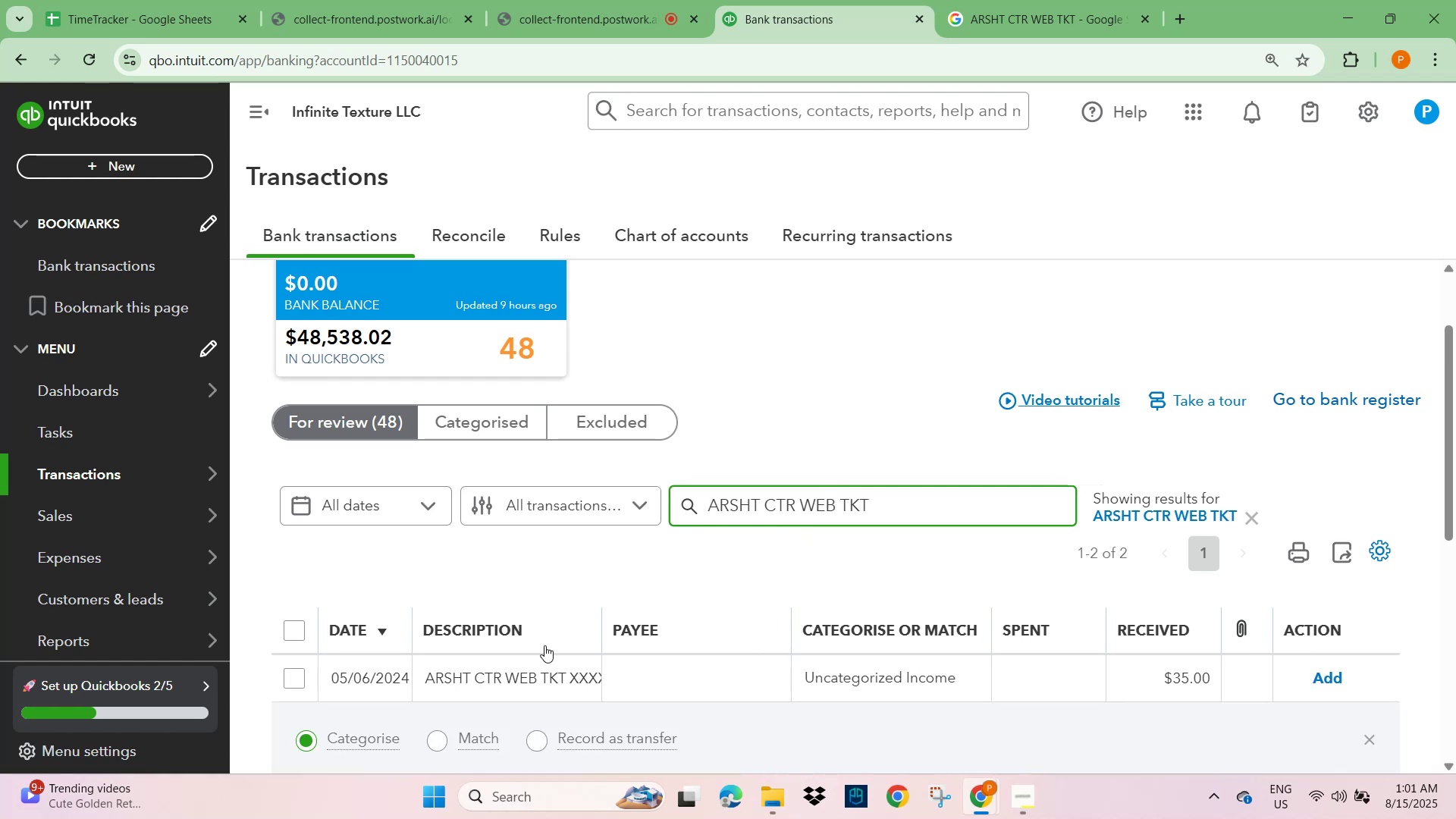 
scroll: coordinate [510, 657], scroll_direction: down, amount: 2.0
 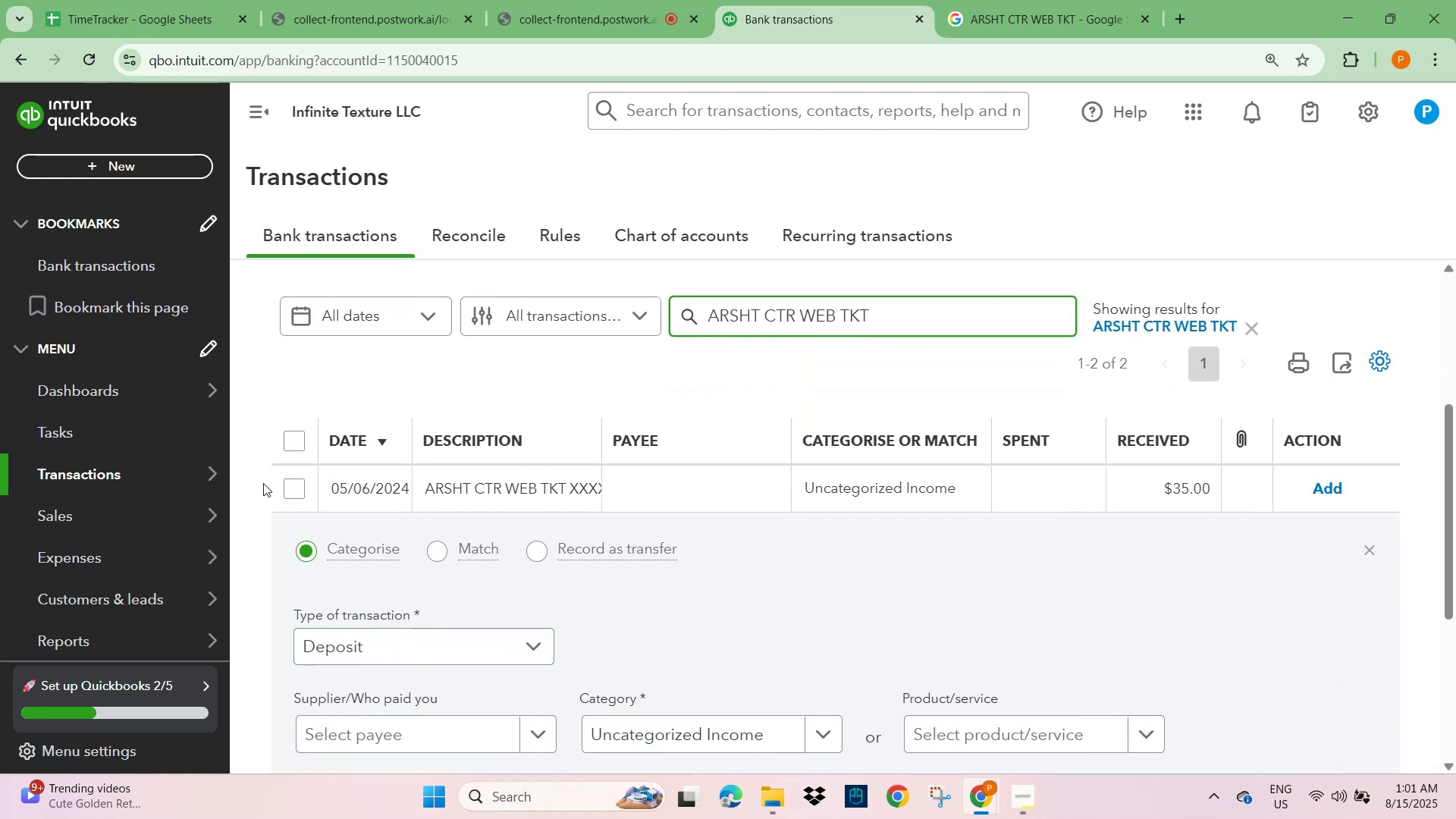 
left_click([290, 484])
 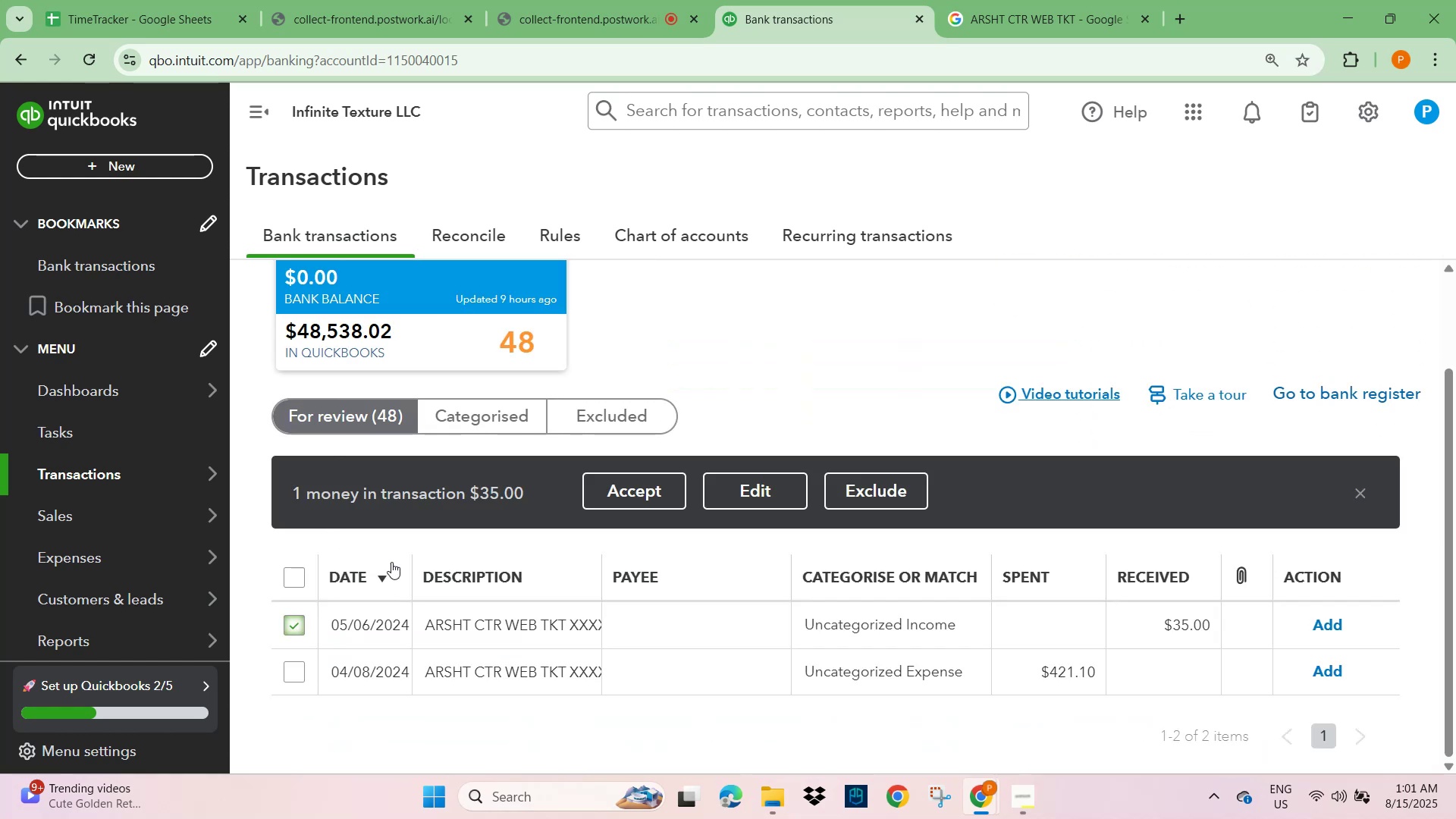 
mouse_move([912, 761])
 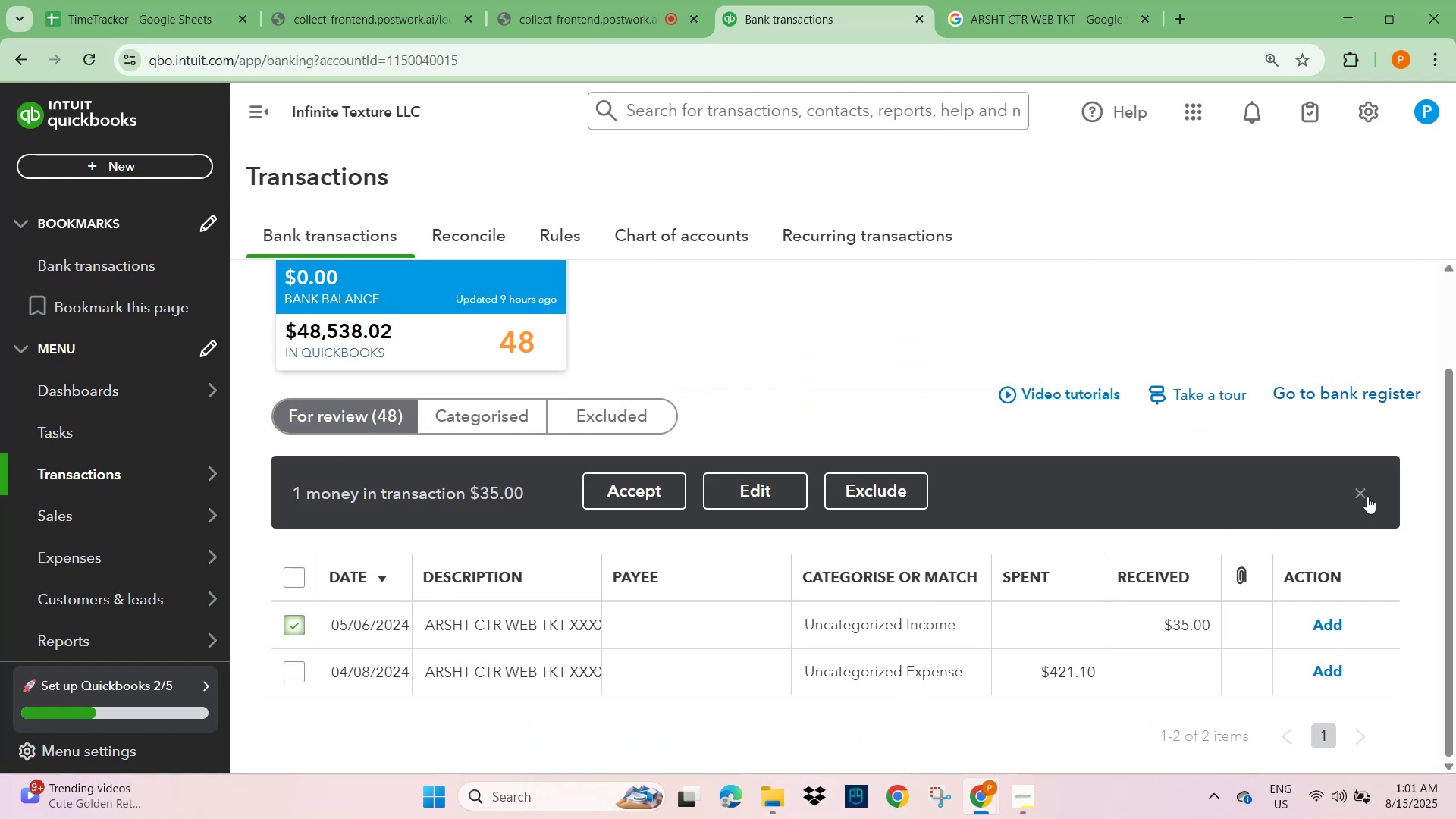 
left_click([1368, 494])
 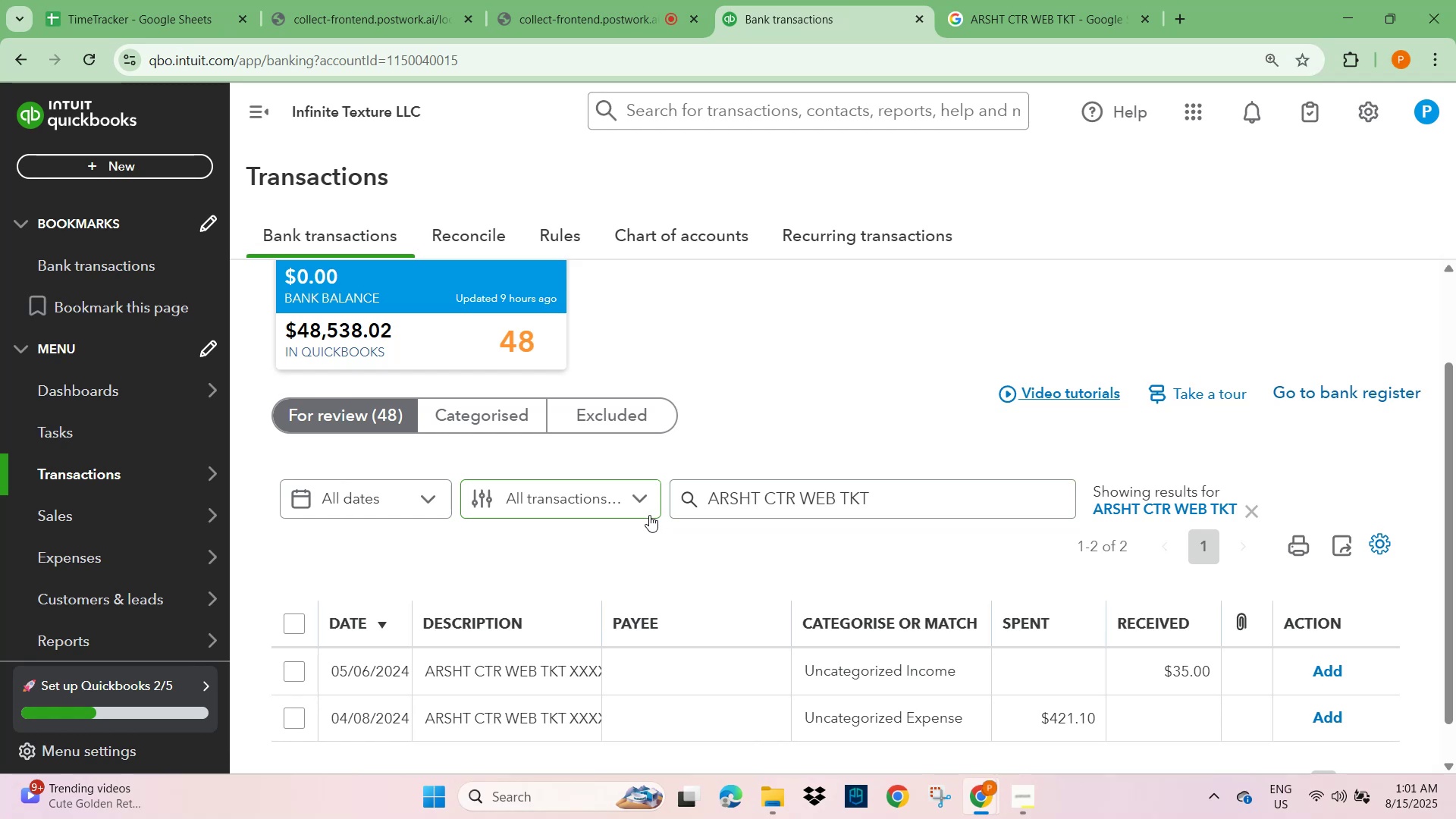 
scroll: coordinate [610, 648], scroll_direction: down, amount: 3.0
 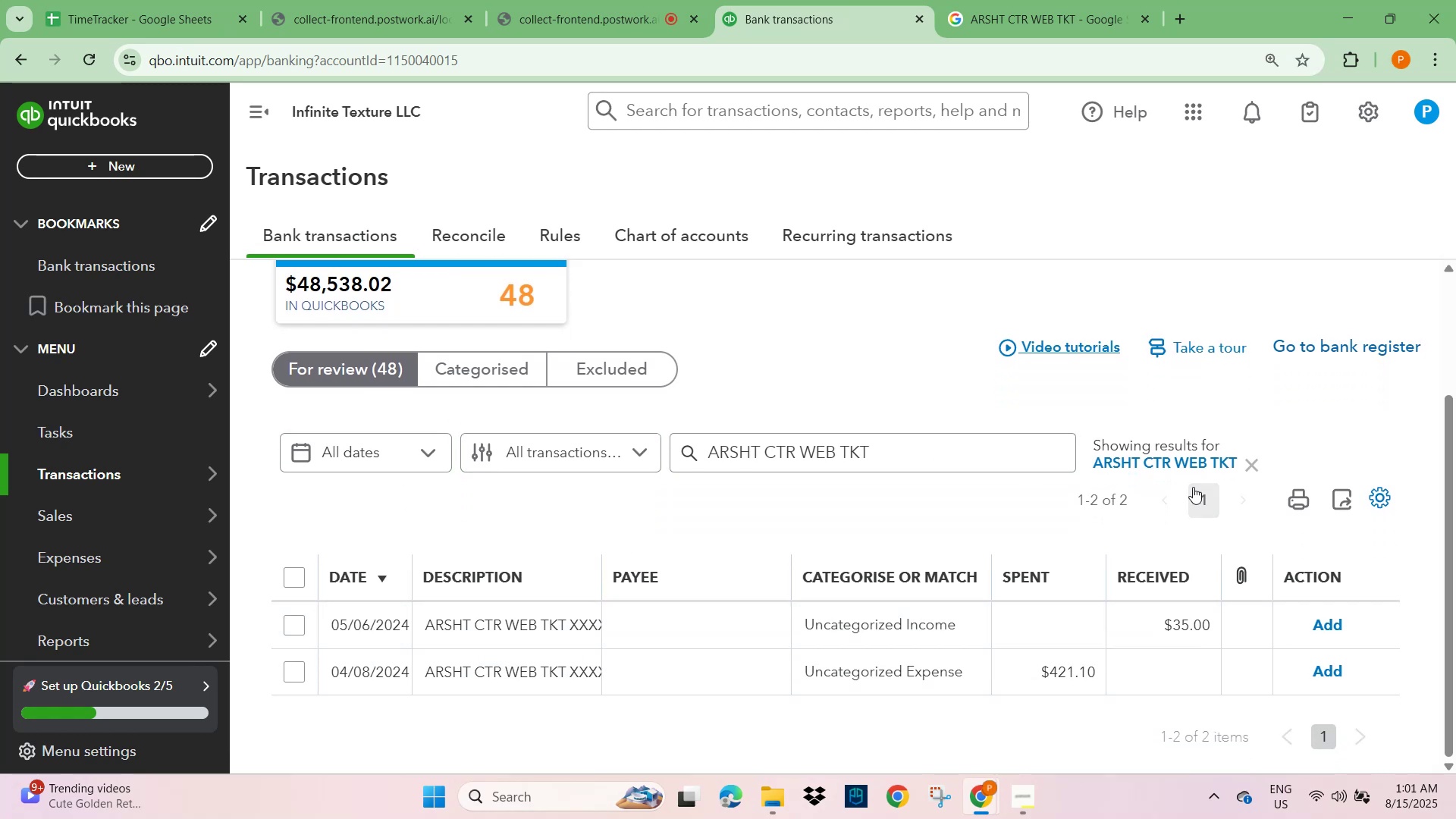 
left_click([1253, 465])
 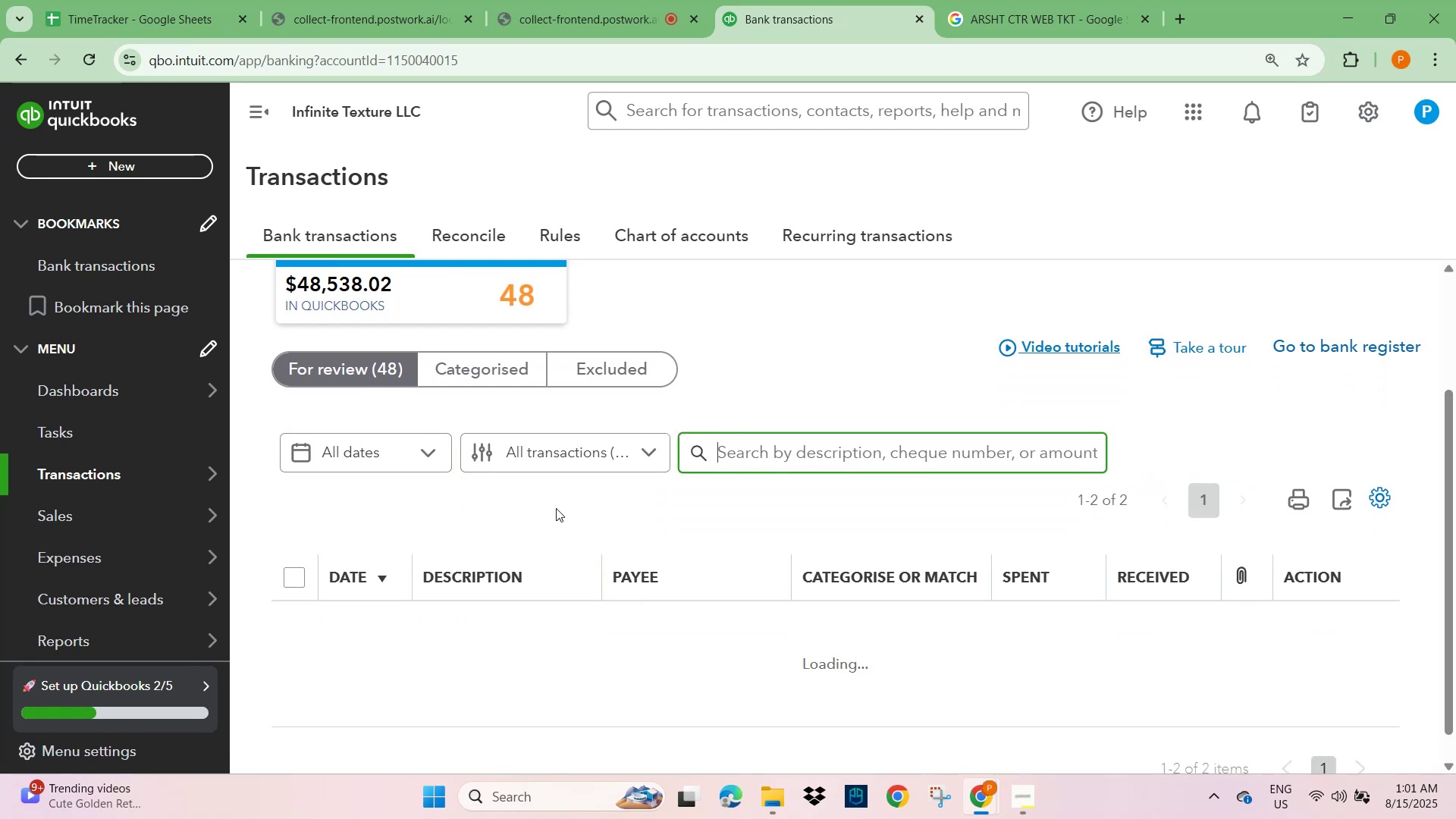 
scroll: coordinate [516, 522], scroll_direction: down, amount: 4.0
 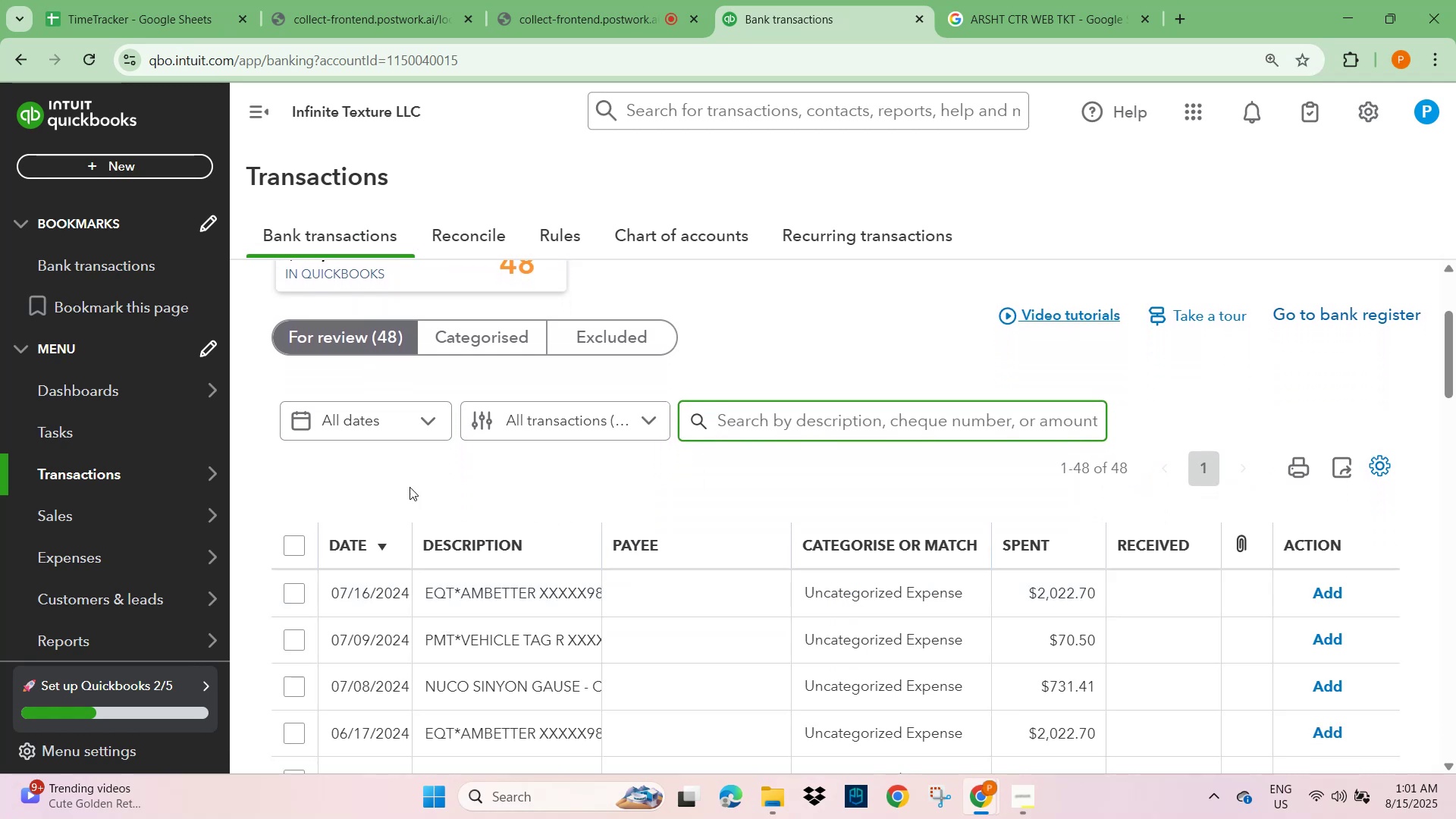 
left_click([357, 416])
 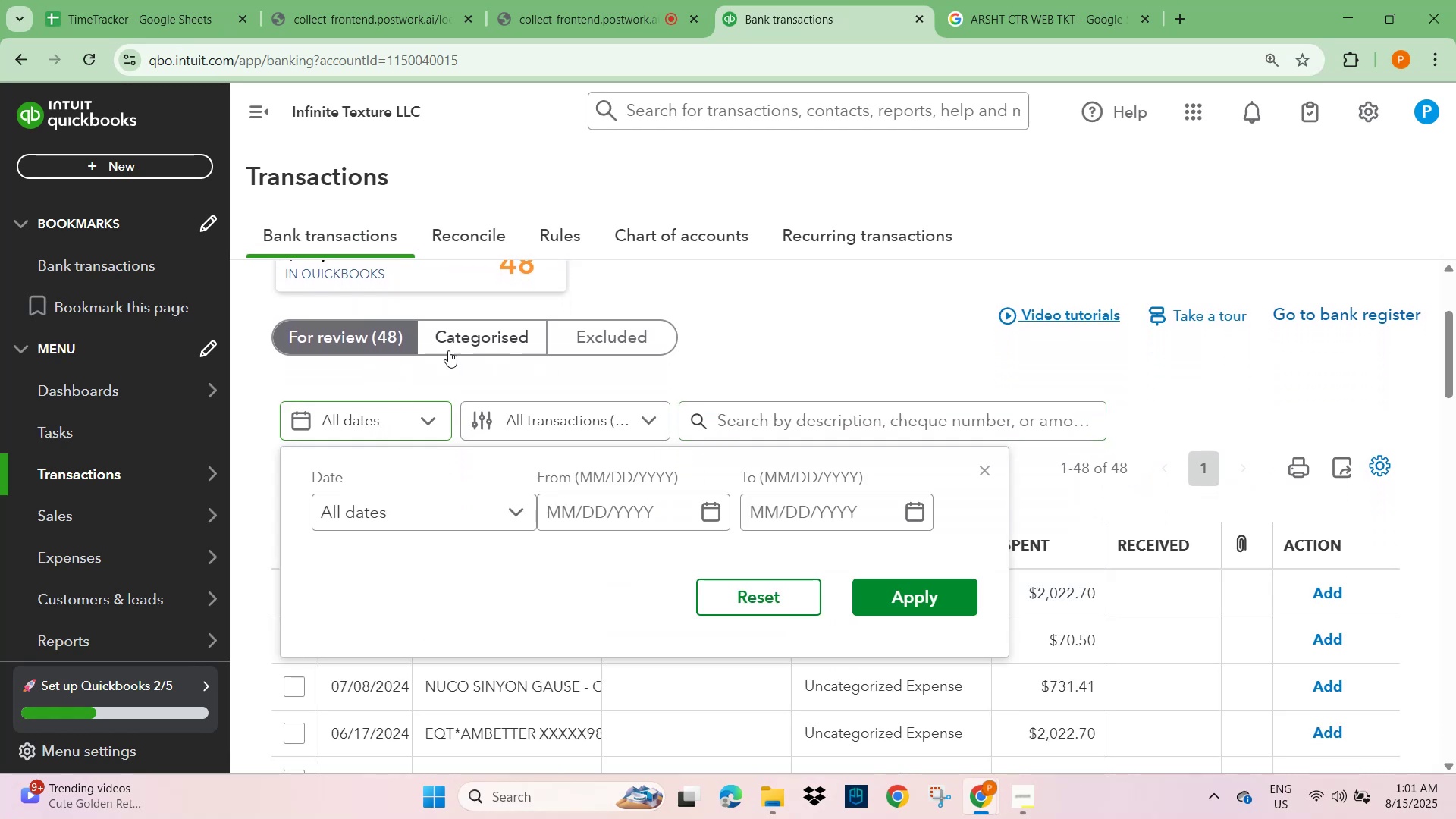 
left_click([350, 340])
 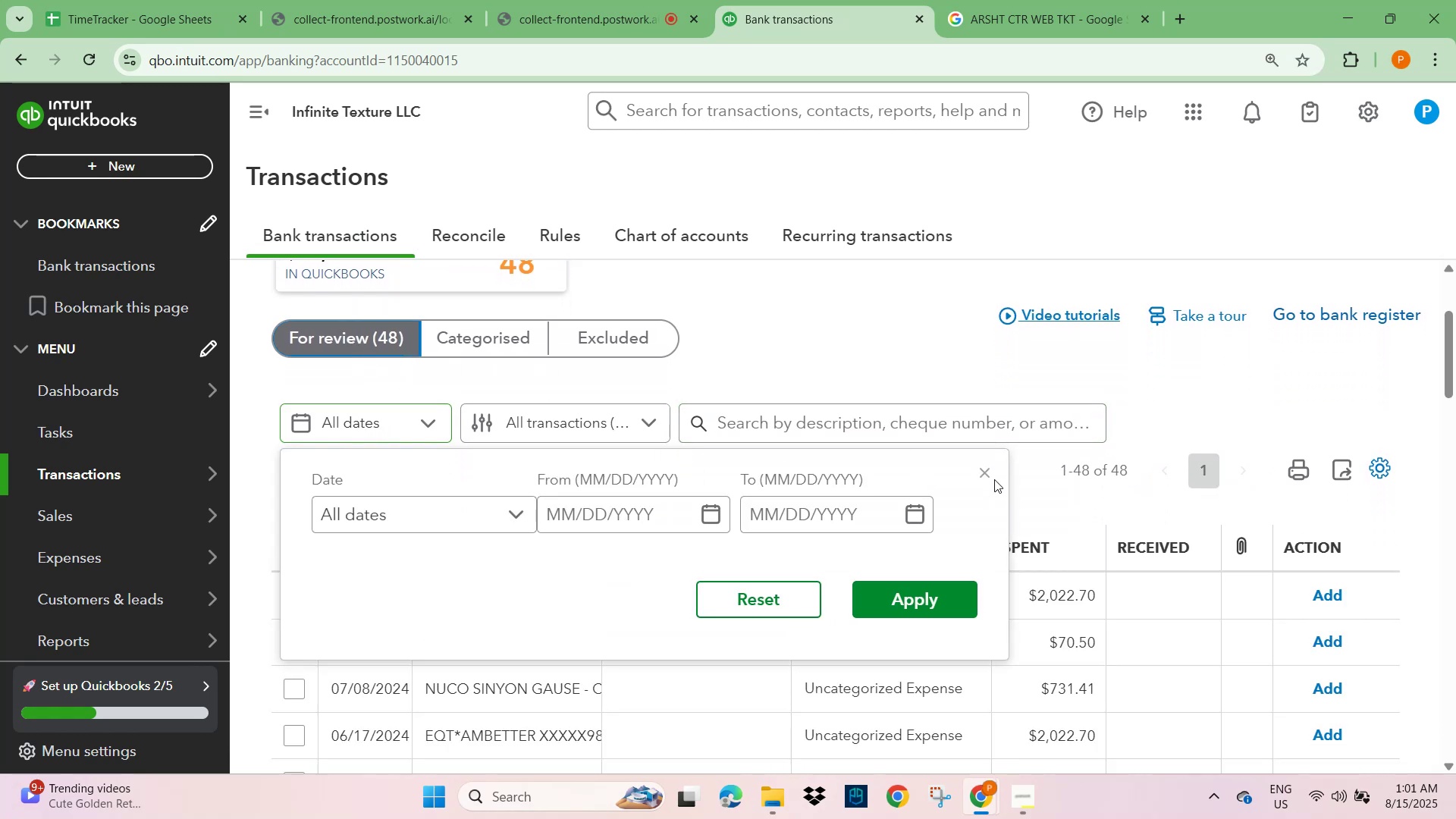 
left_click([981, 477])
 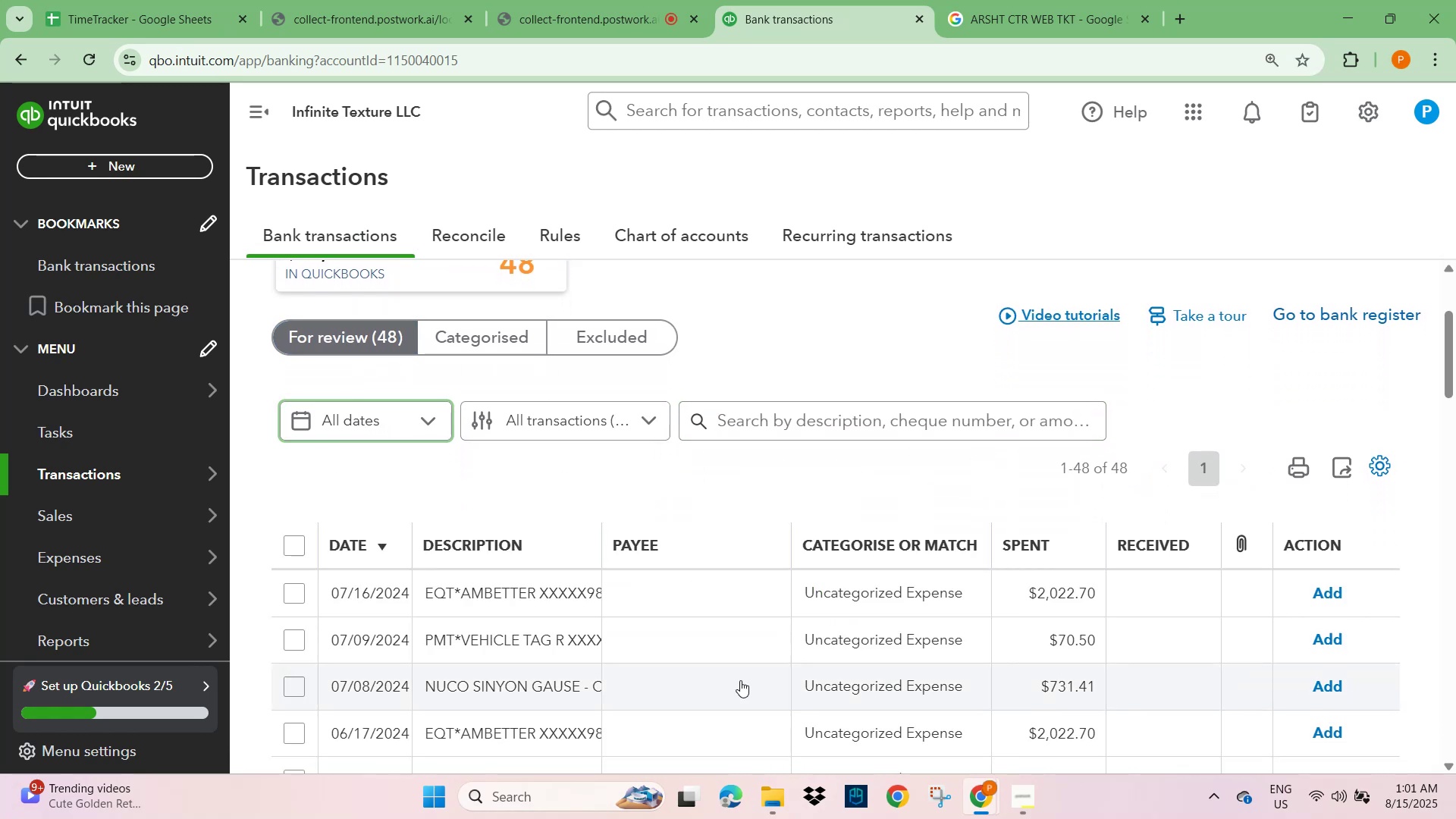 
scroll: coordinate [544, 659], scroll_direction: down, amount: 6.0
 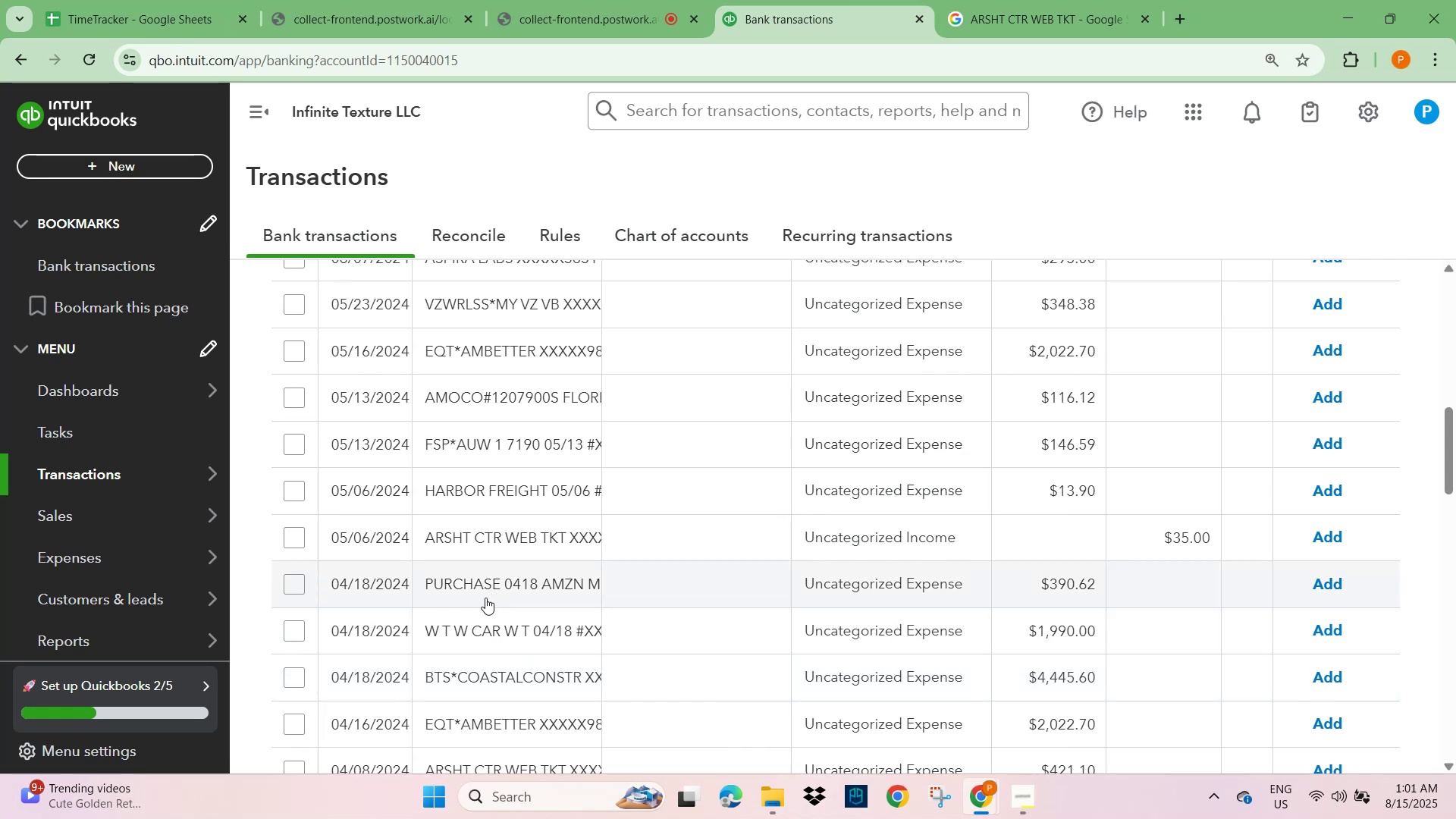 
left_click([489, 500])
 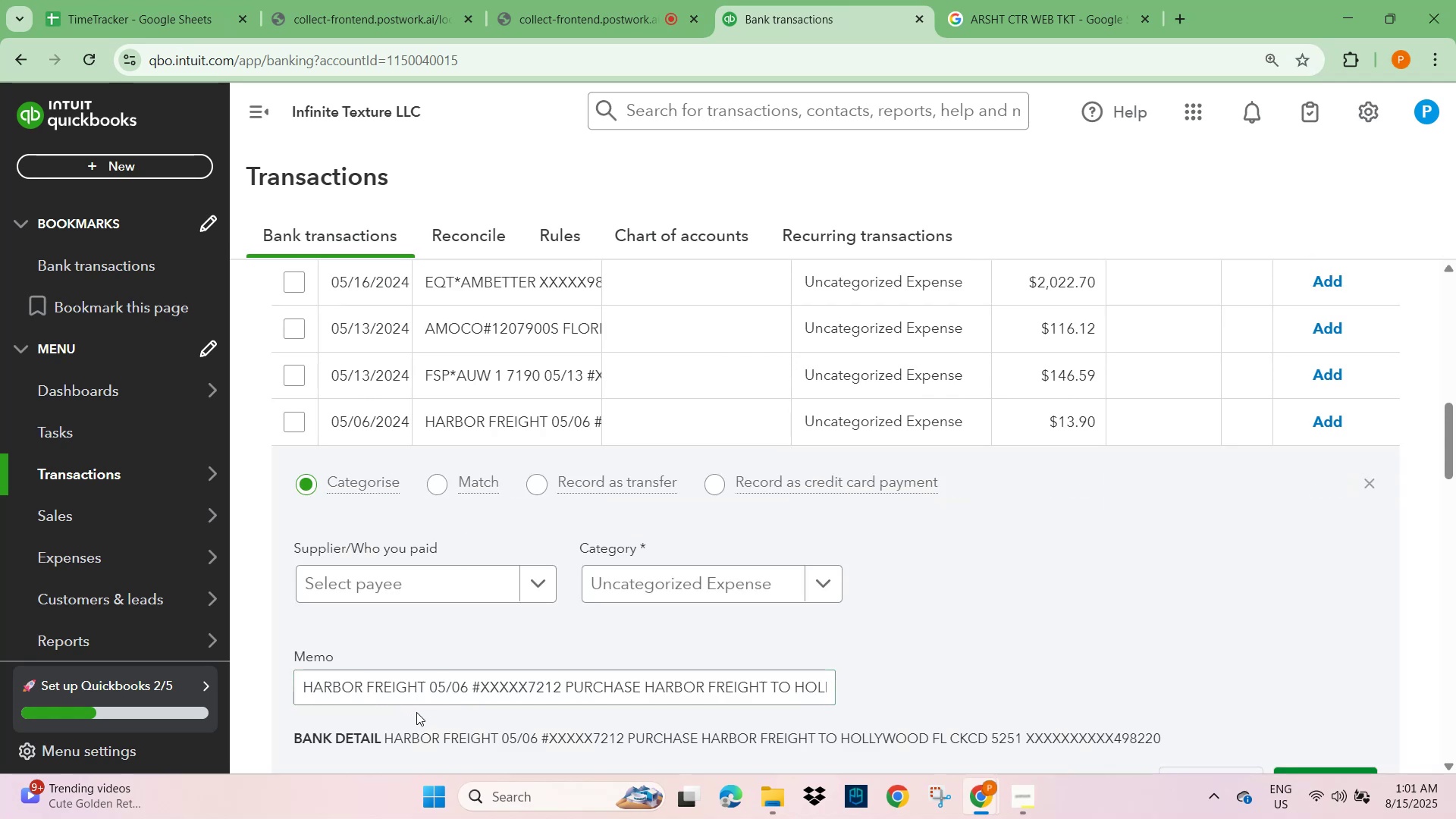 
left_click_drag(start_coordinate=[424, 689], to_coordinate=[292, 672])
 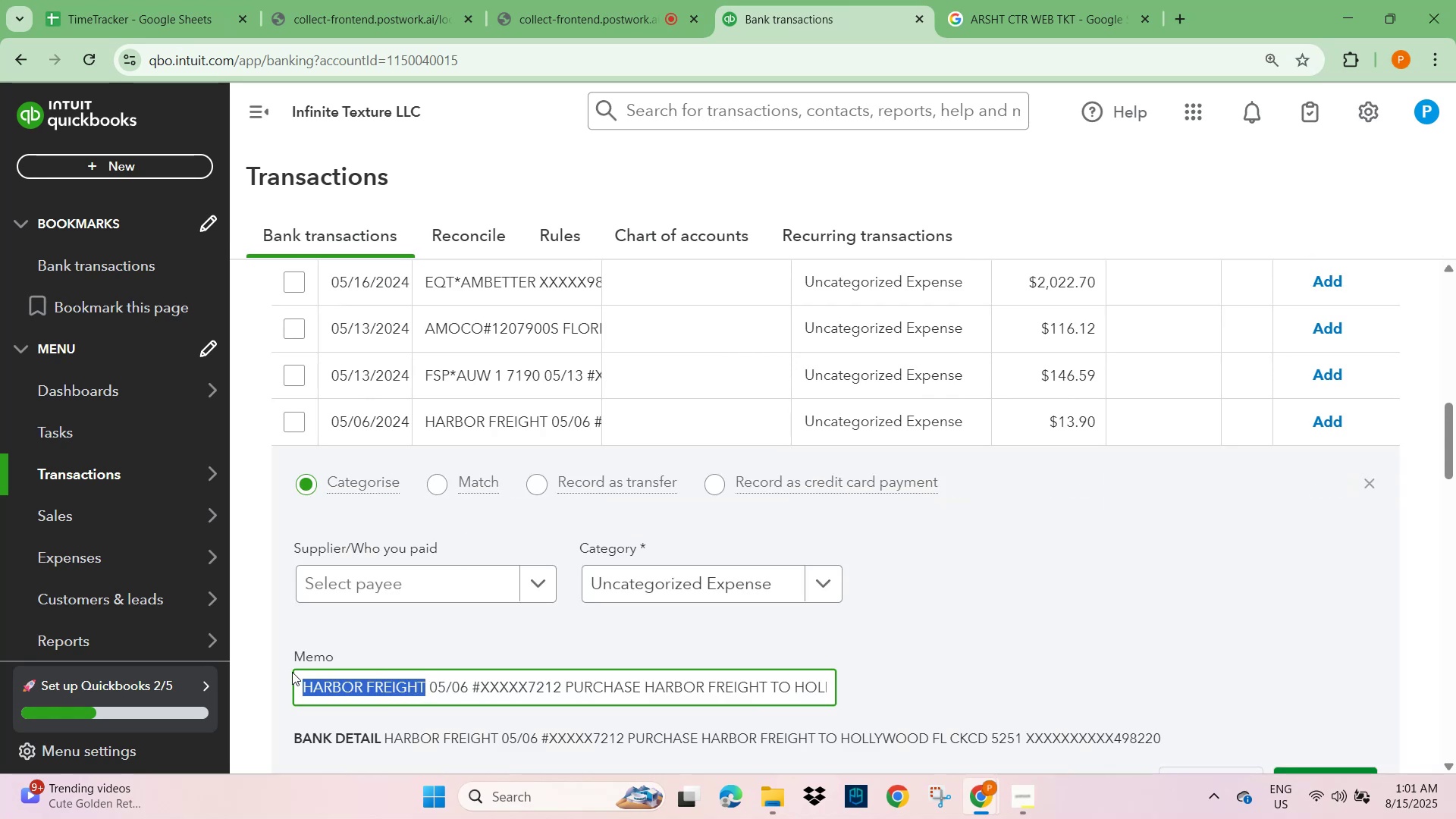 
hold_key(key=ControlLeft, duration=0.7)
 